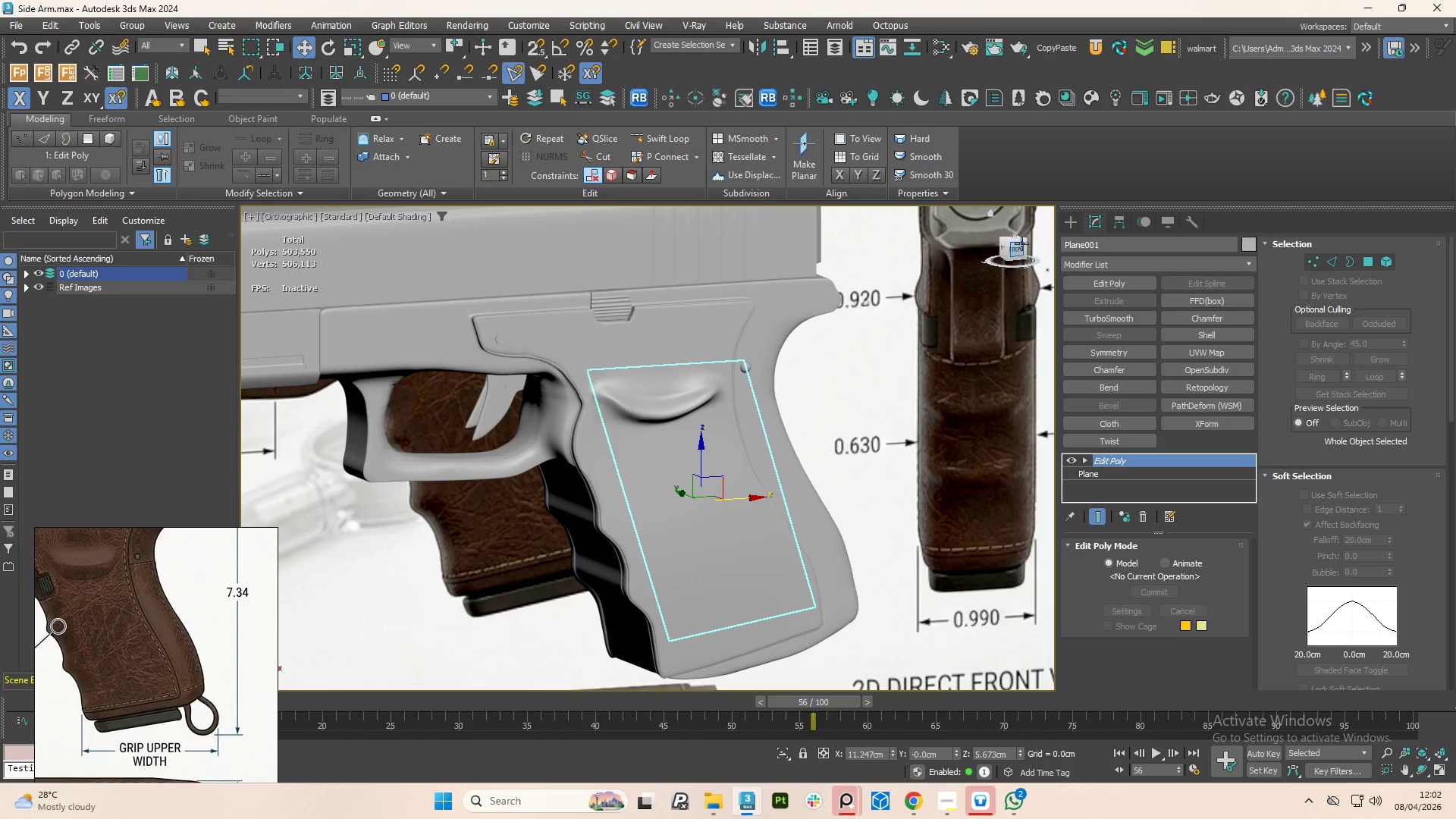 
left_click_drag(start_coordinate=[1021, 246], to_coordinate=[1015, 247])
 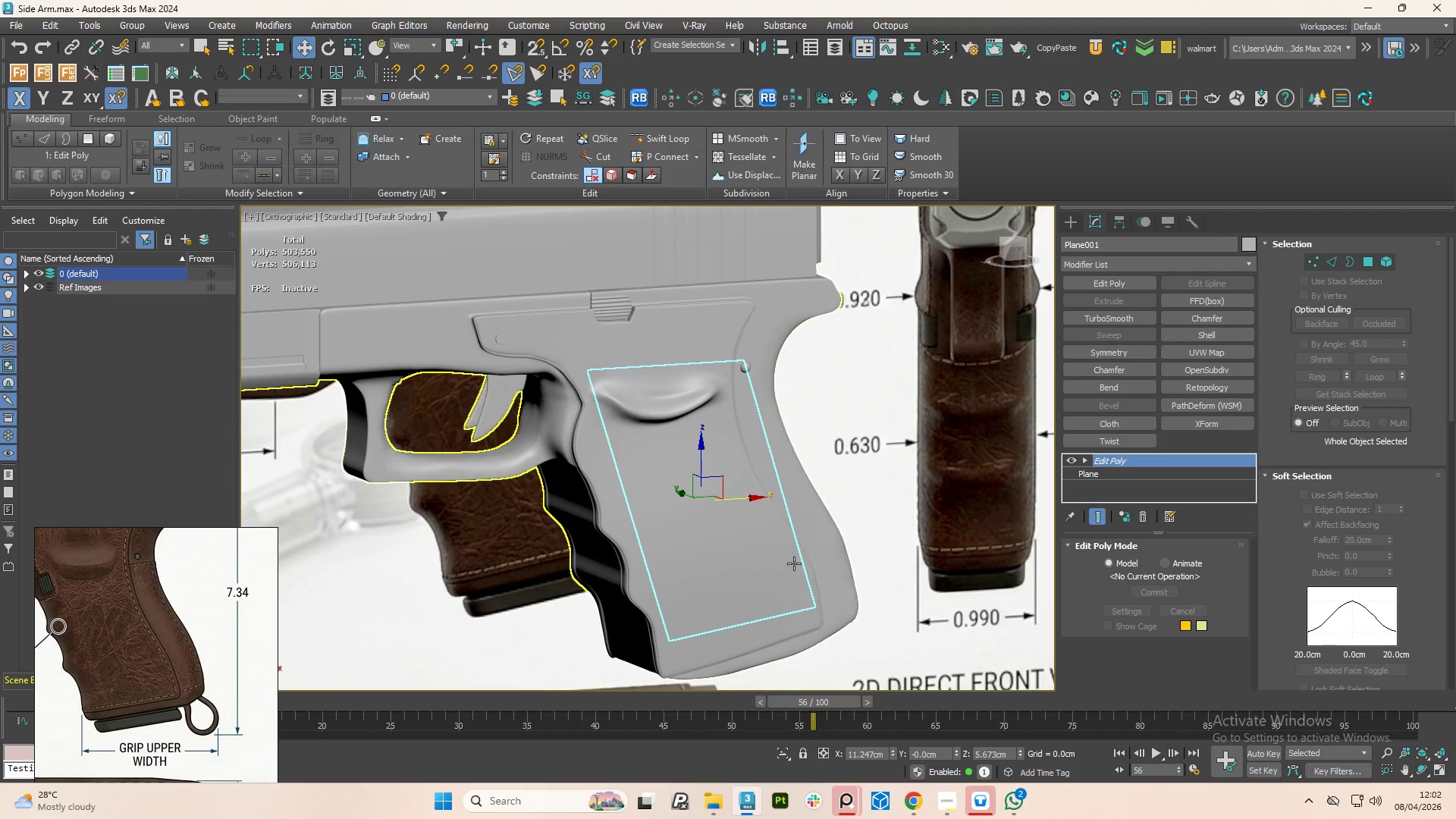 
hold_key(key=AltLeft, duration=0.73)
 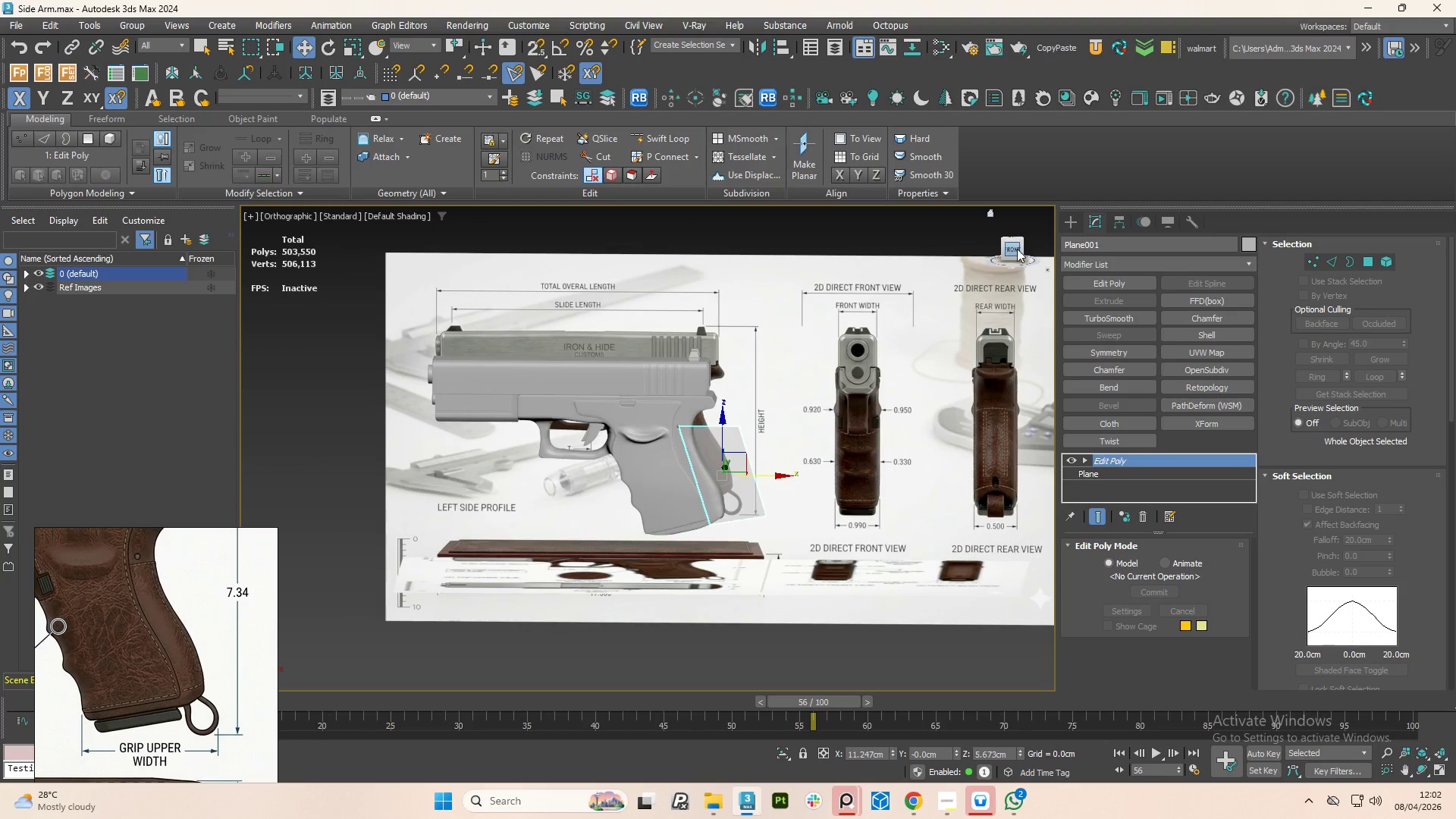 
scroll: coordinate [731, 448], scroll_direction: down, amount: 3.0
 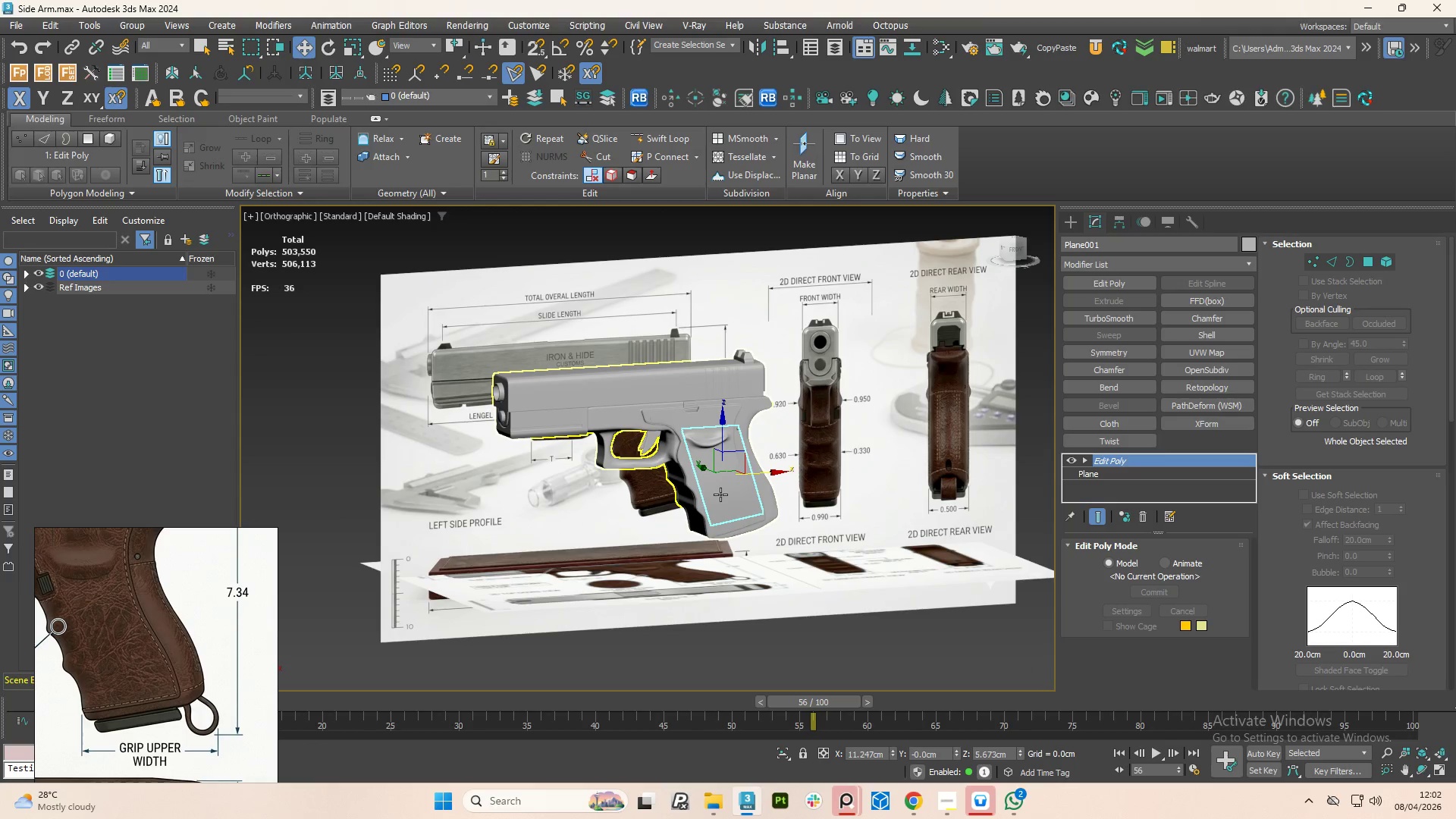 
left_click([1014, 250])
 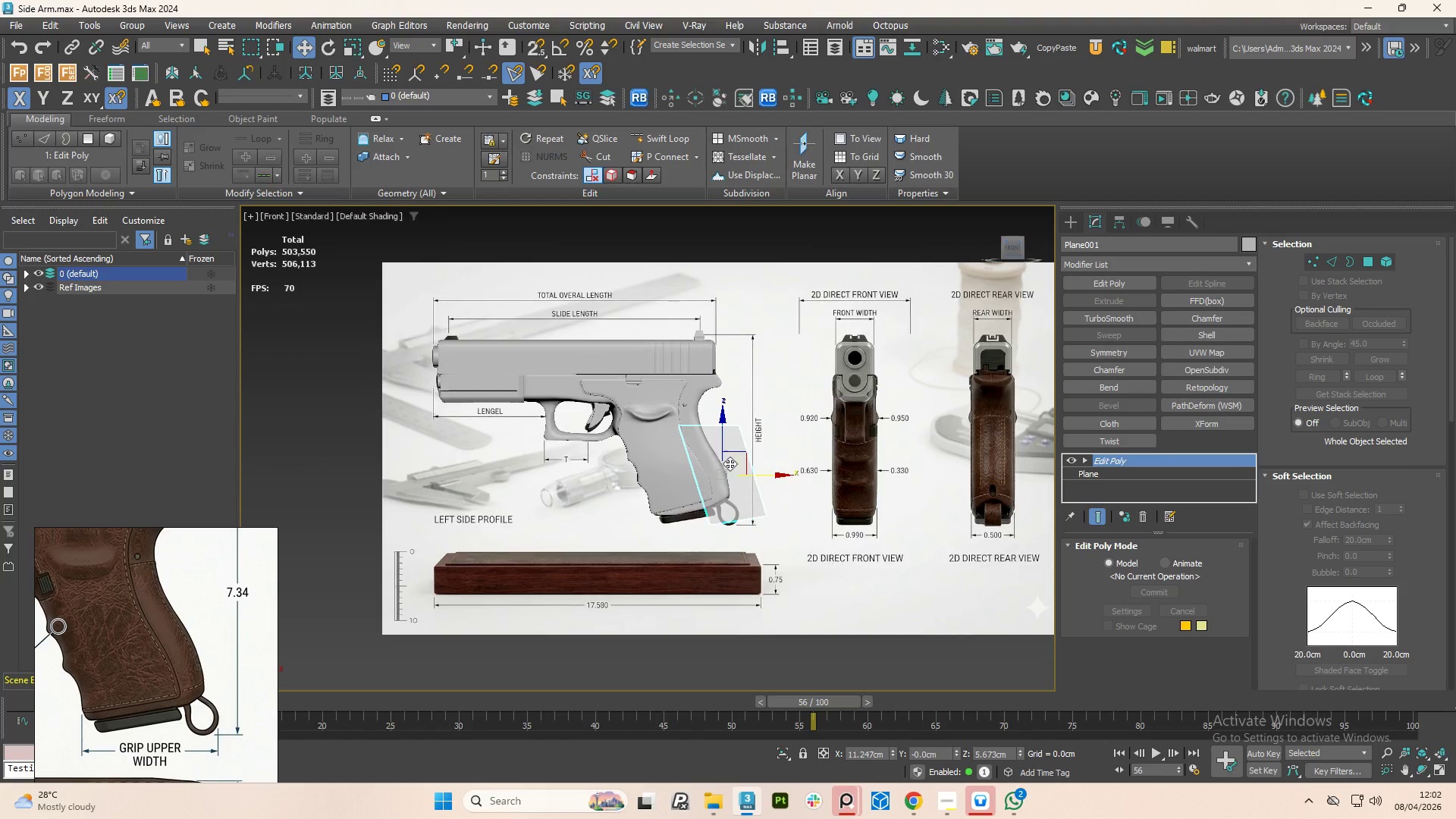 
left_click_drag(start_coordinate=[730, 476], to_coordinate=[591, 477])
 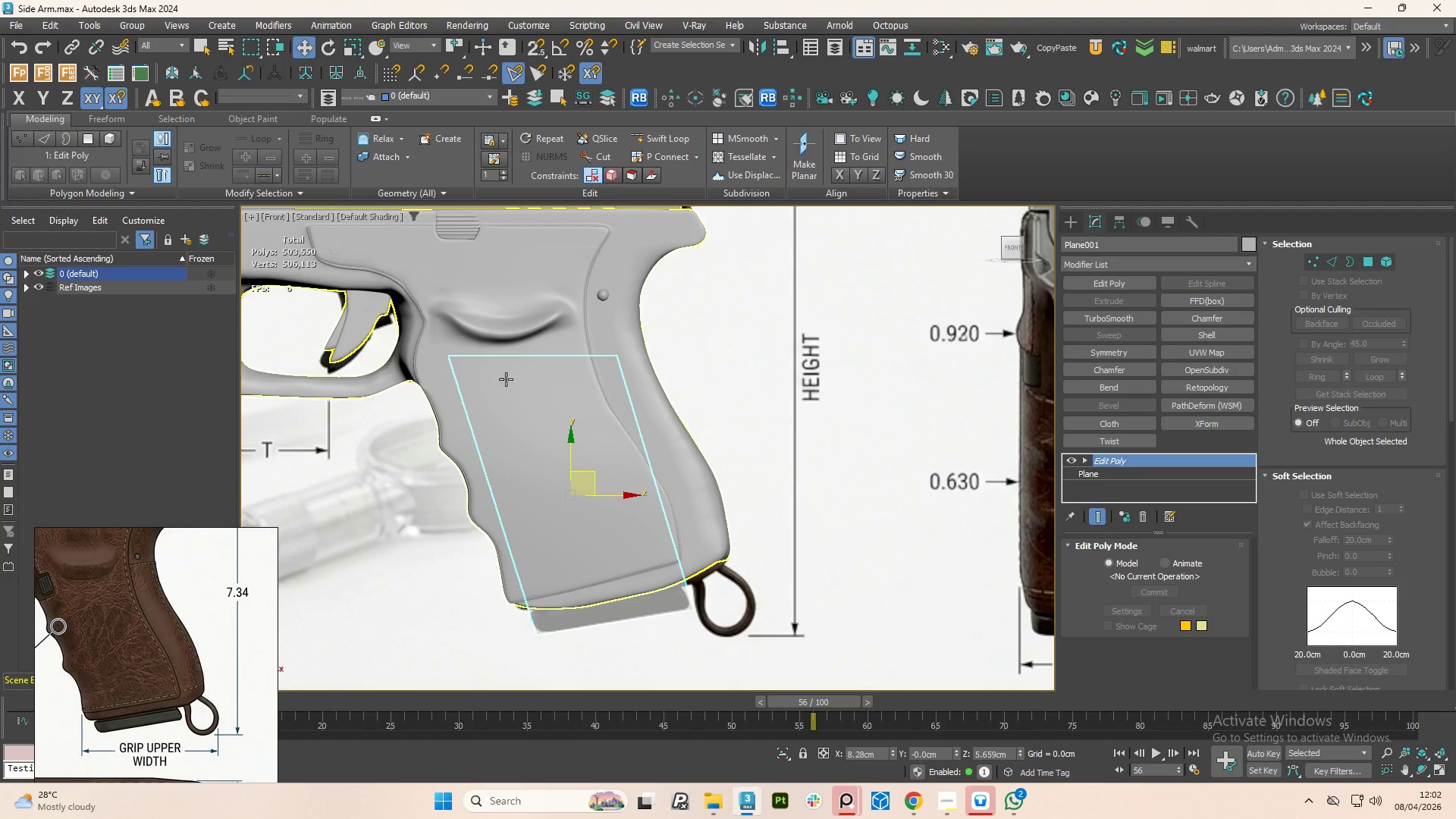 
scroll: coordinate [506, 379], scroll_direction: up, amount: 4.0
 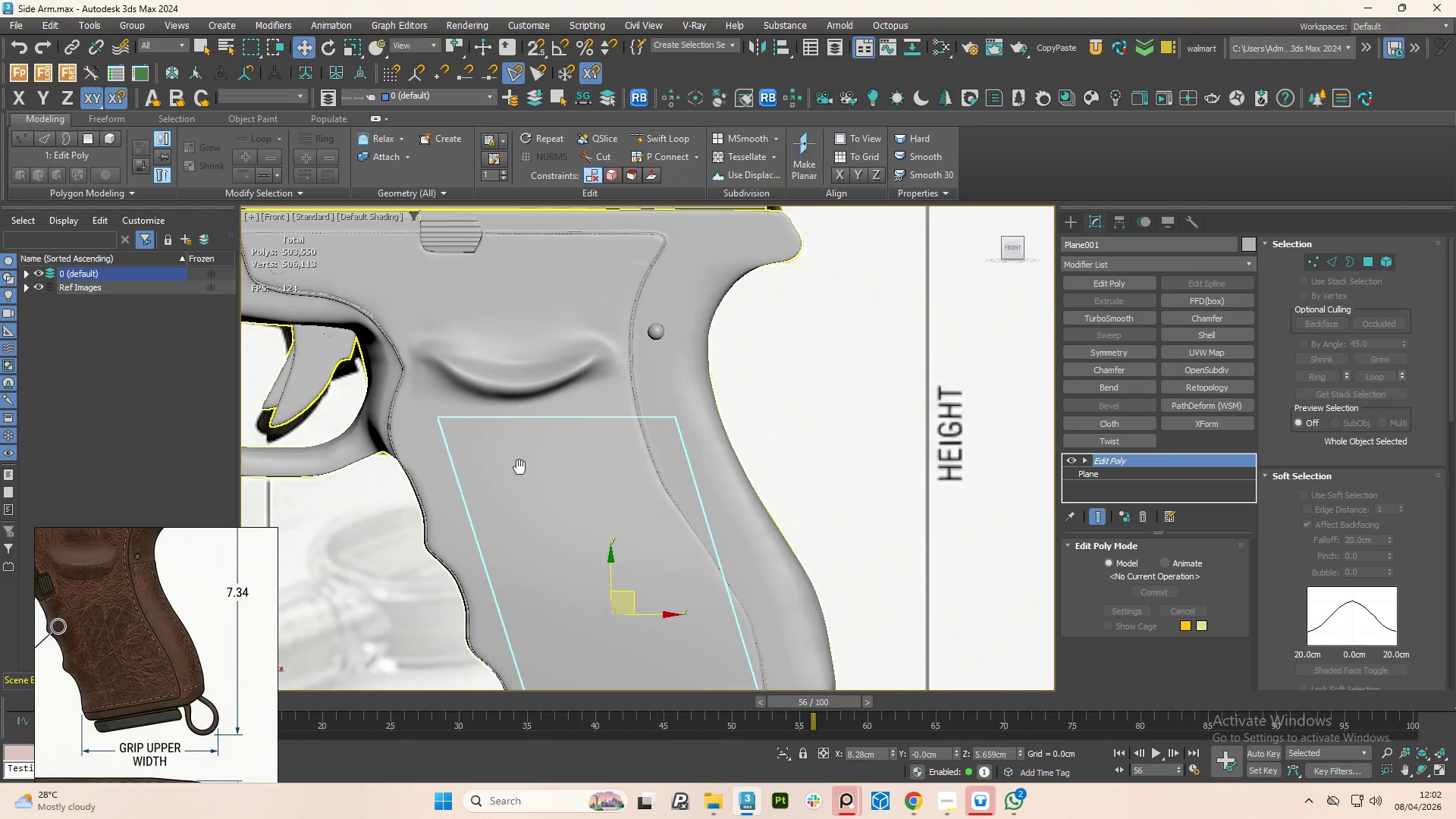 
scroll: coordinate [517, 495], scroll_direction: none, amount: 0.0
 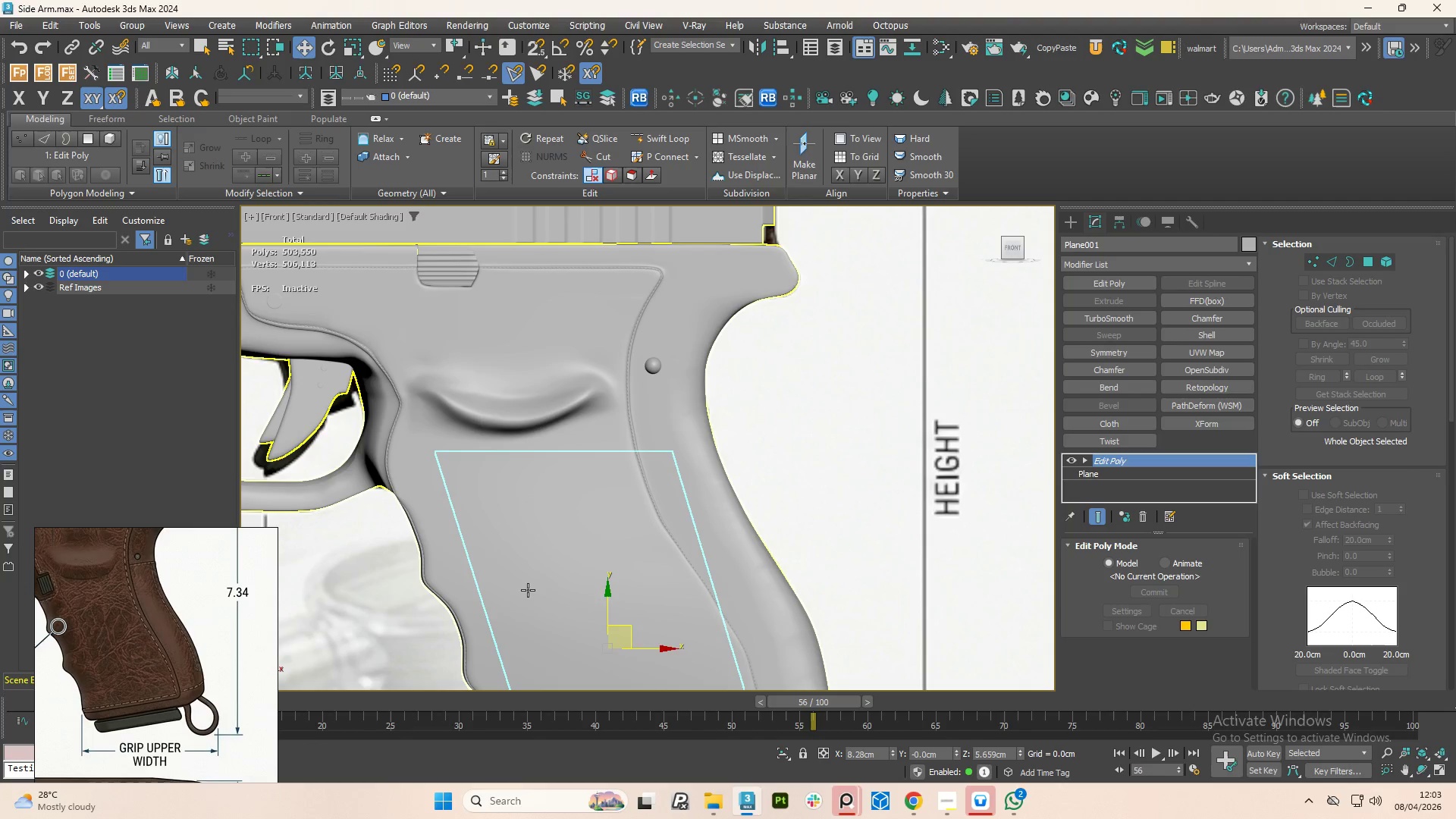 
scroll: coordinate [557, 592], scroll_direction: down, amount: 1.0
 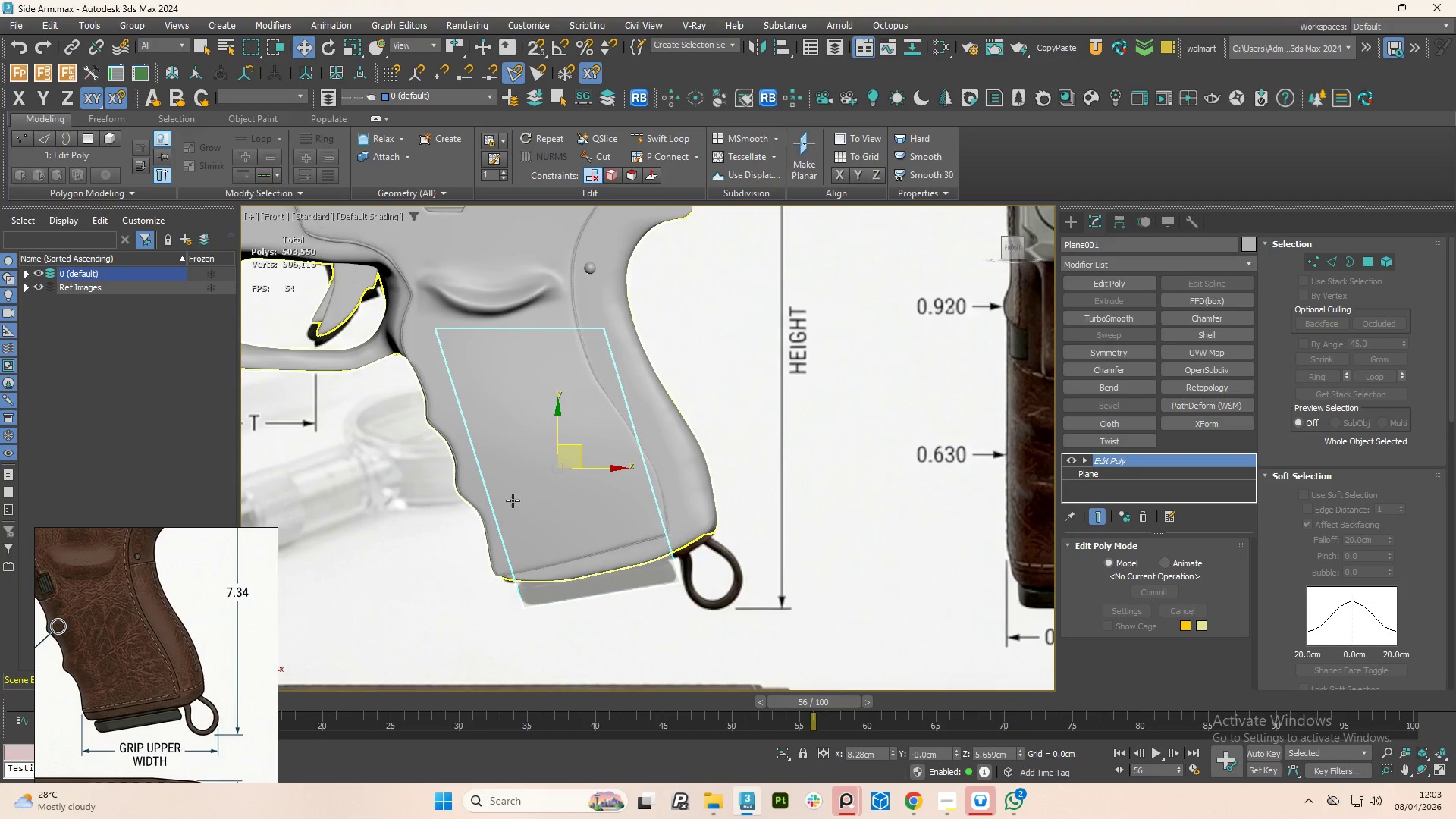 
scroll: coordinate [479, 643], scroll_direction: up, amount: 2.0
 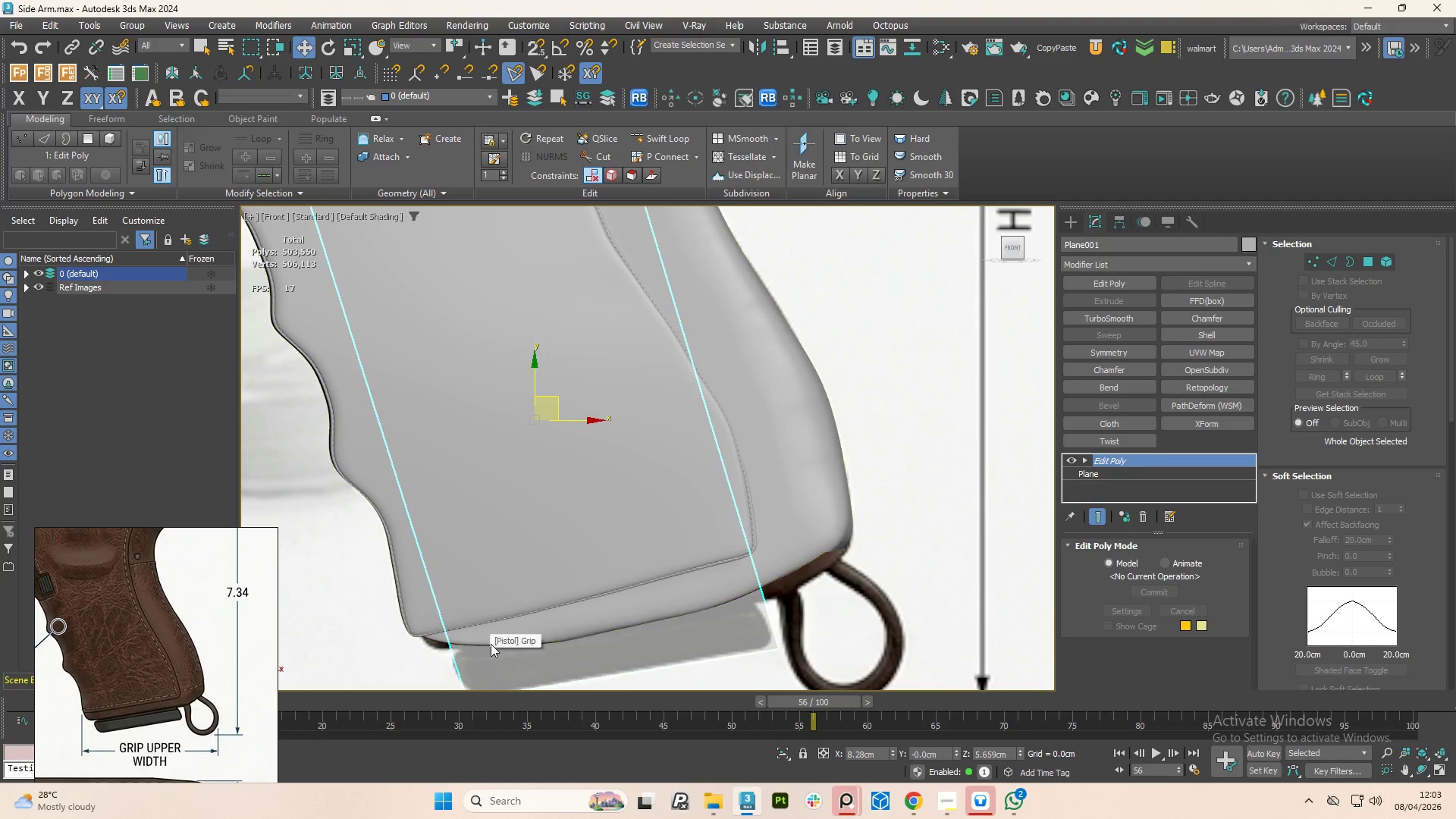 
scroll: coordinate [494, 640], scroll_direction: down, amount: 1.0
 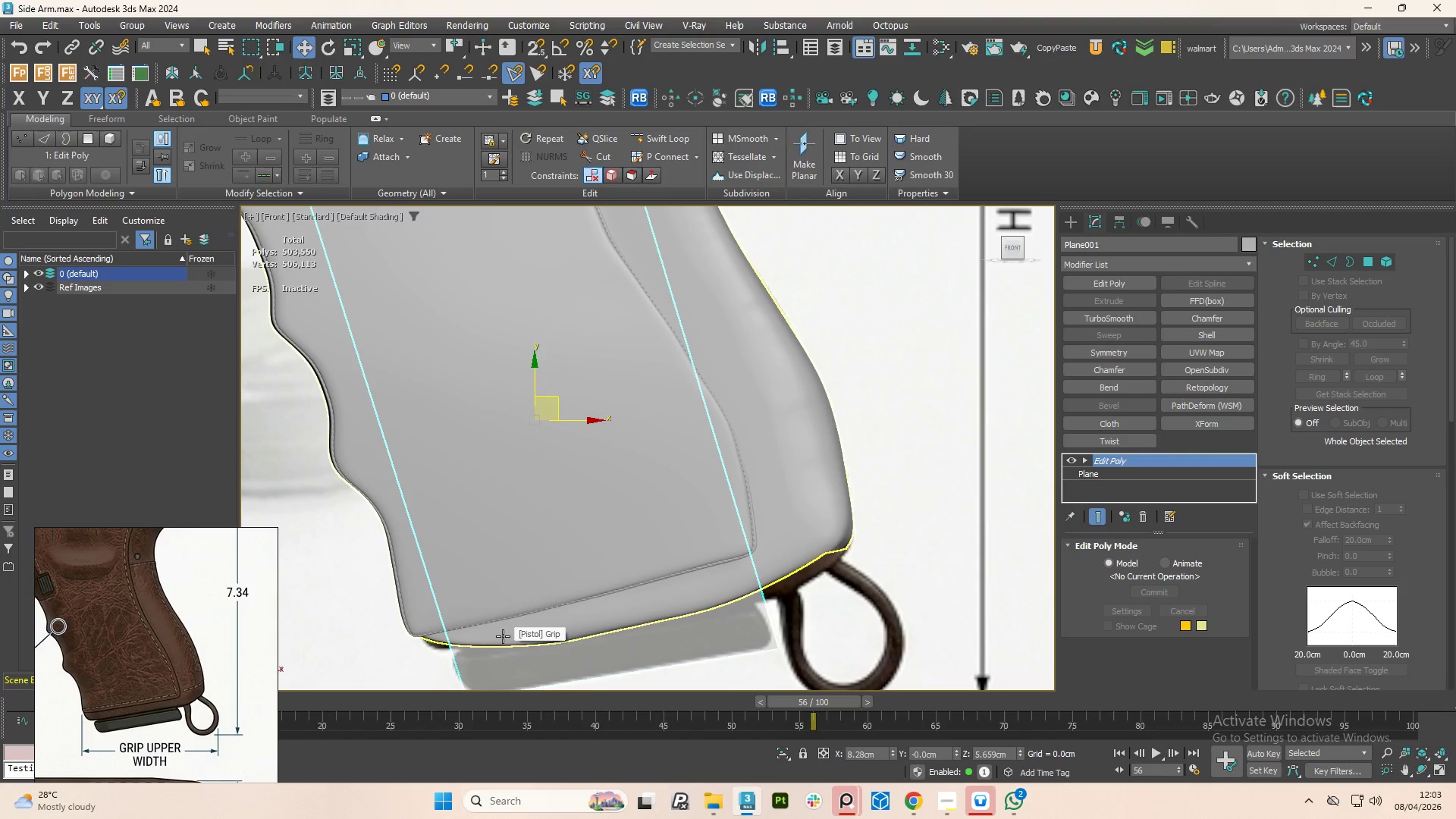 
wait(7.27)
 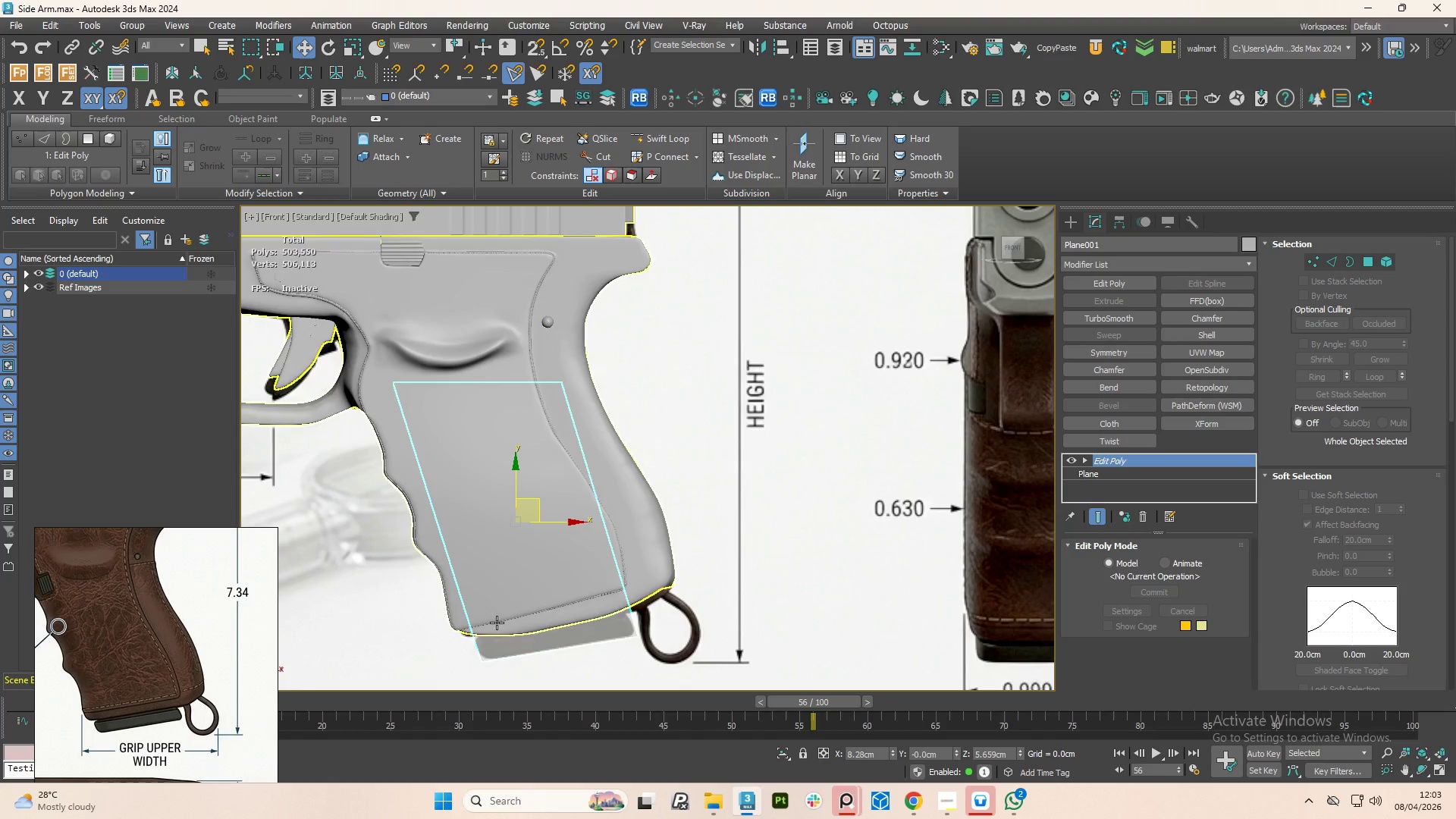 
key(Alt+1)
 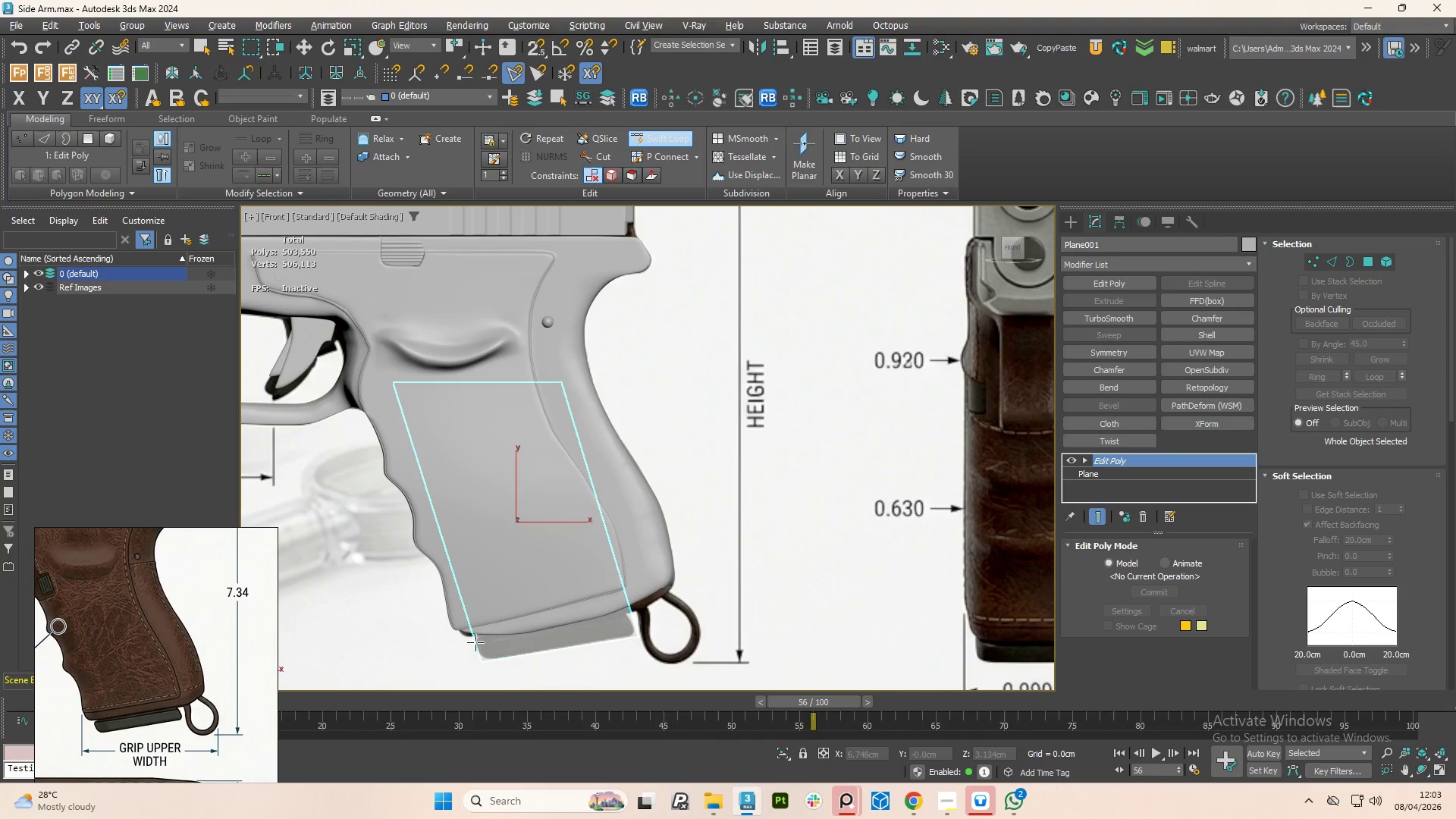 
scroll: coordinate [497, 617], scroll_direction: down, amount: 2.0
 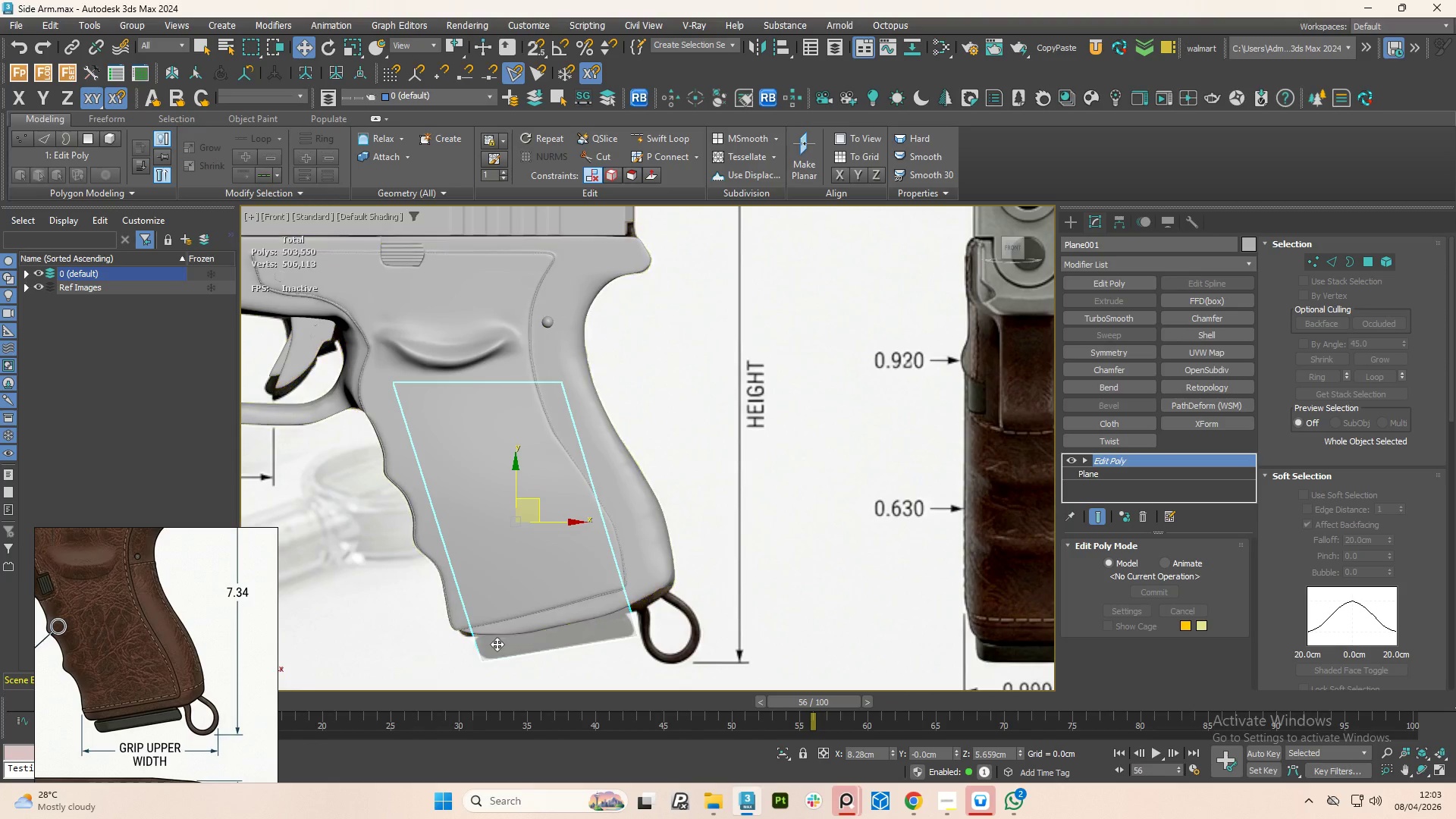 
wait(6.98)
 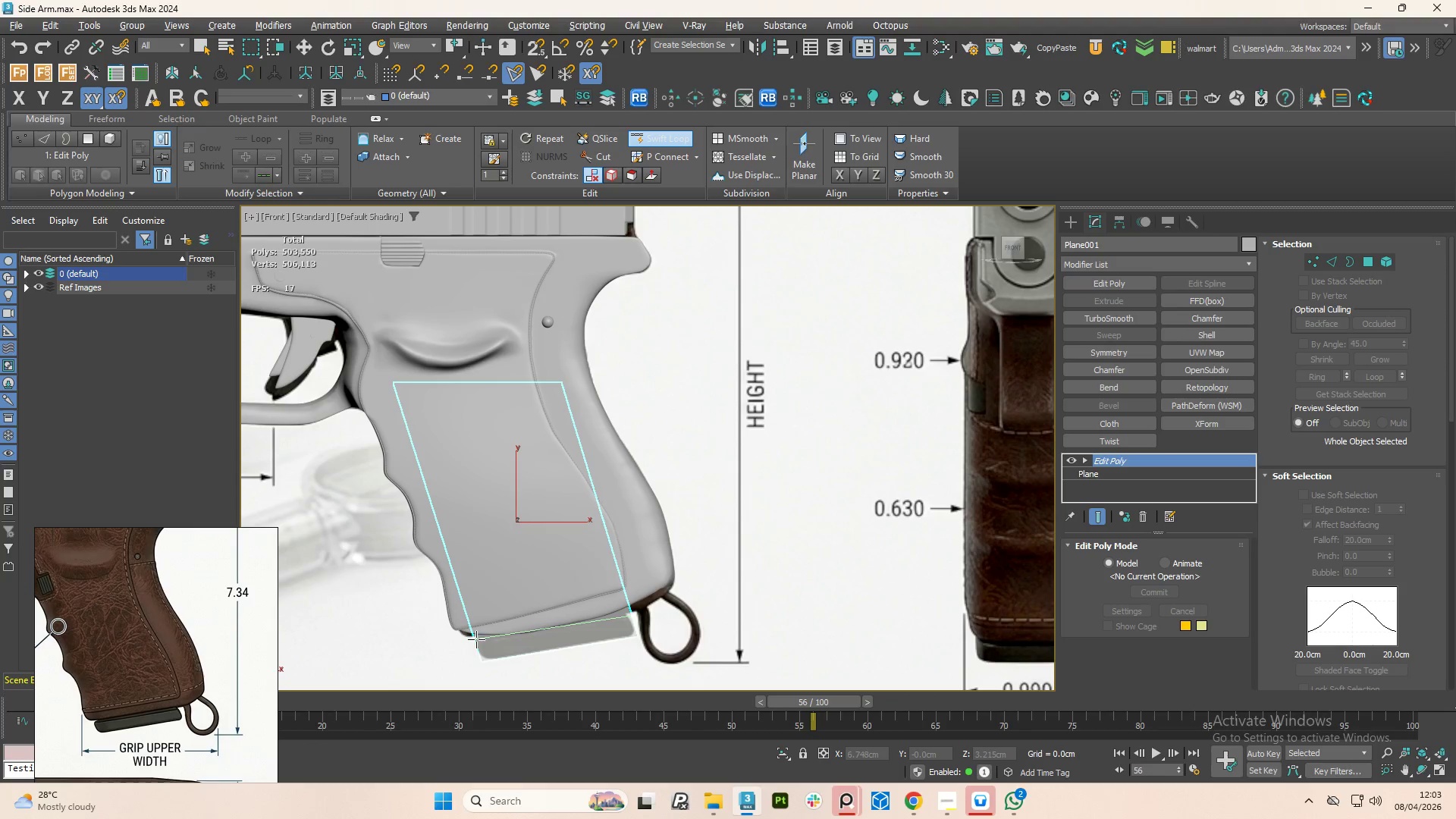 
left_click([482, 638])
 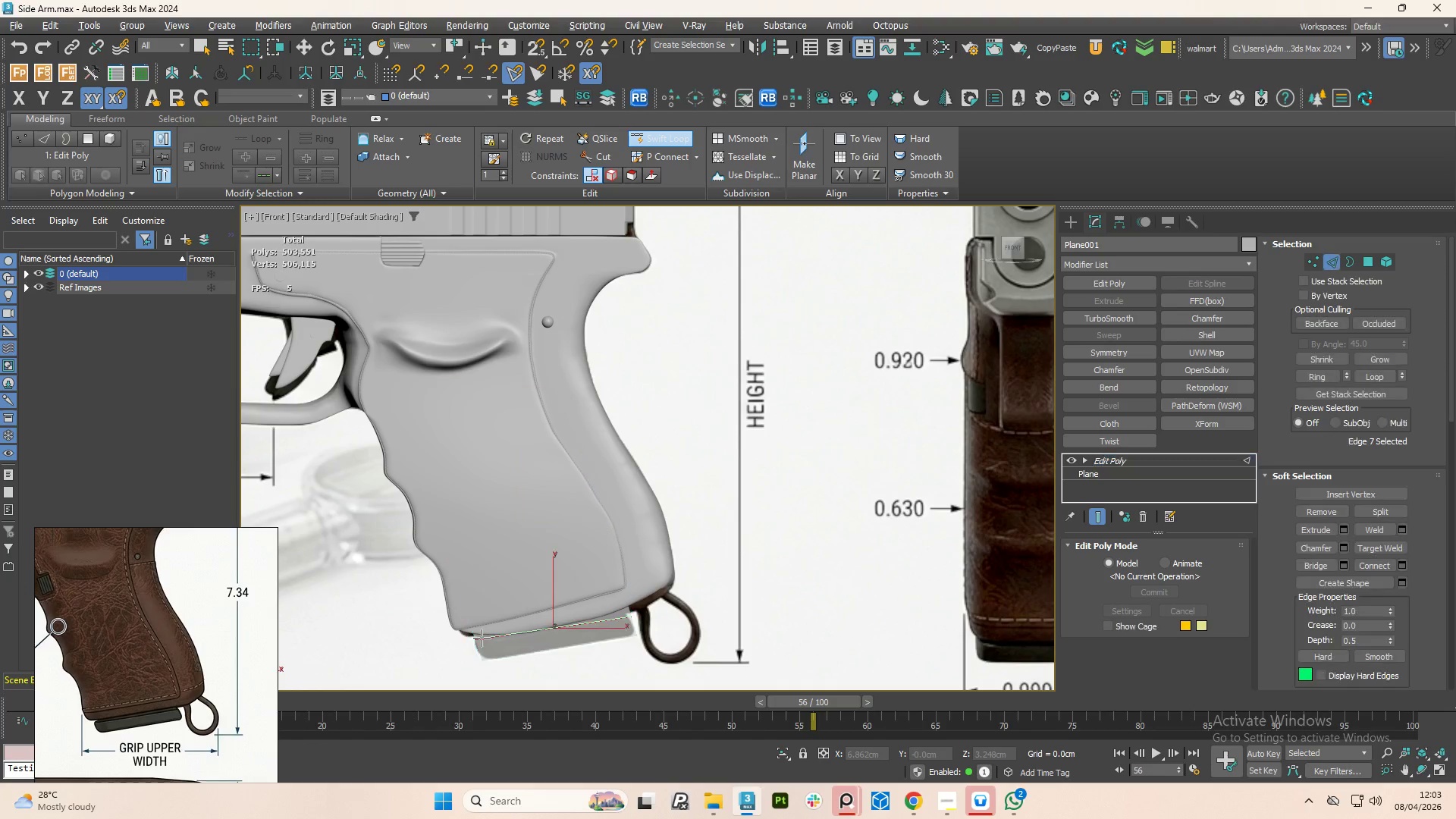 
right_click([482, 638])
 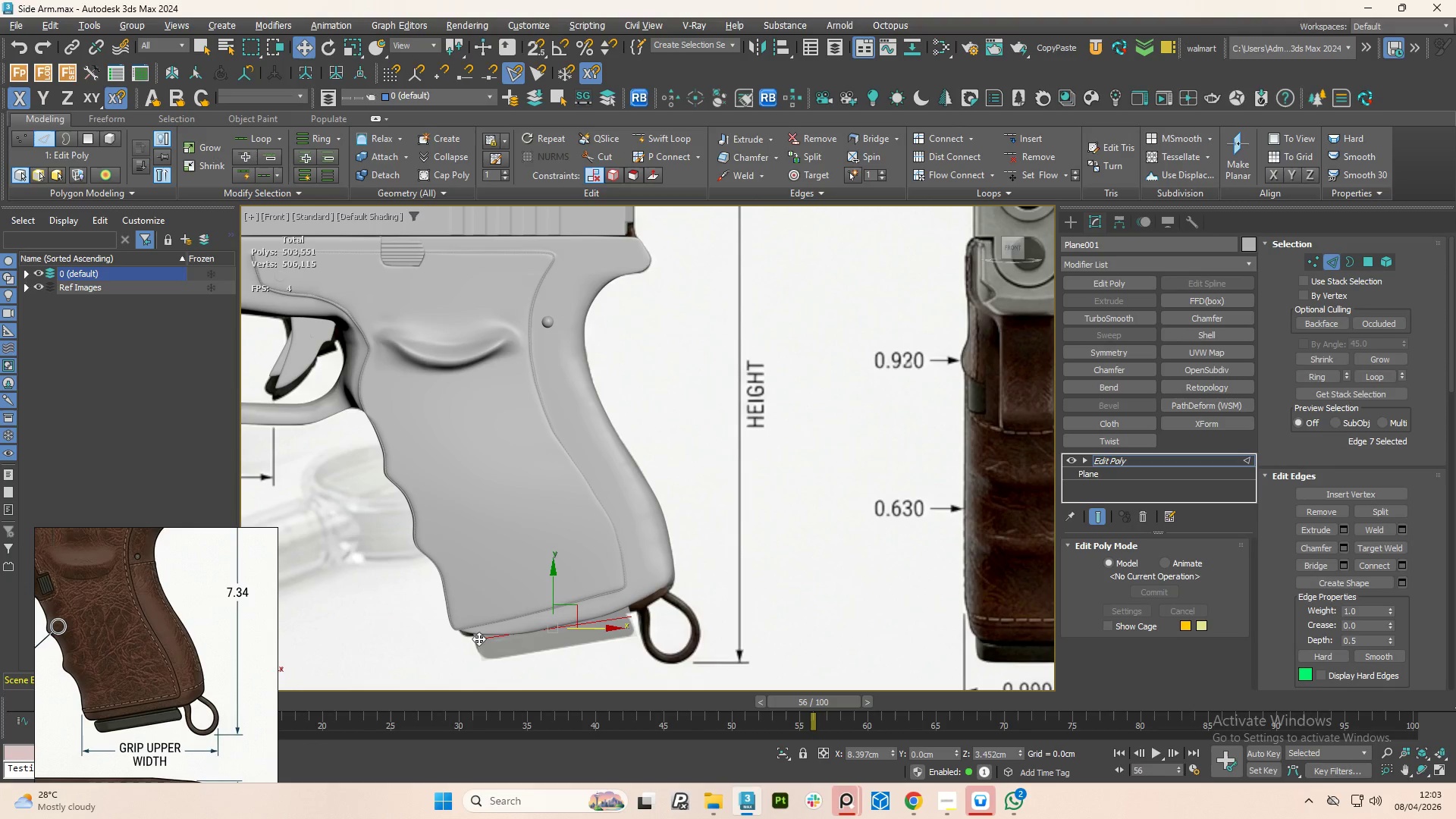 
scroll: coordinate [477, 642], scroll_direction: up, amount: 2.0
 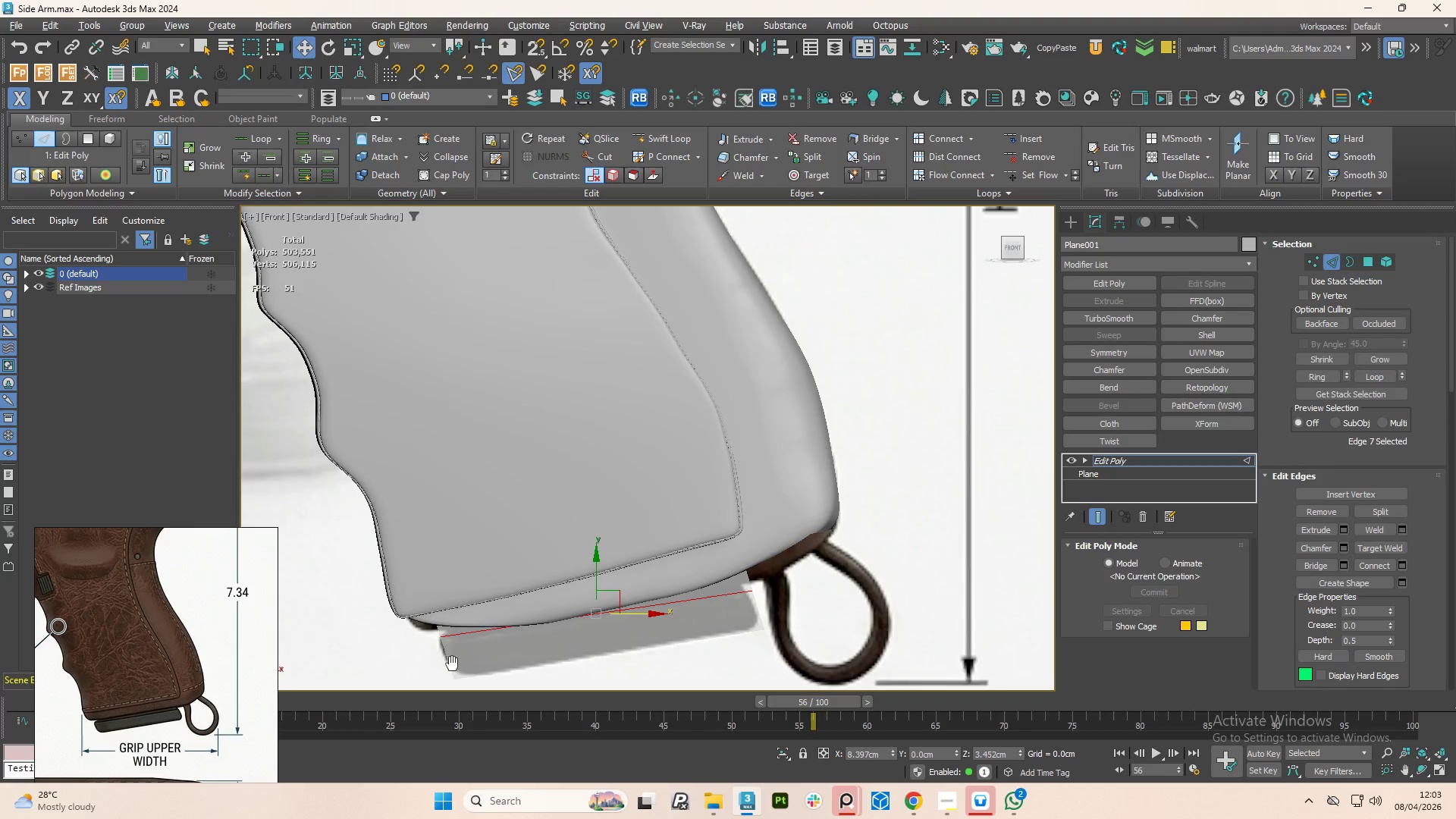 
key(1)
 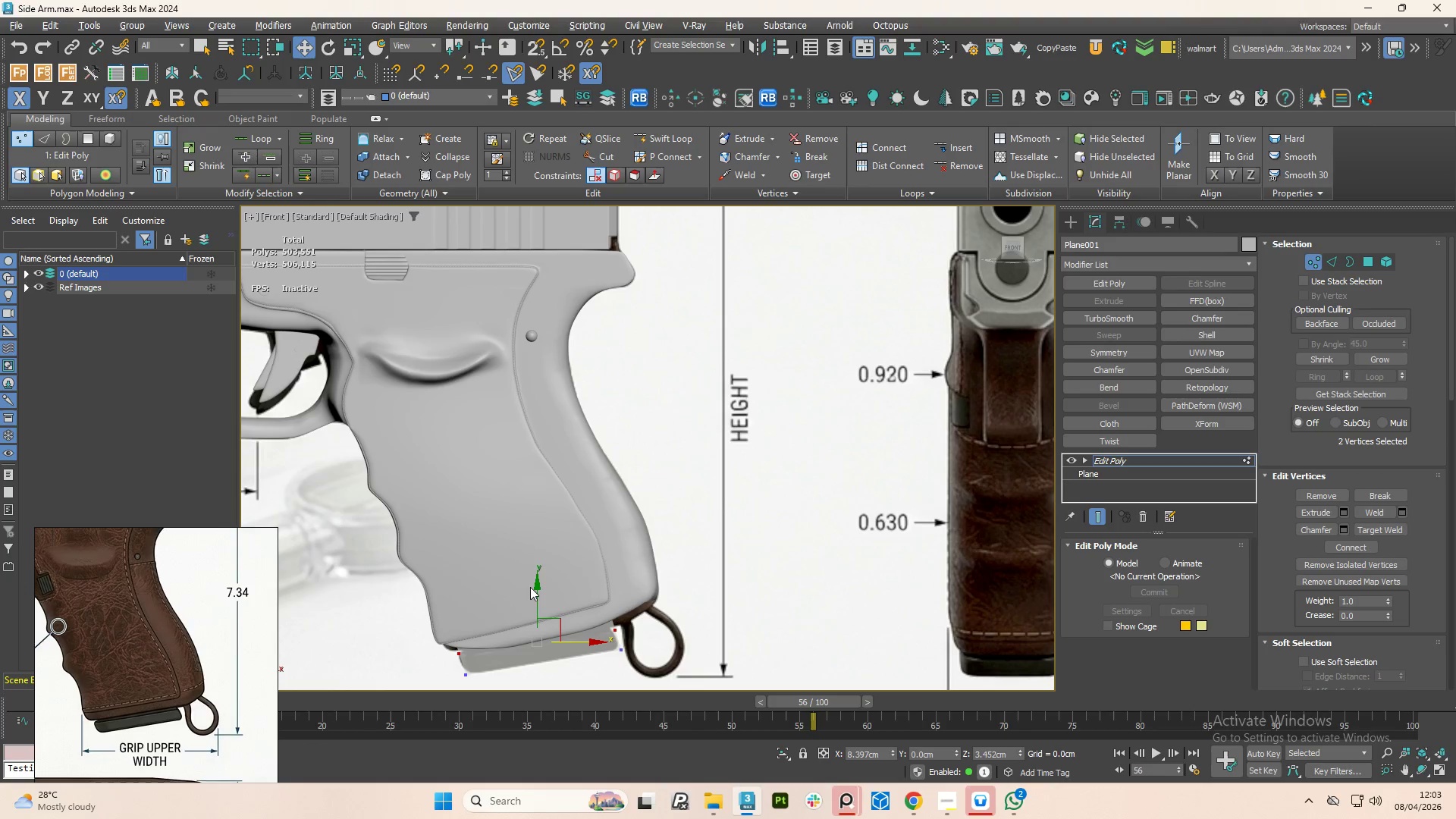 
scroll: coordinate [487, 597], scroll_direction: down, amount: 2.0
 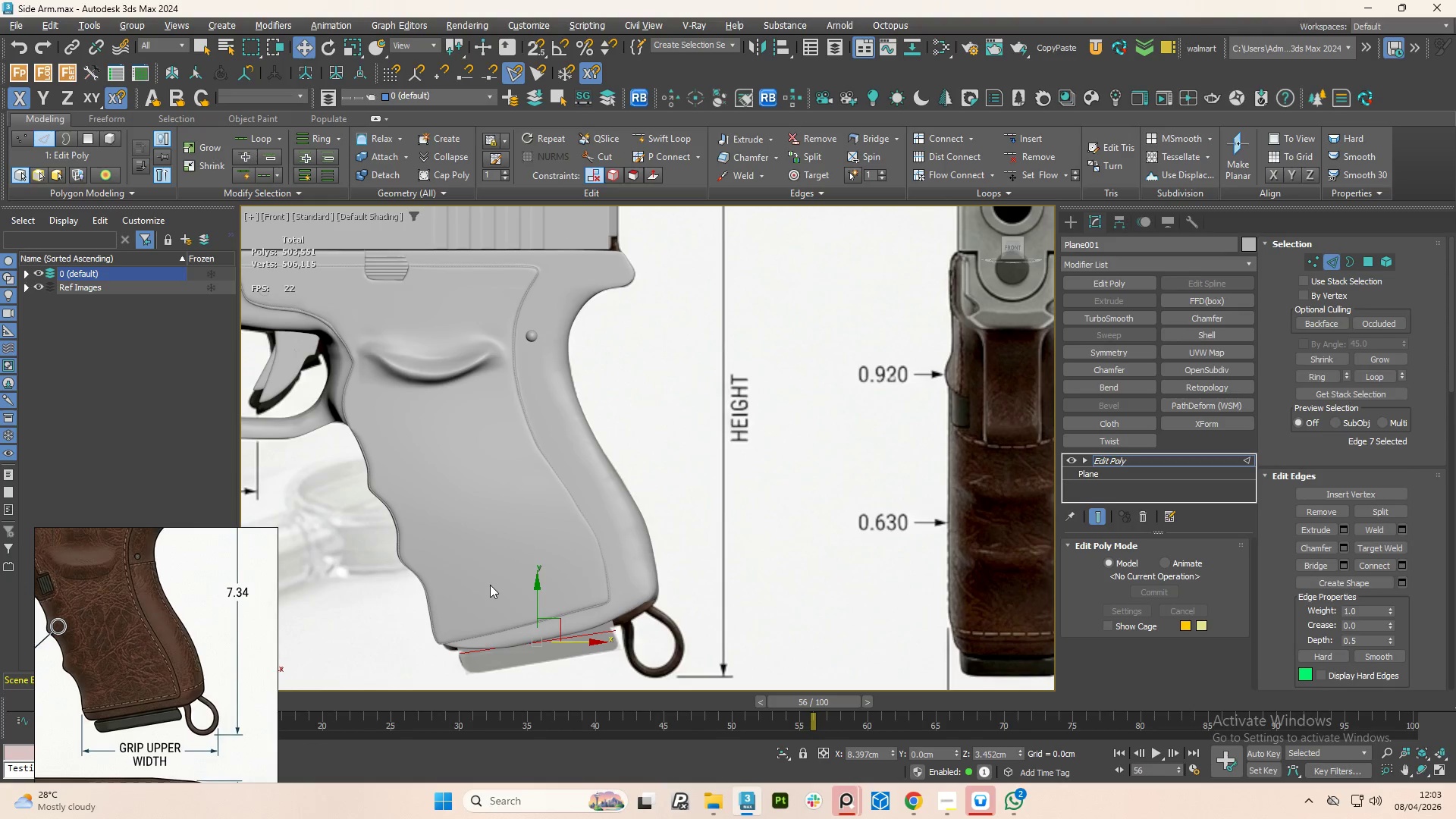 
key(1)
 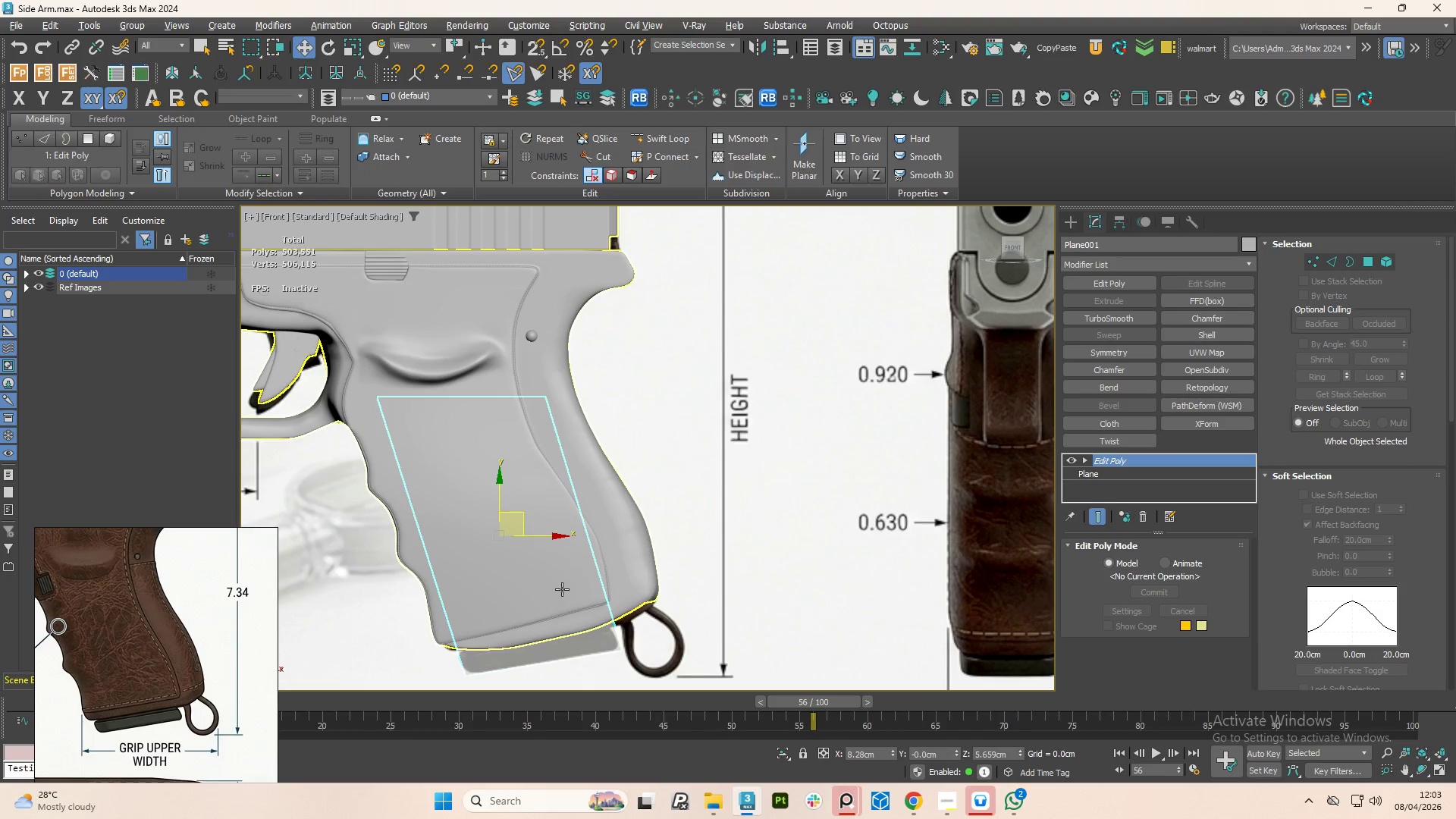 
hold_key(key=AltLeft, duration=0.84)
 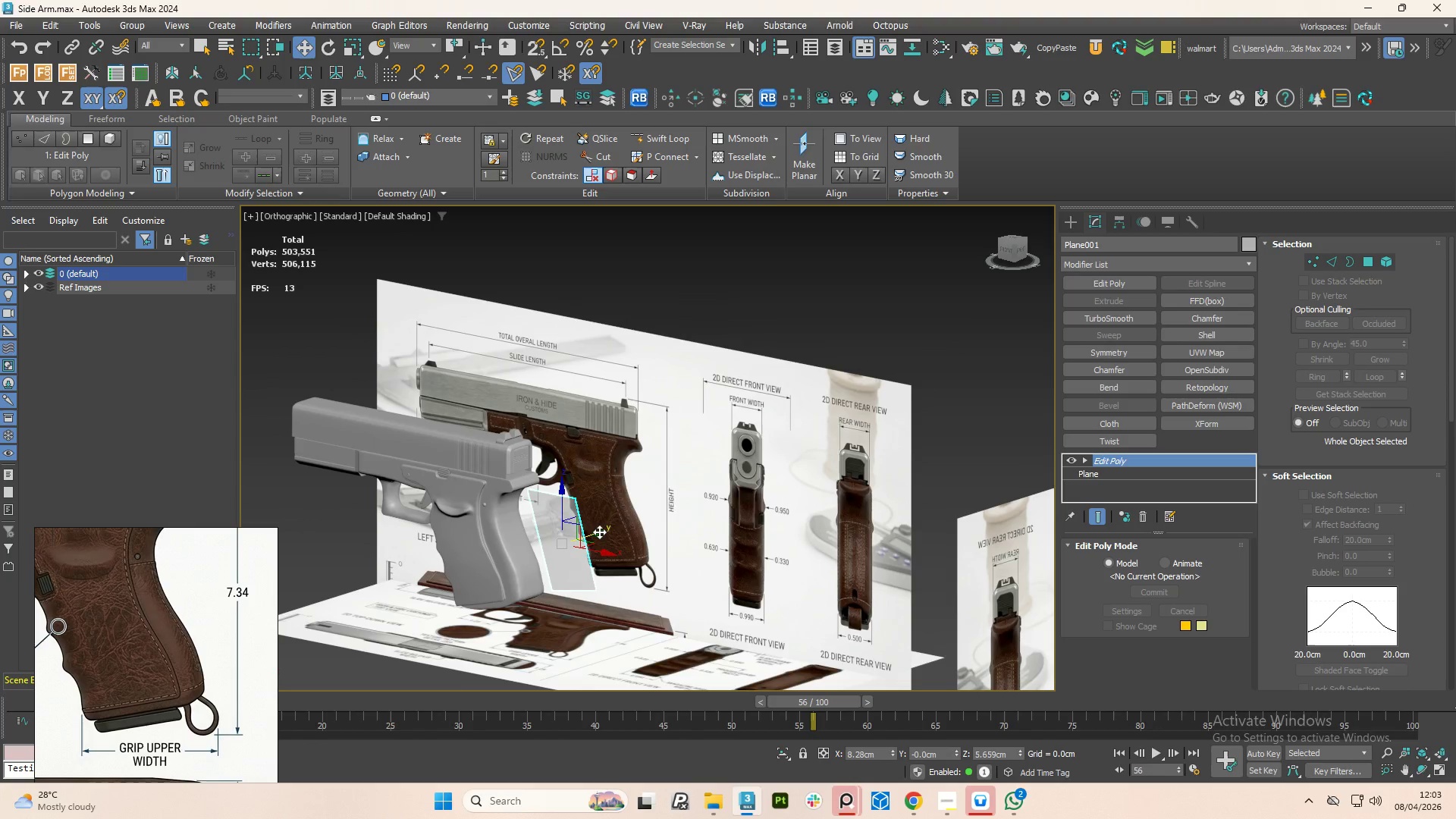 
scroll: coordinate [598, 551], scroll_direction: down, amount: 3.0
 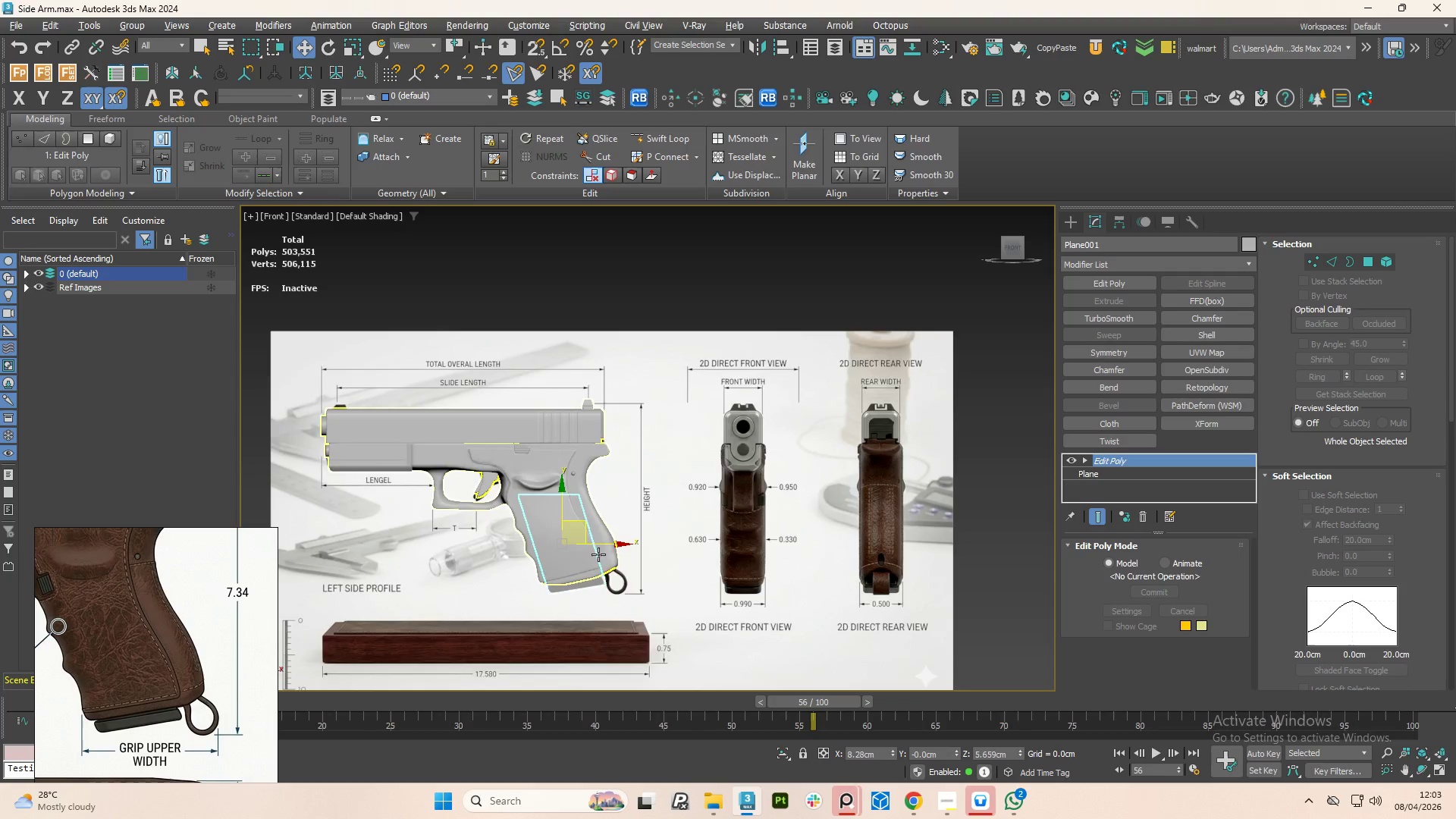 
left_click_drag(start_coordinate=[599, 532], to_coordinate=[496, 565])
 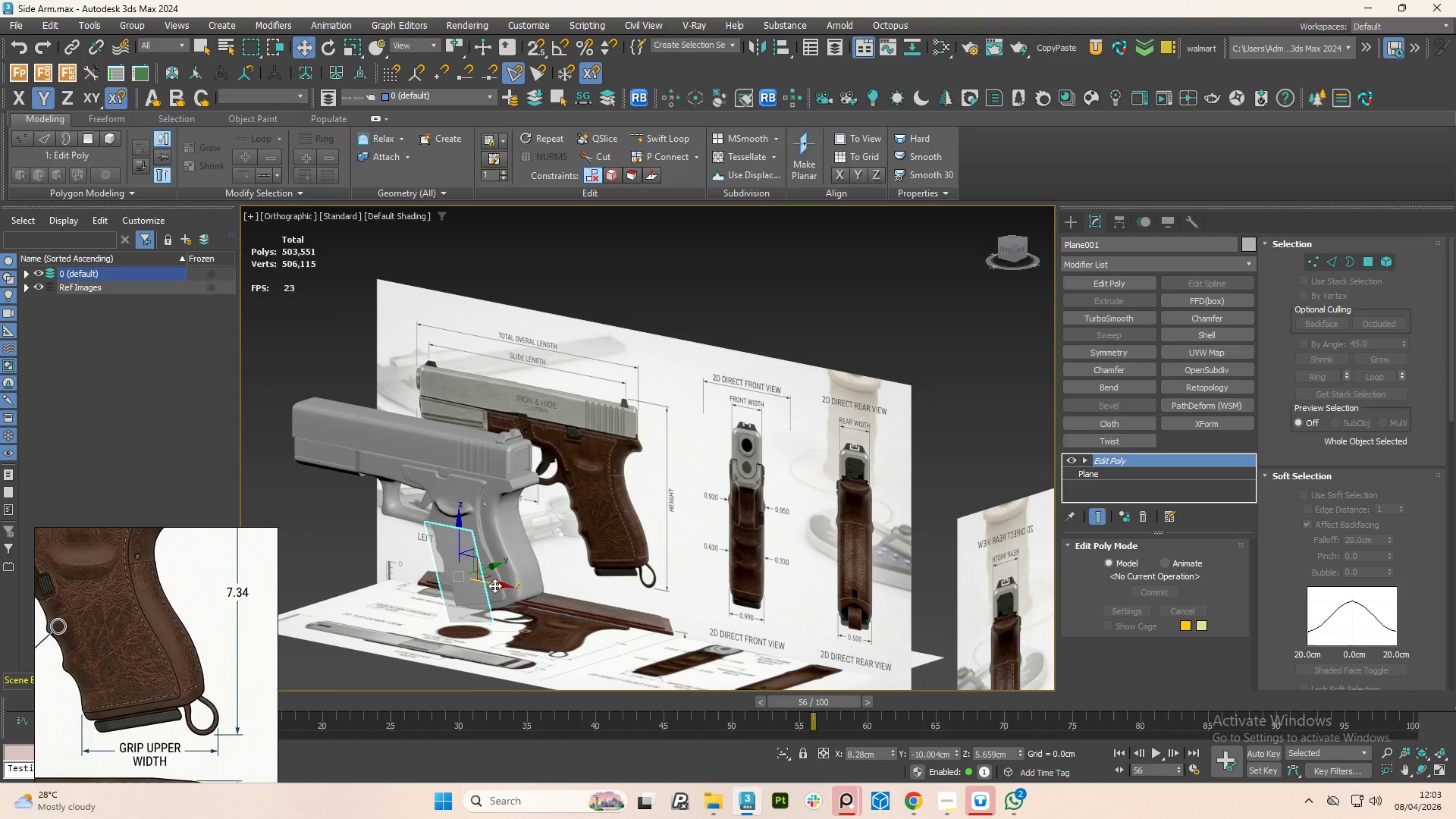 
hold_key(key=AltLeft, duration=0.61)
 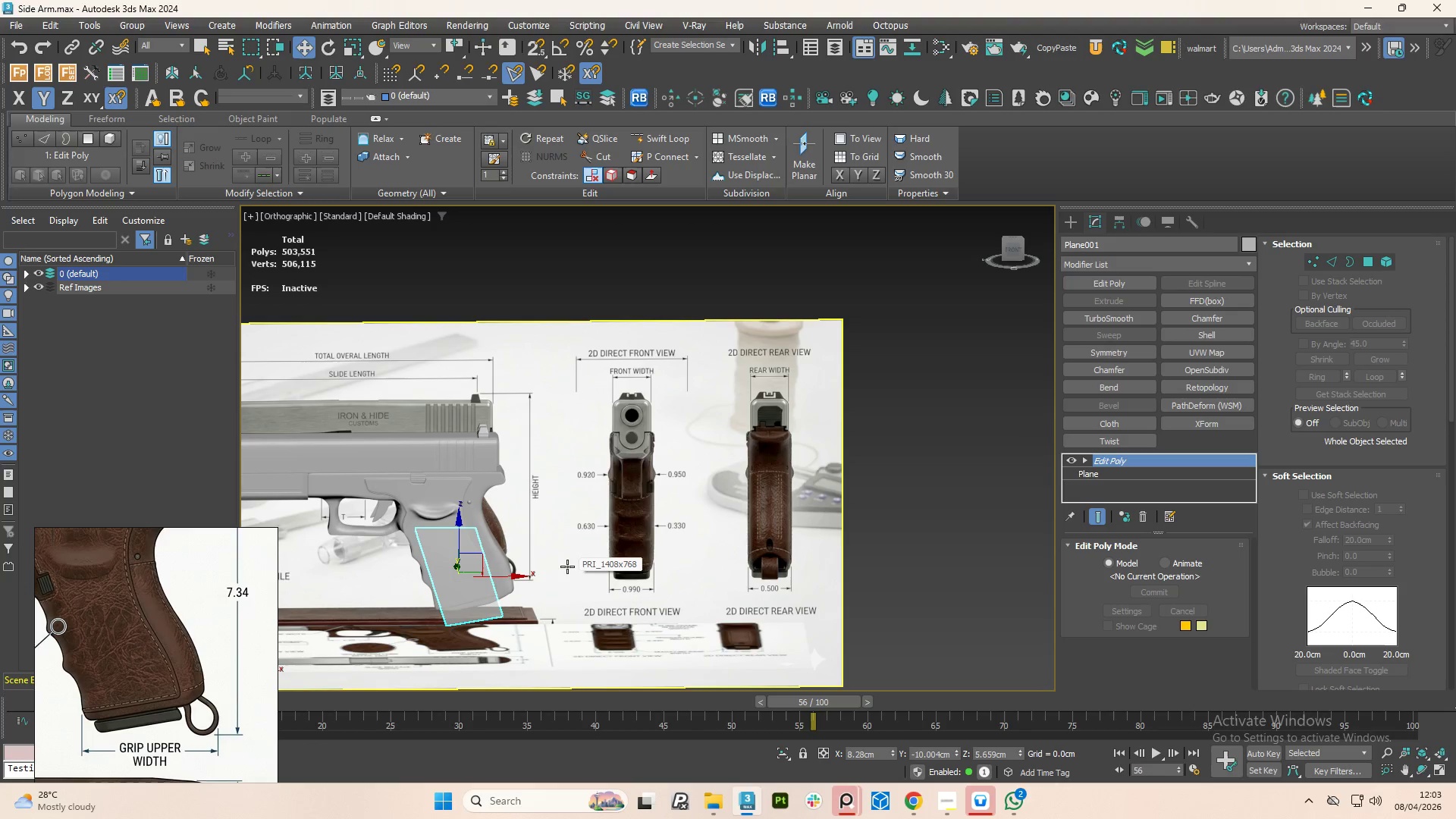 
hold_key(key=AltLeft, duration=1.05)
 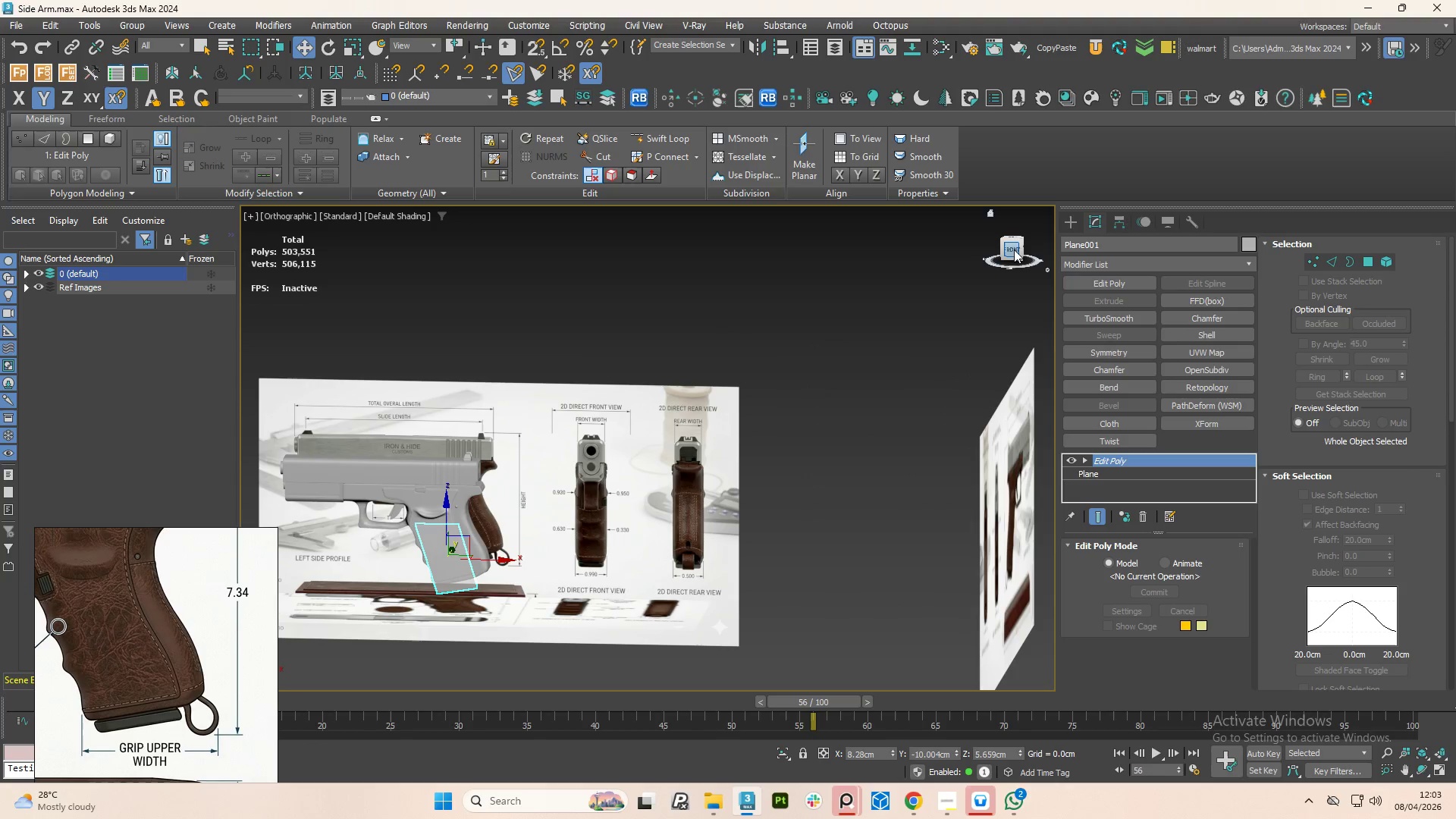 
scroll: coordinate [416, 516], scroll_direction: down, amount: 1.0
 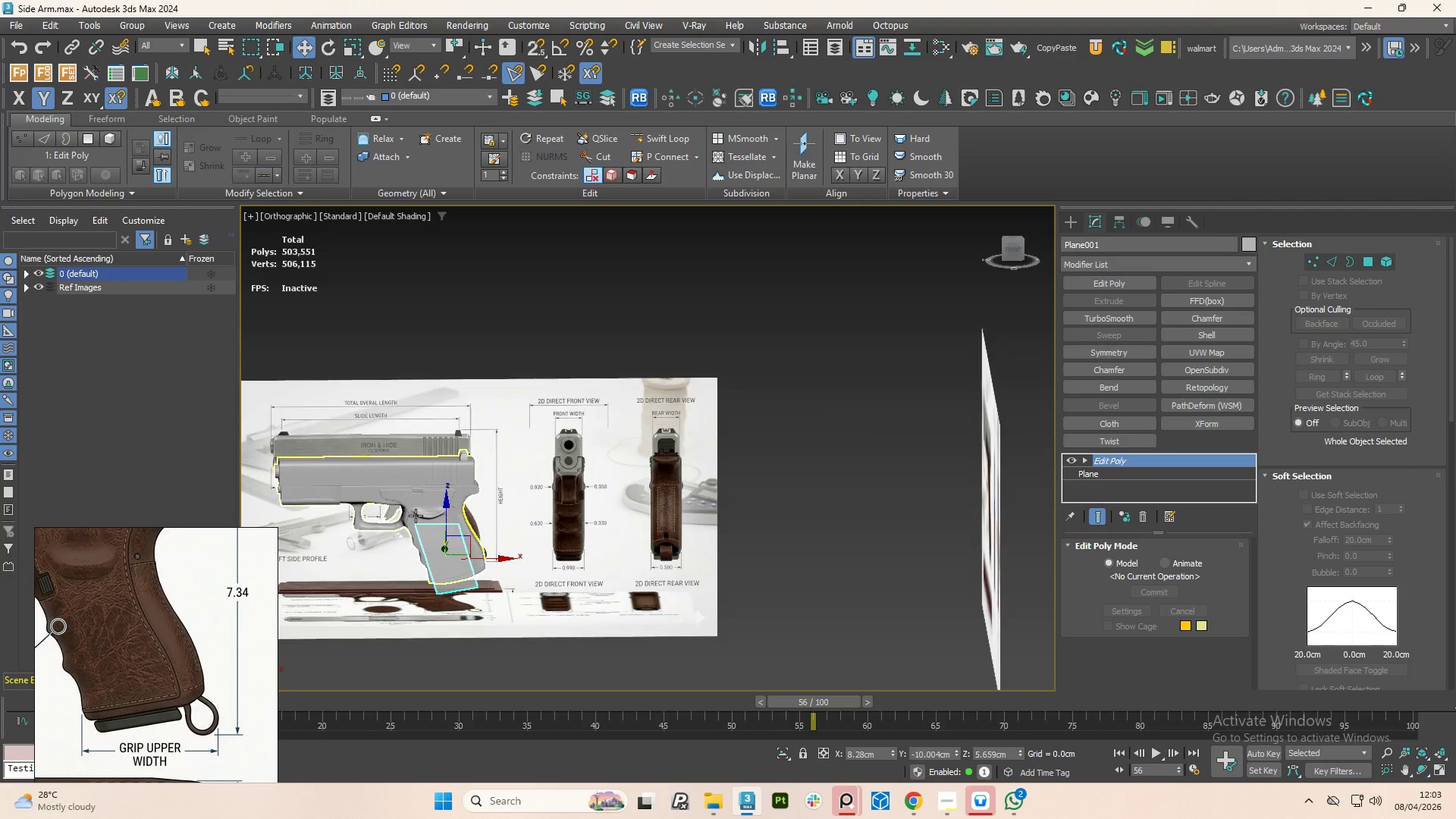 
left_click([1012, 253])
 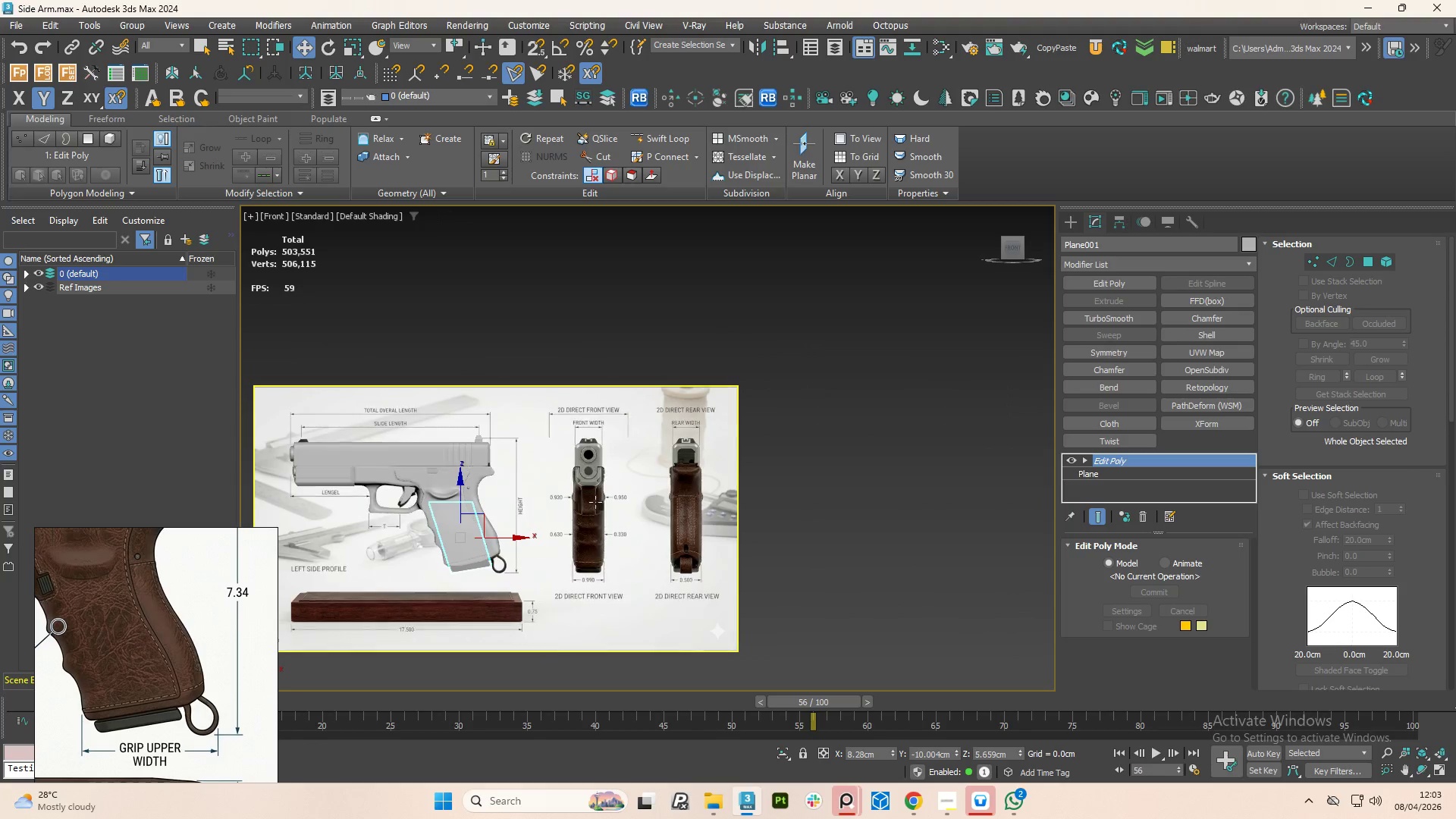 
scroll: coordinate [489, 531], scroll_direction: up, amount: 3.0
 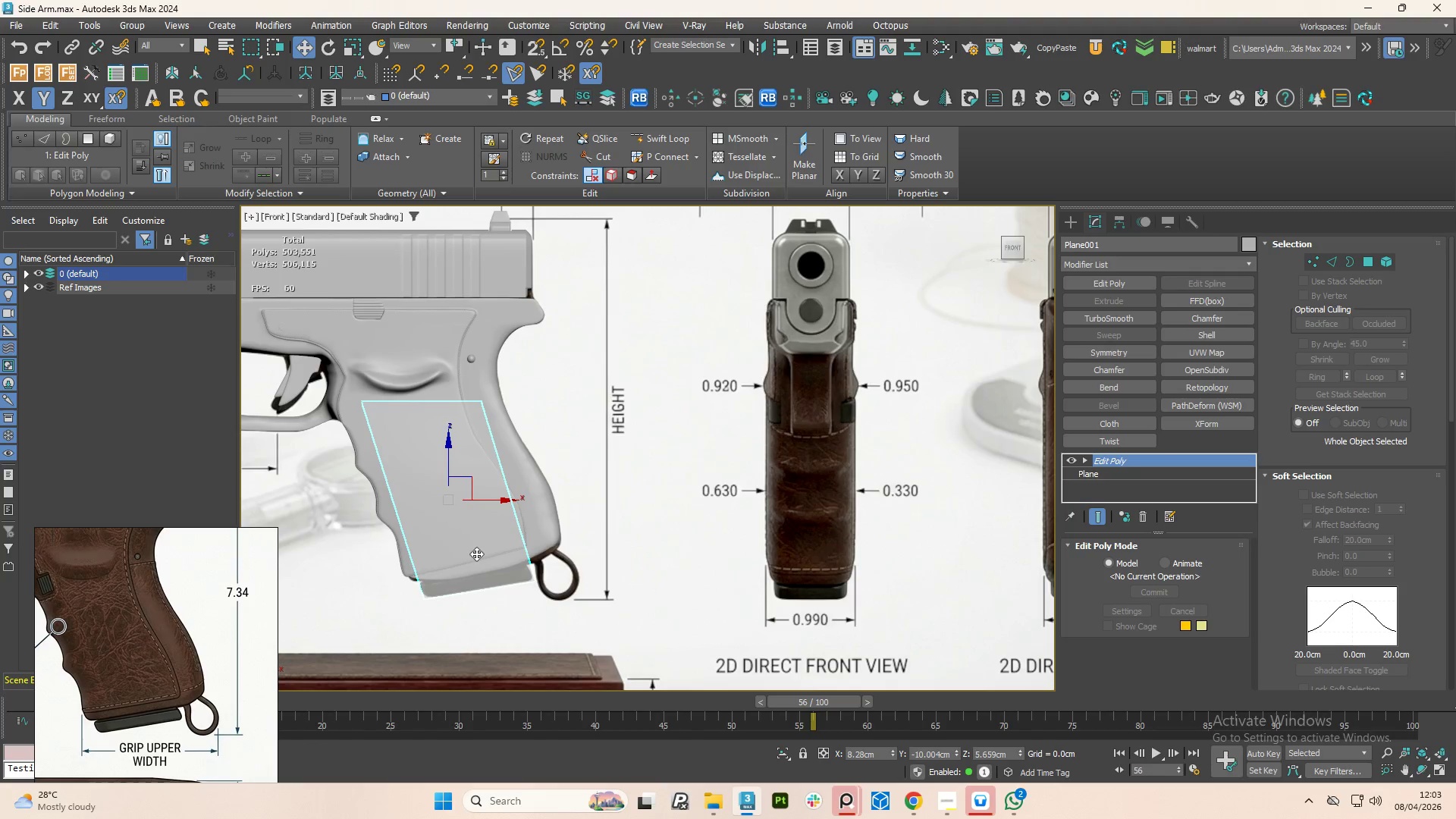 
key(3)
 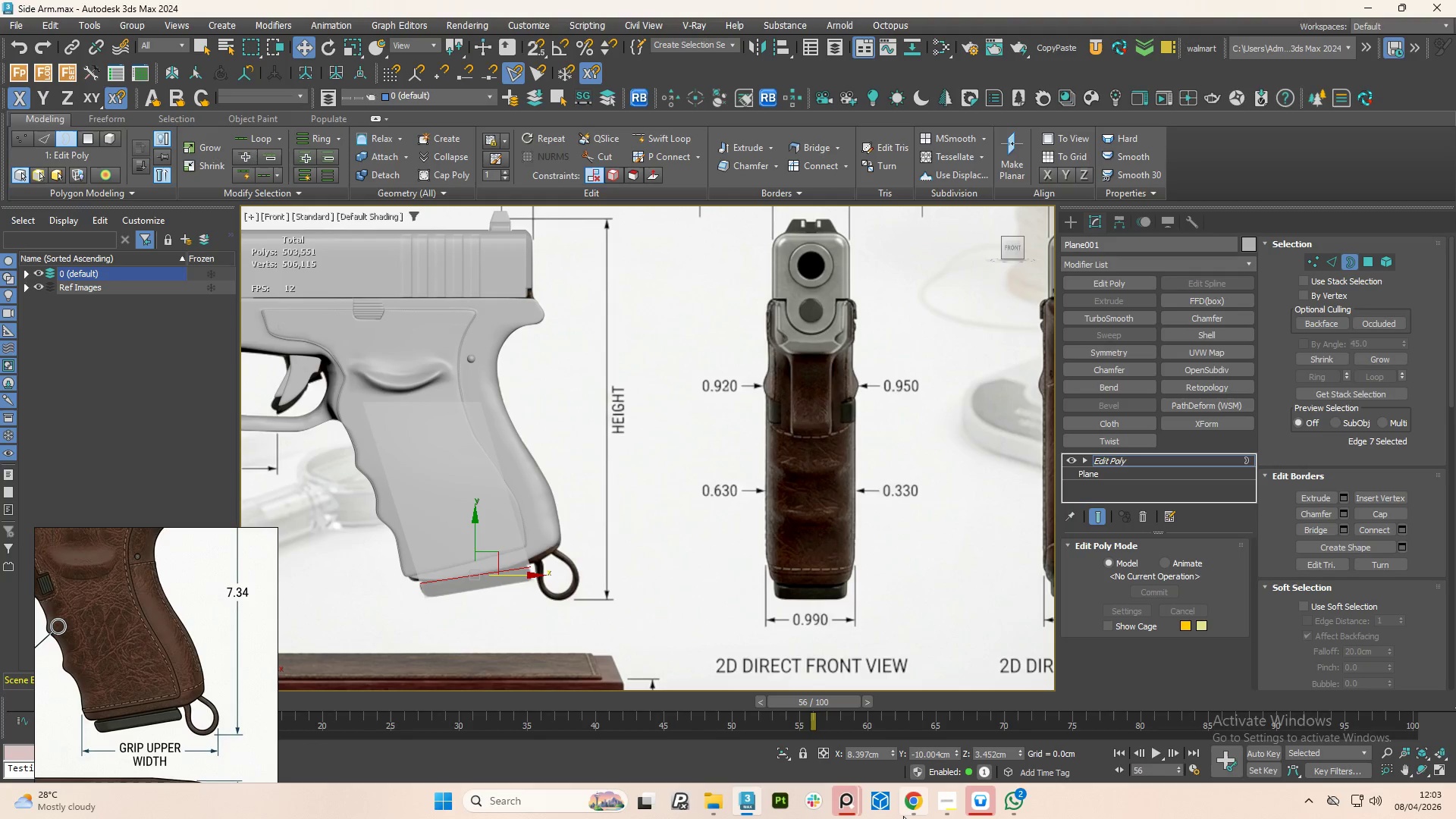 
left_click([915, 811])
 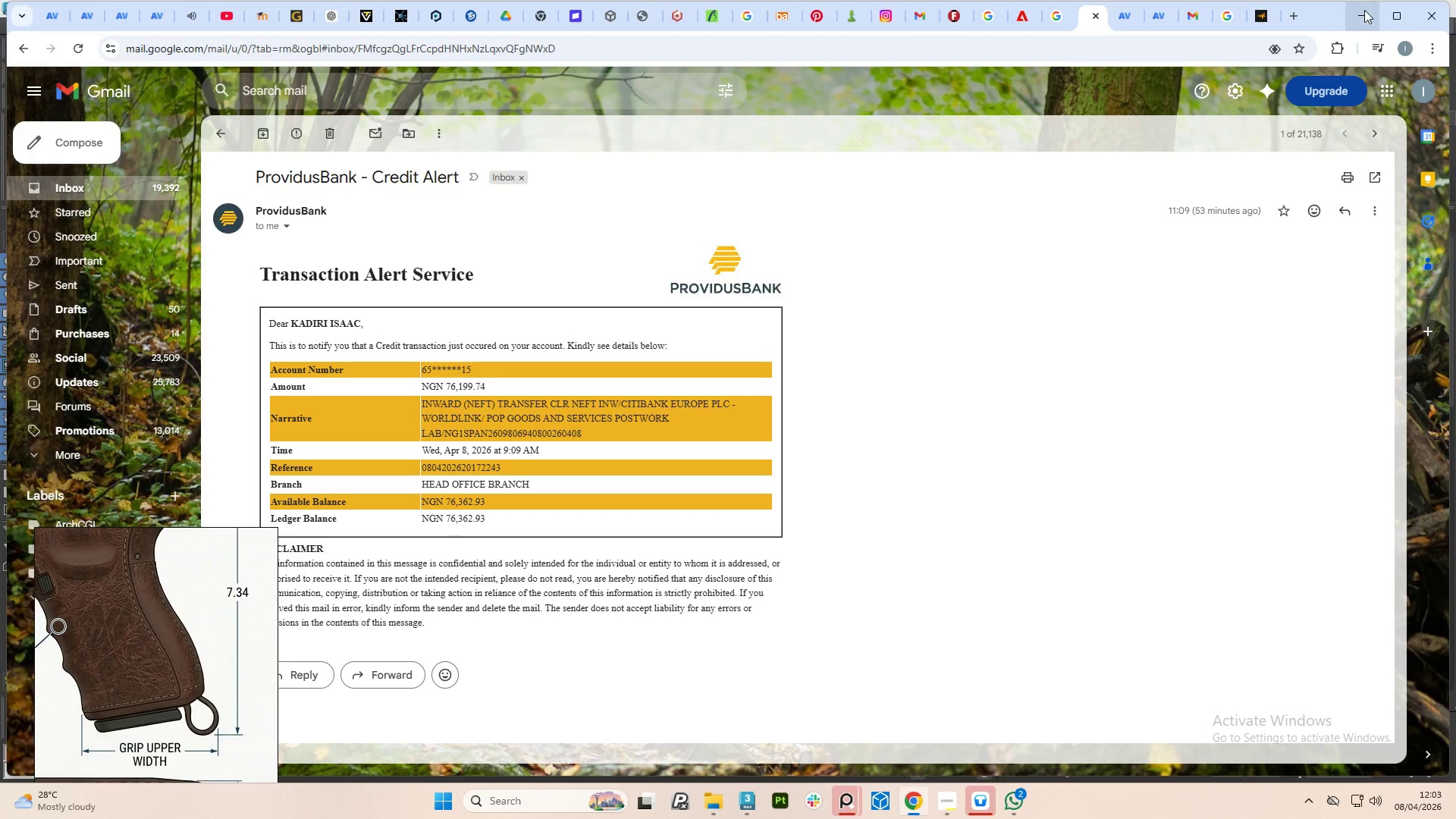 
wait(5.58)
 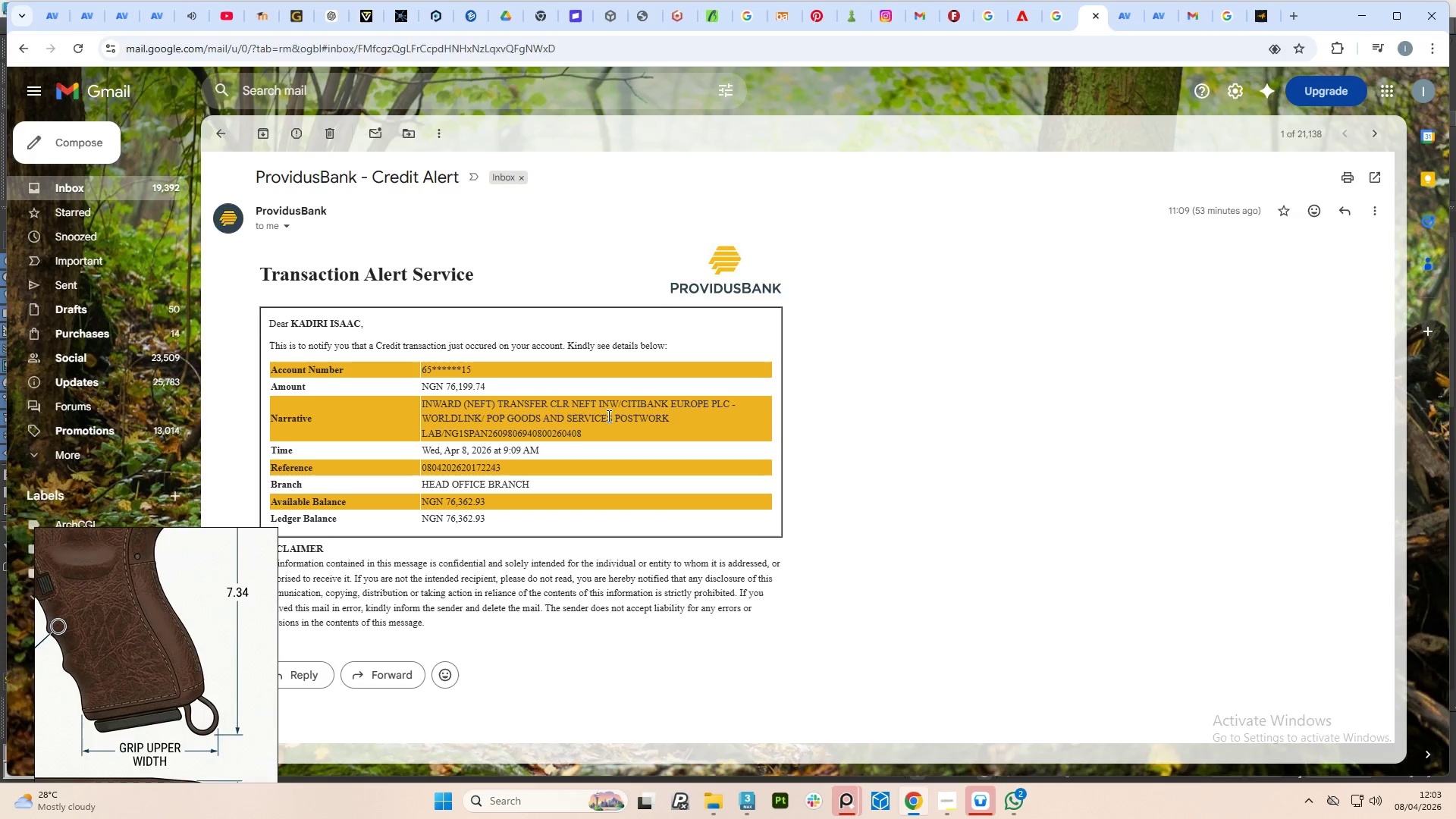 
left_click([1363, 10])
 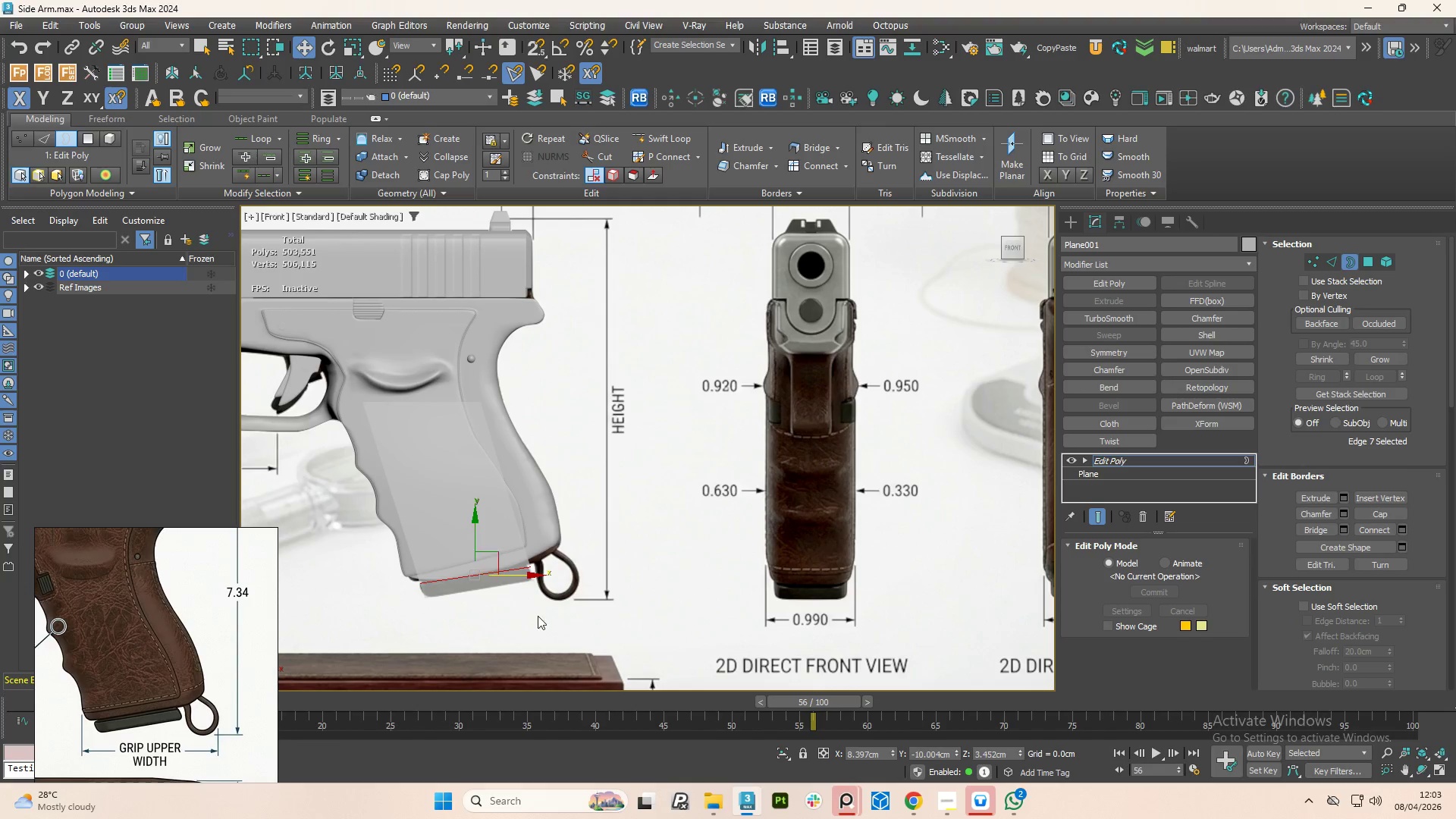 
left_click([908, 817])
 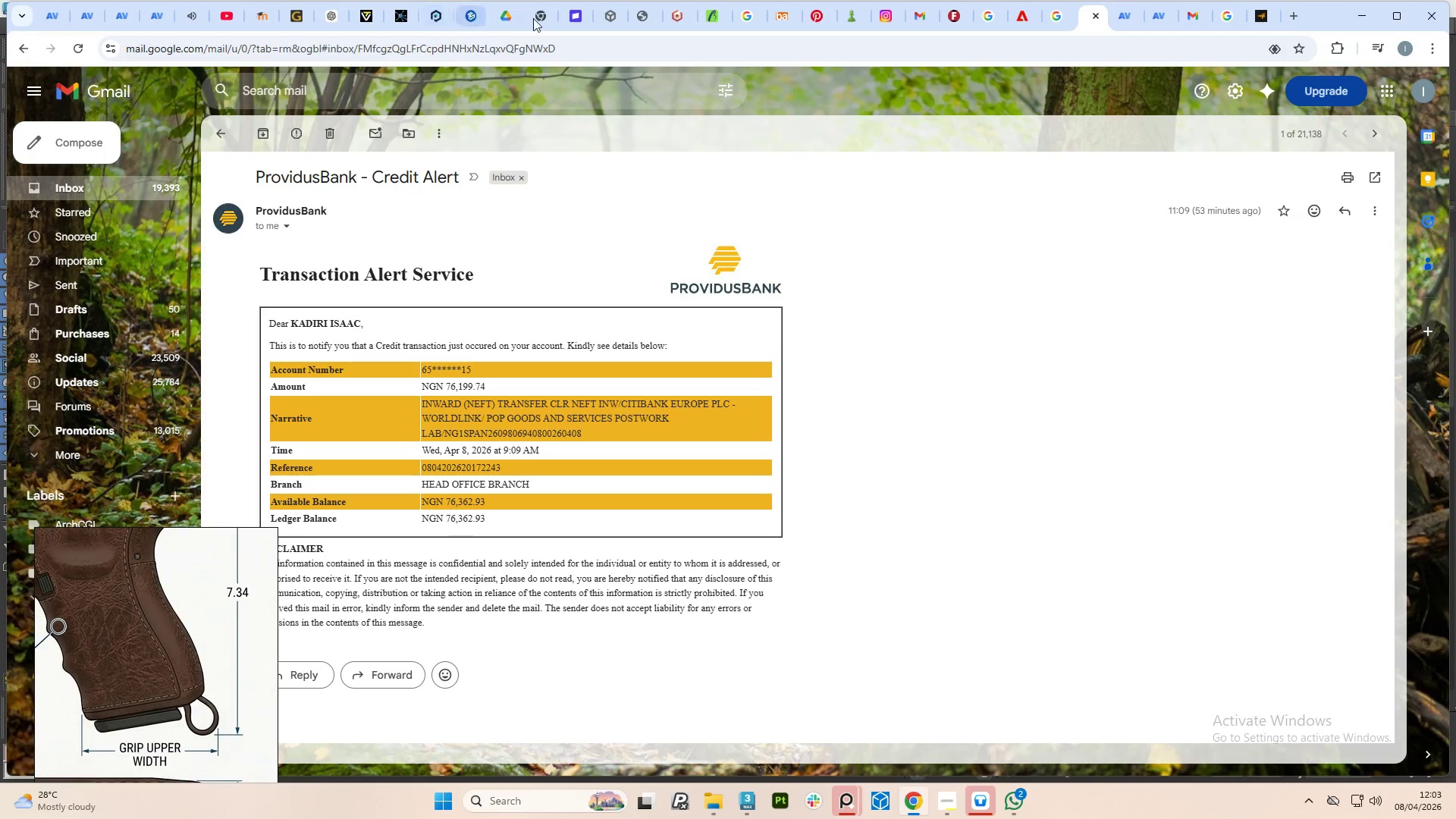 
left_click([569, 11])
 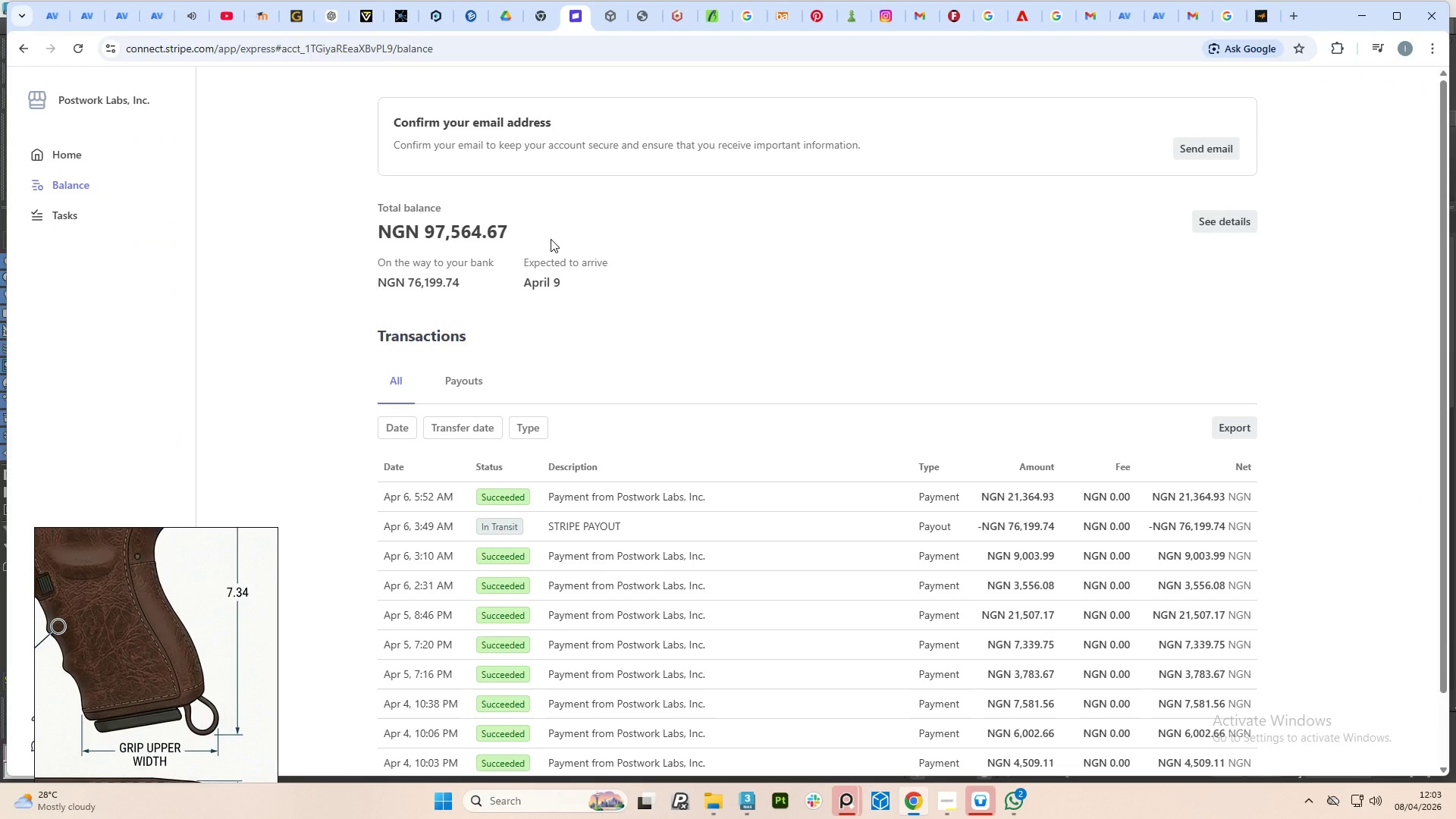 
scroll: coordinate [551, 239], scroll_direction: up, amount: 1.0
 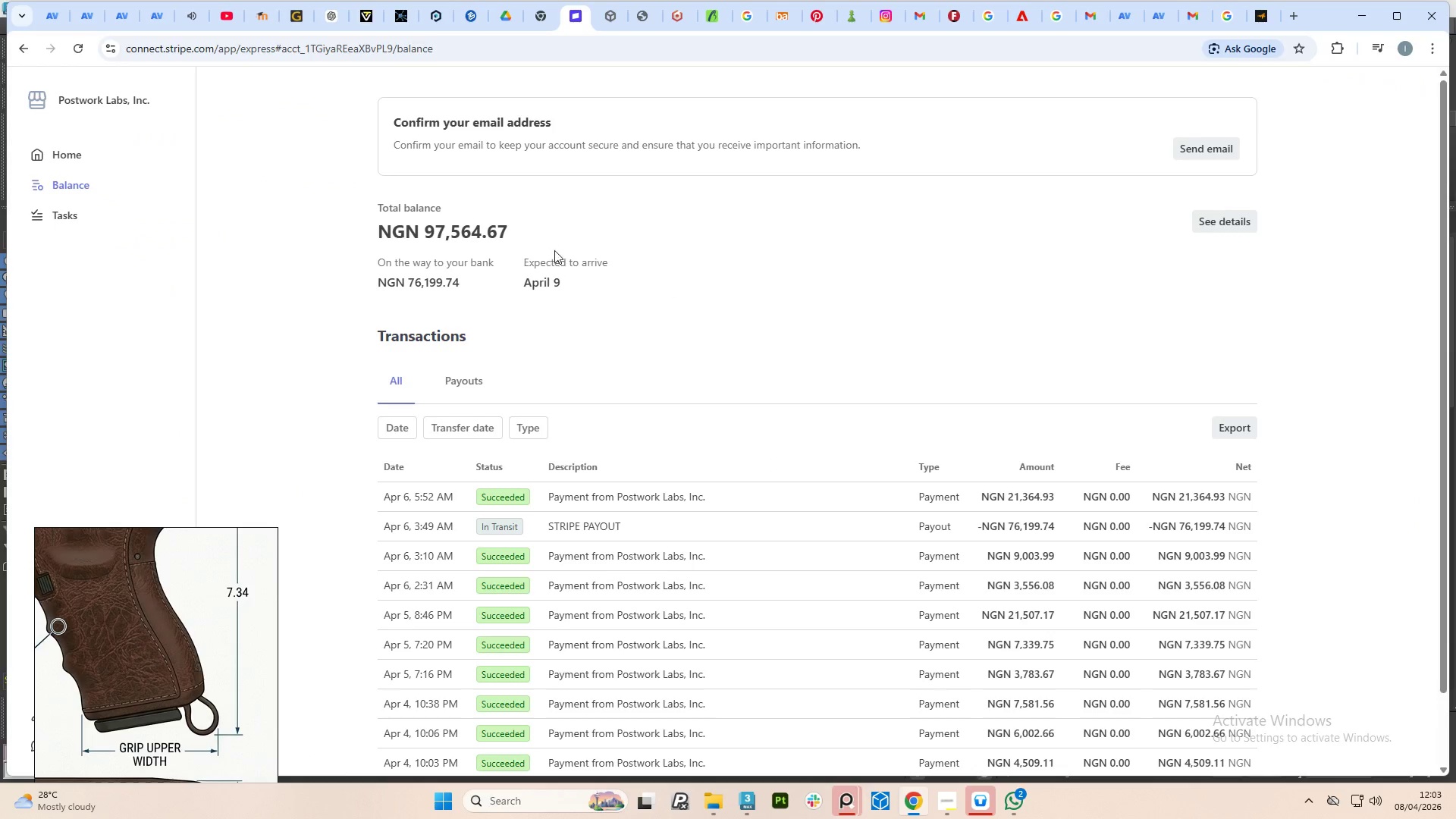 
scroll: coordinate [779, 551], scroll_direction: down, amount: 3.0
 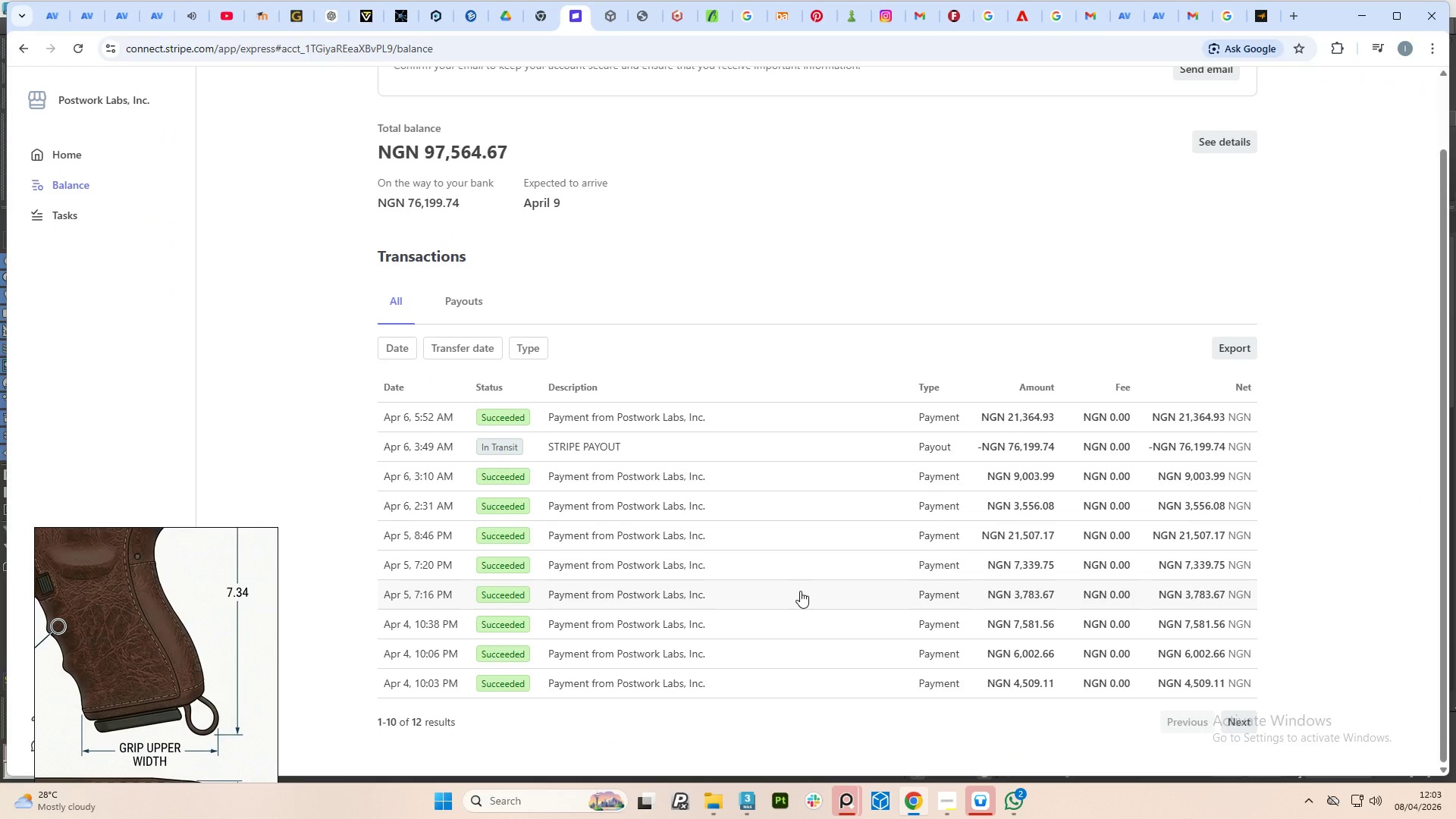 
wait(5.23)
 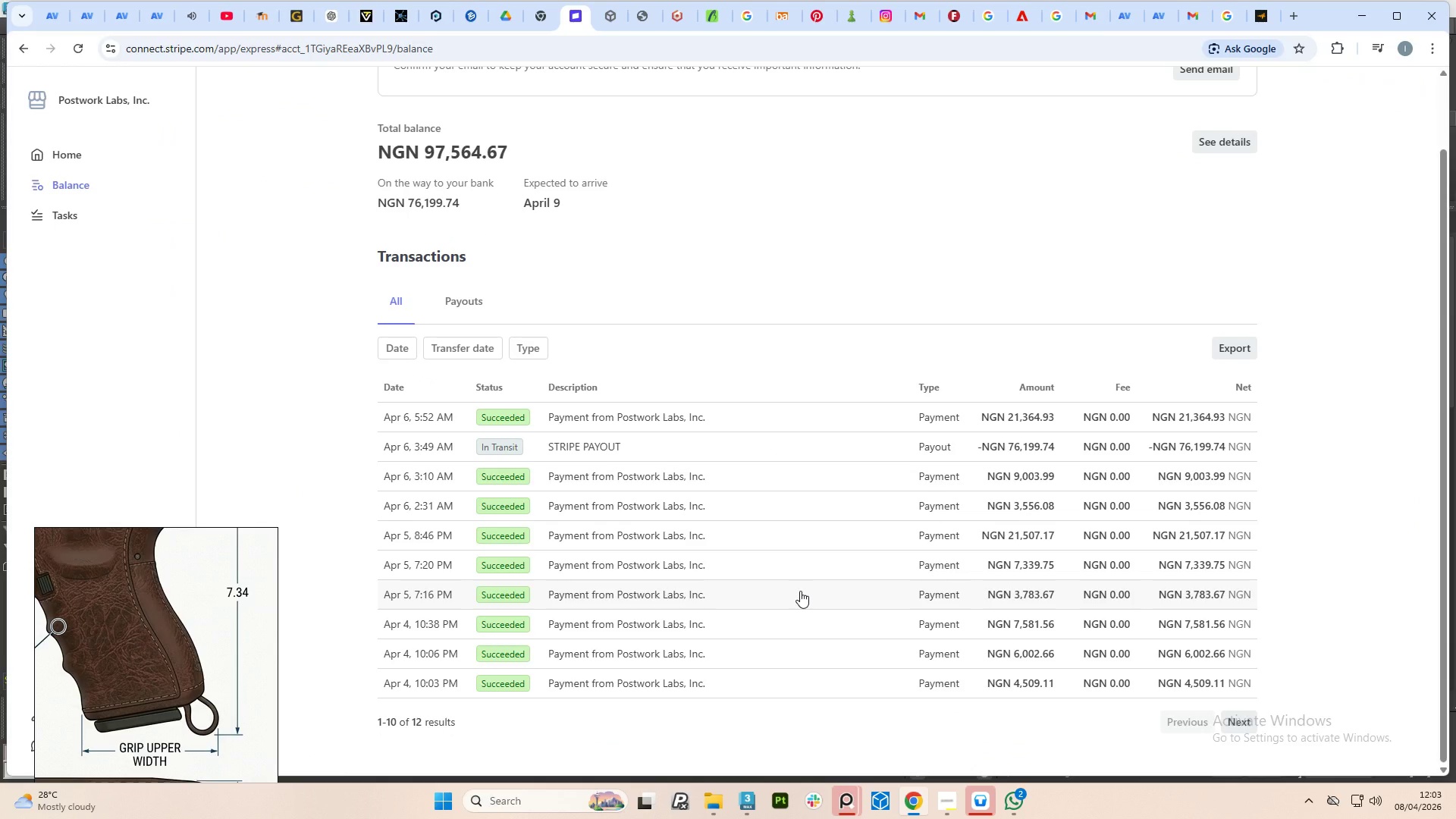 
scroll: coordinate [668, 523], scroll_direction: down, amount: 6.0
 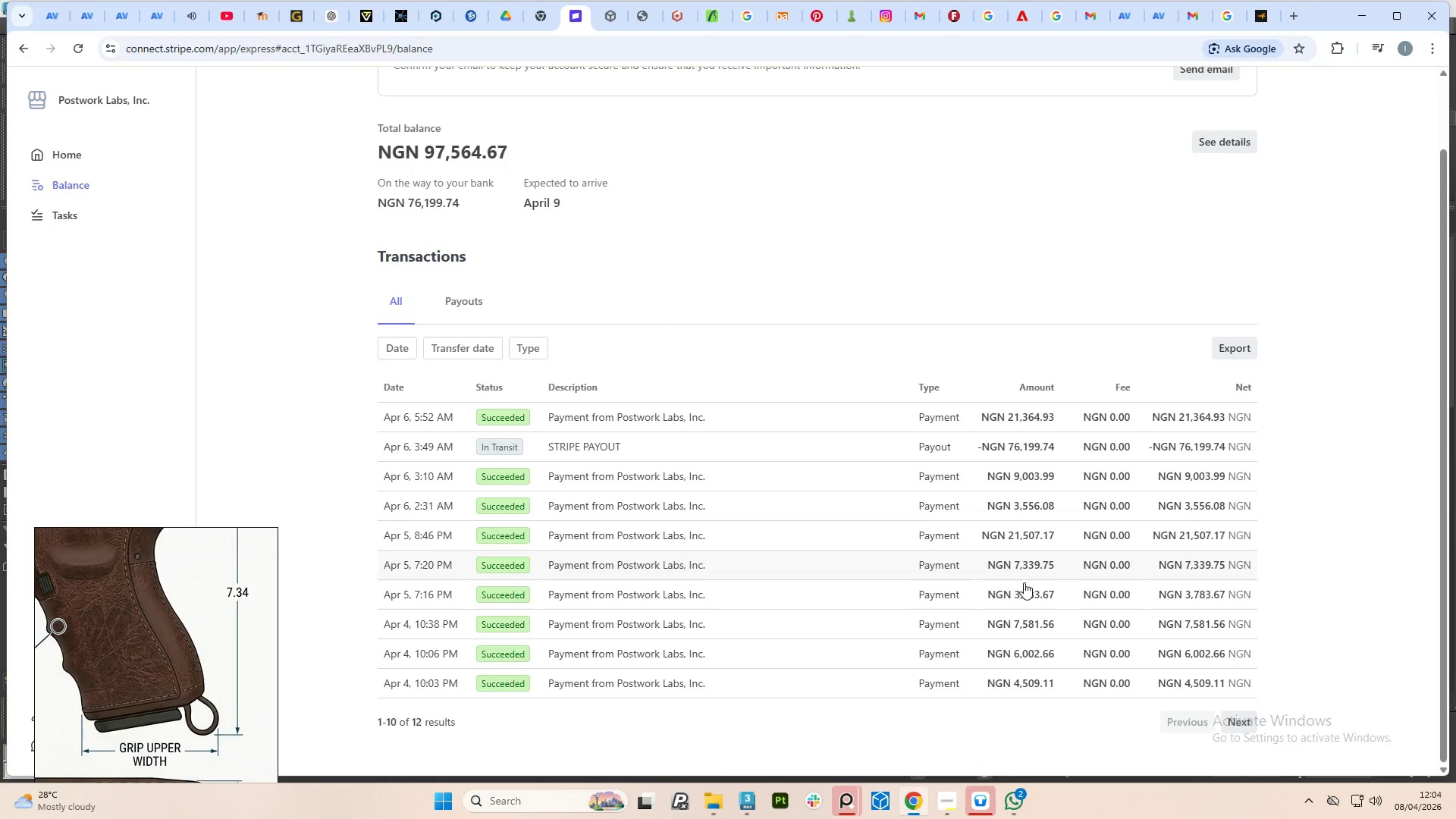 
scroll: coordinate [955, 355], scroll_direction: up, amount: 3.0
 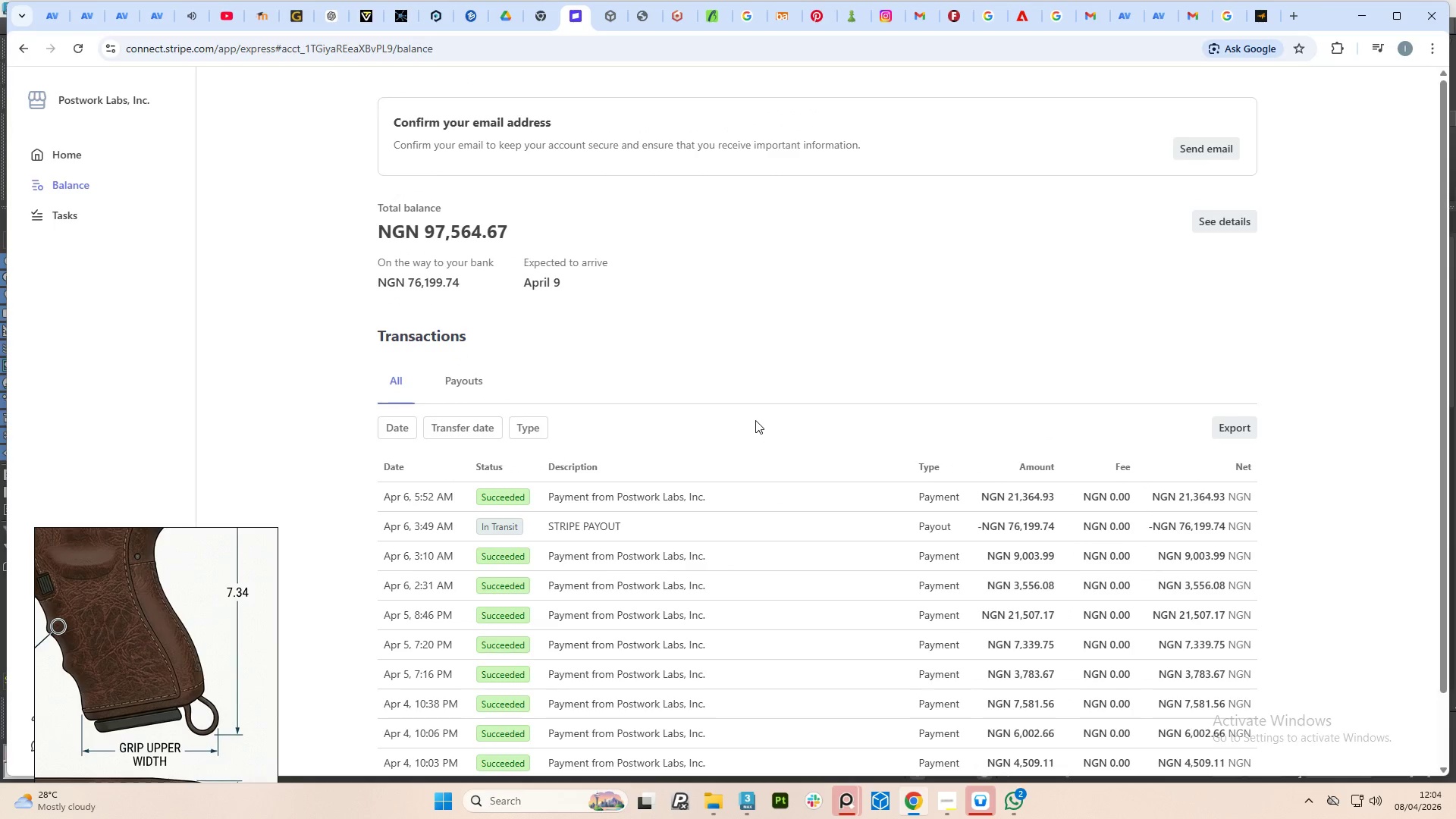 
wait(7.75)
 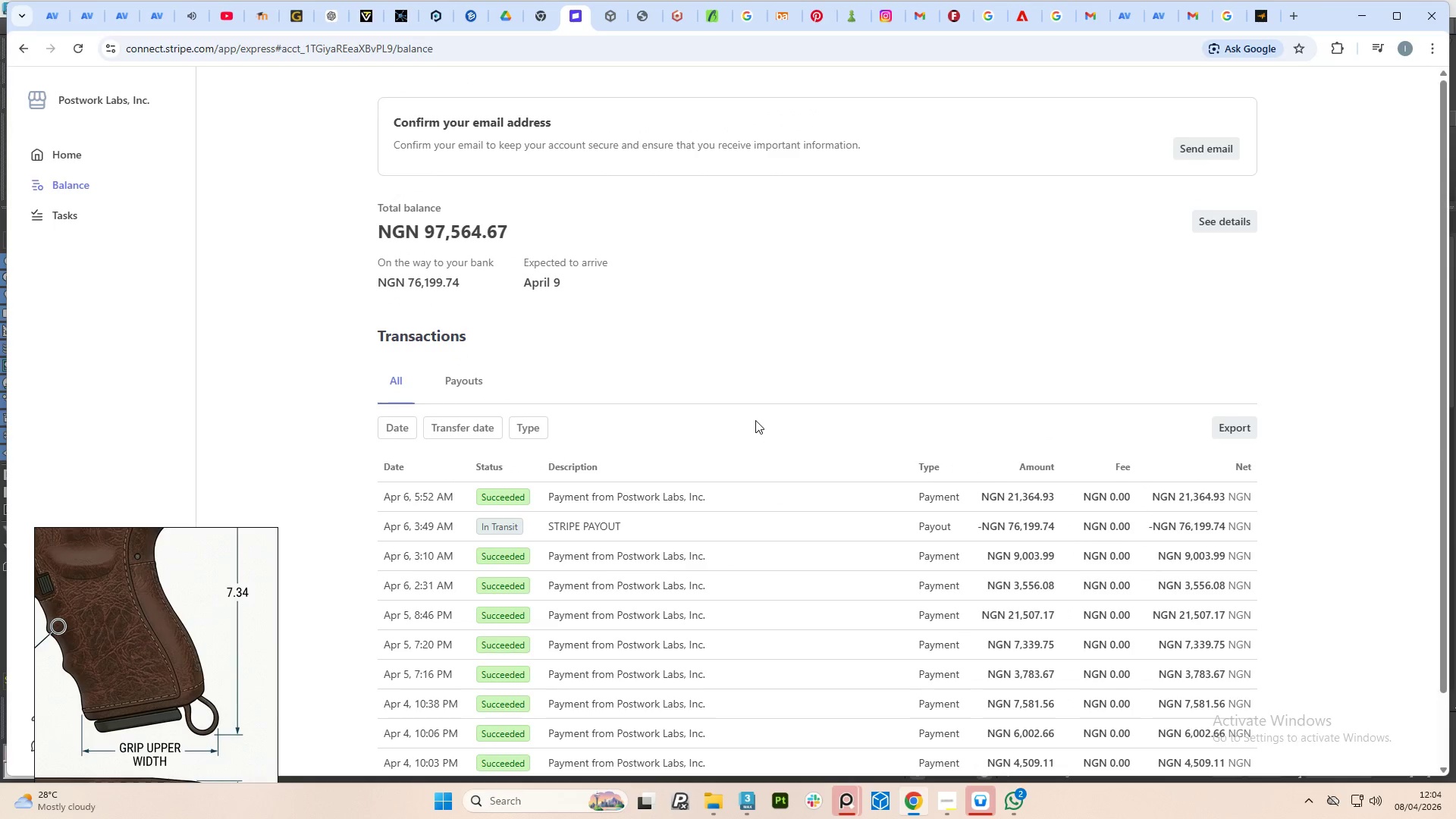 
left_click([1357, 26])
 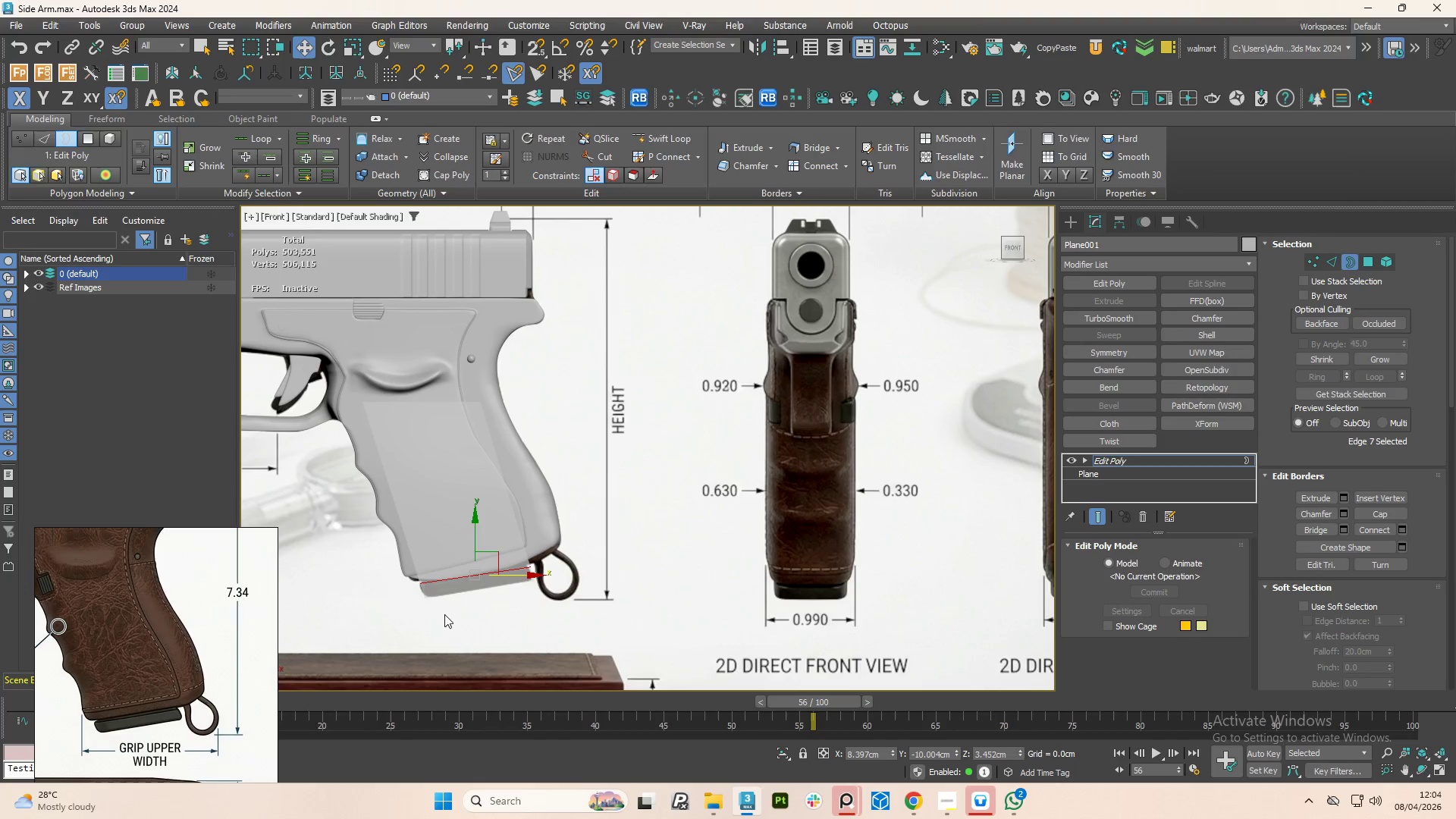 
scroll: coordinate [520, 613], scroll_direction: up, amount: 1.0
 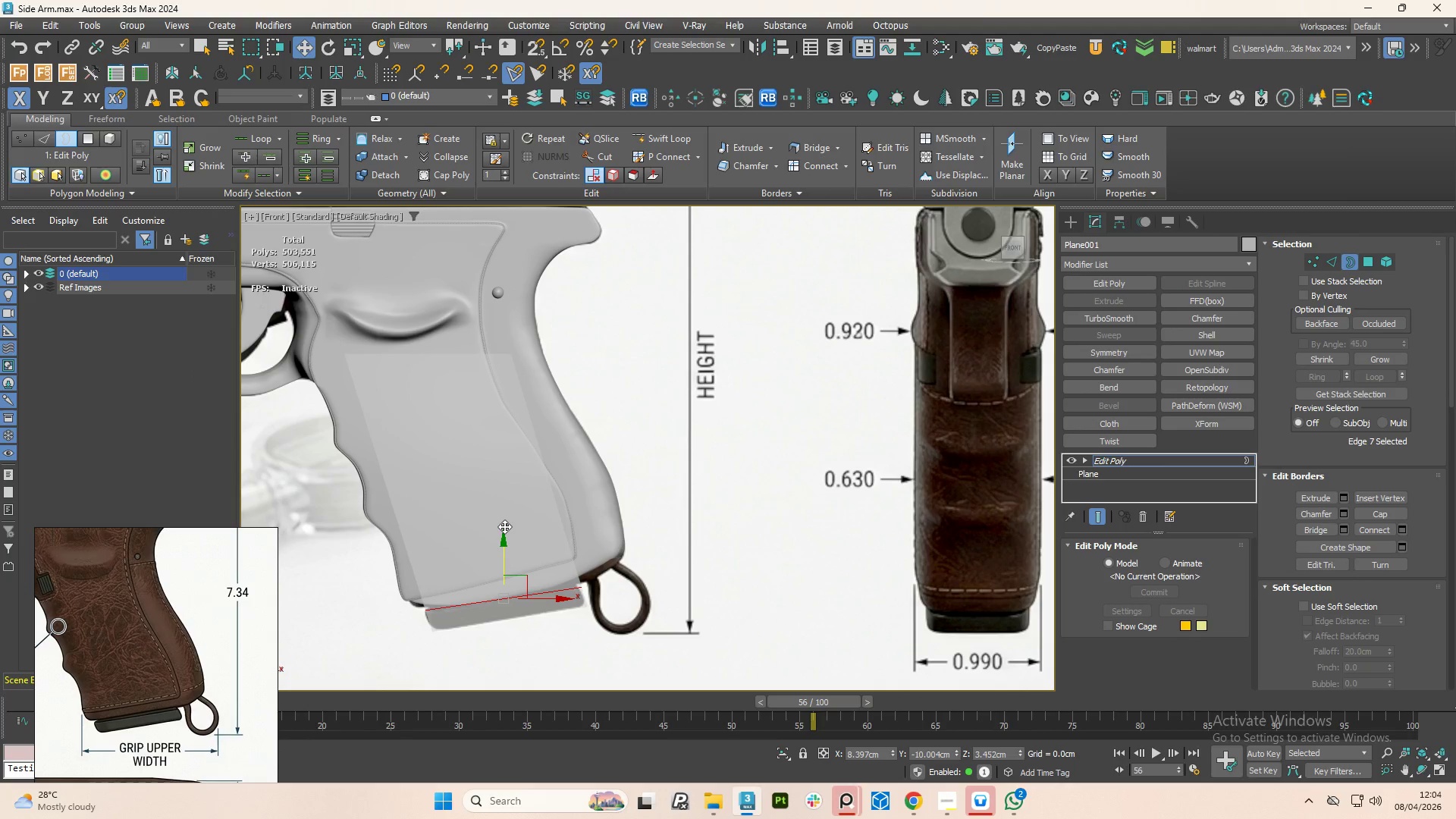 
hold_key(key=AltLeft, duration=1.5)
 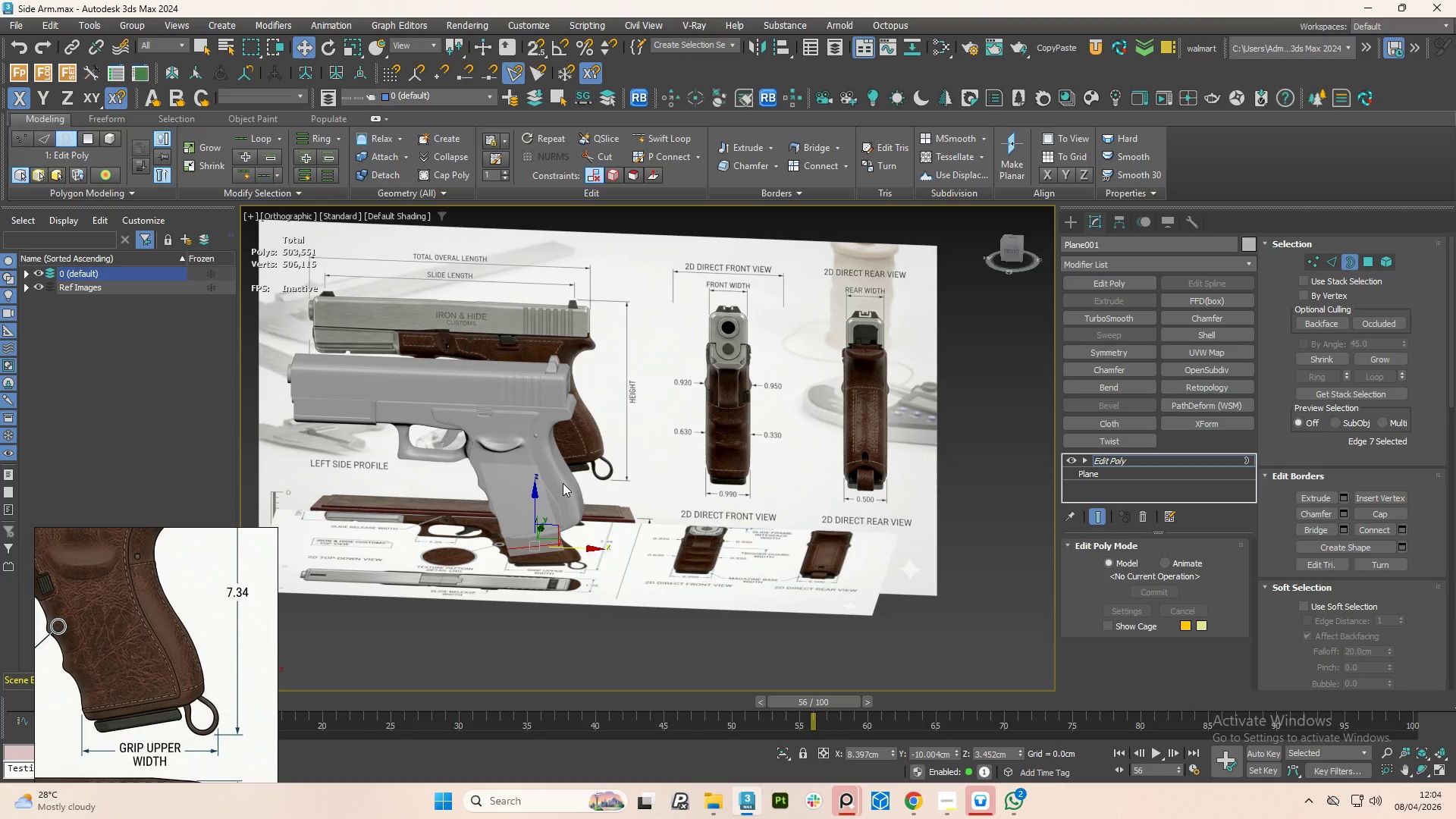 
scroll: coordinate [564, 521], scroll_direction: down, amount: 3.0
 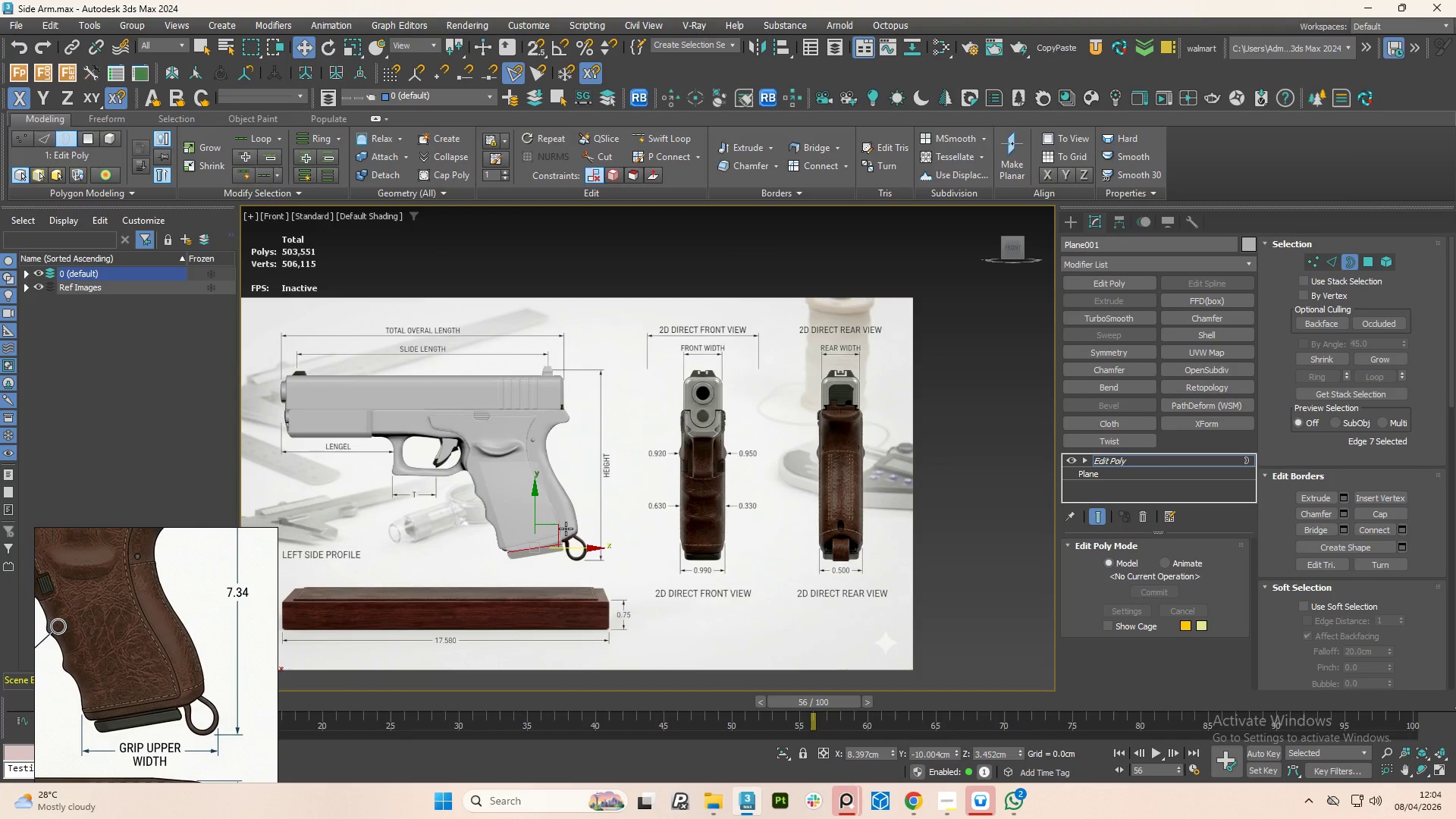 
type(11)
 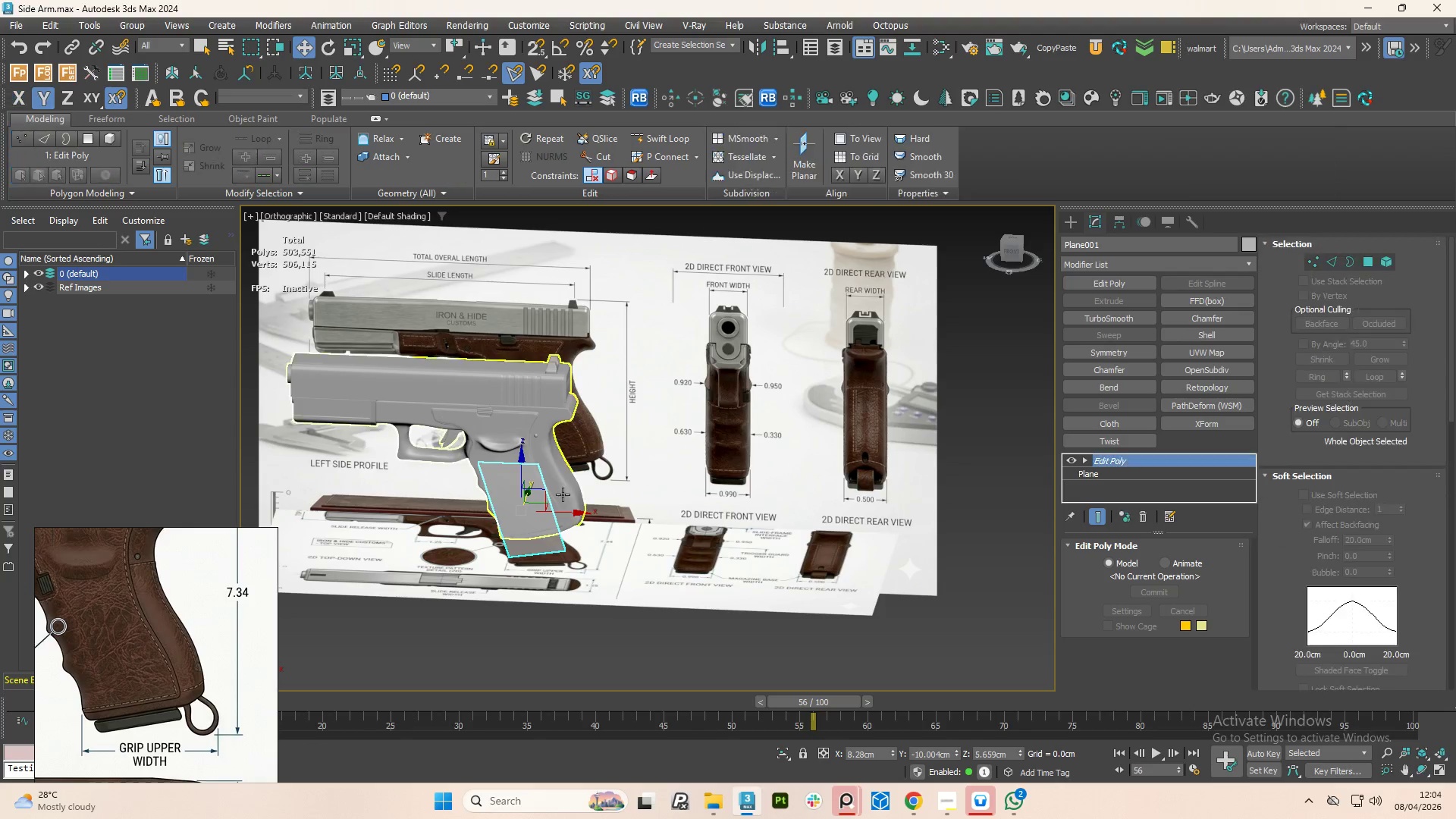 
hold_key(key=ControlLeft, duration=0.41)
left_click([563, 494])
 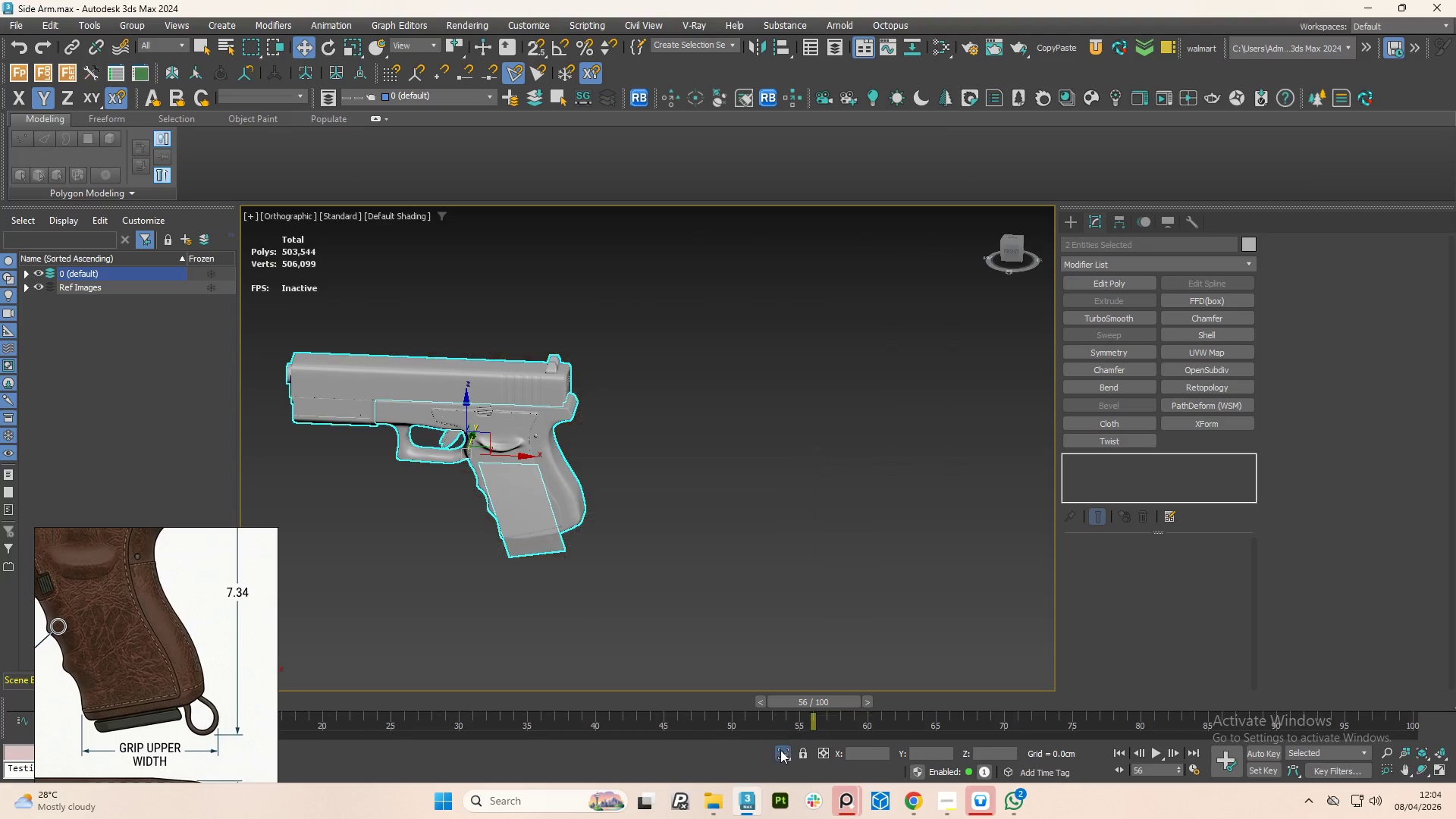 
hold_key(key=AltLeft, duration=1.03)
 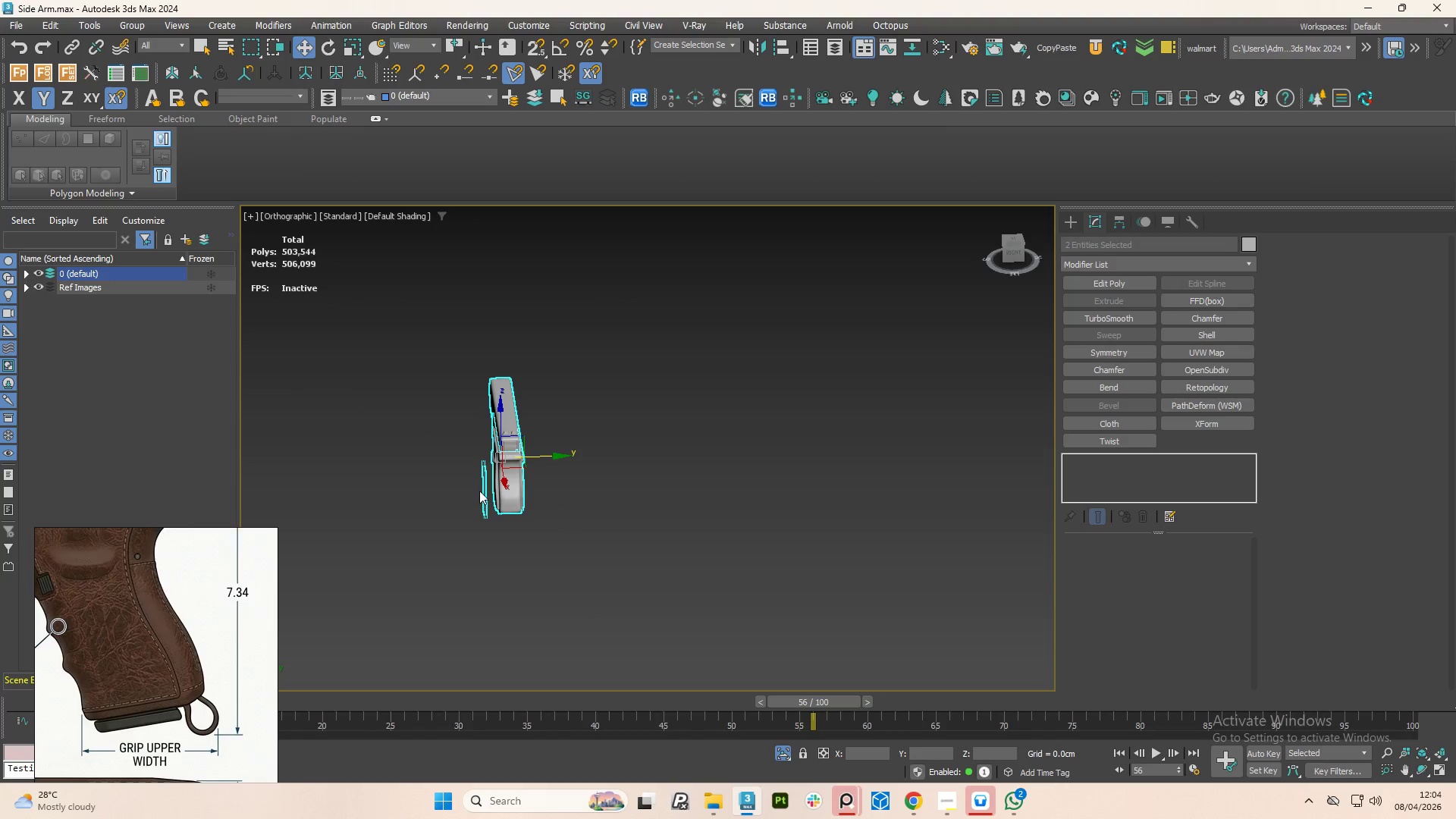 
scroll: coordinate [538, 461], scroll_direction: down, amount: 2.0
 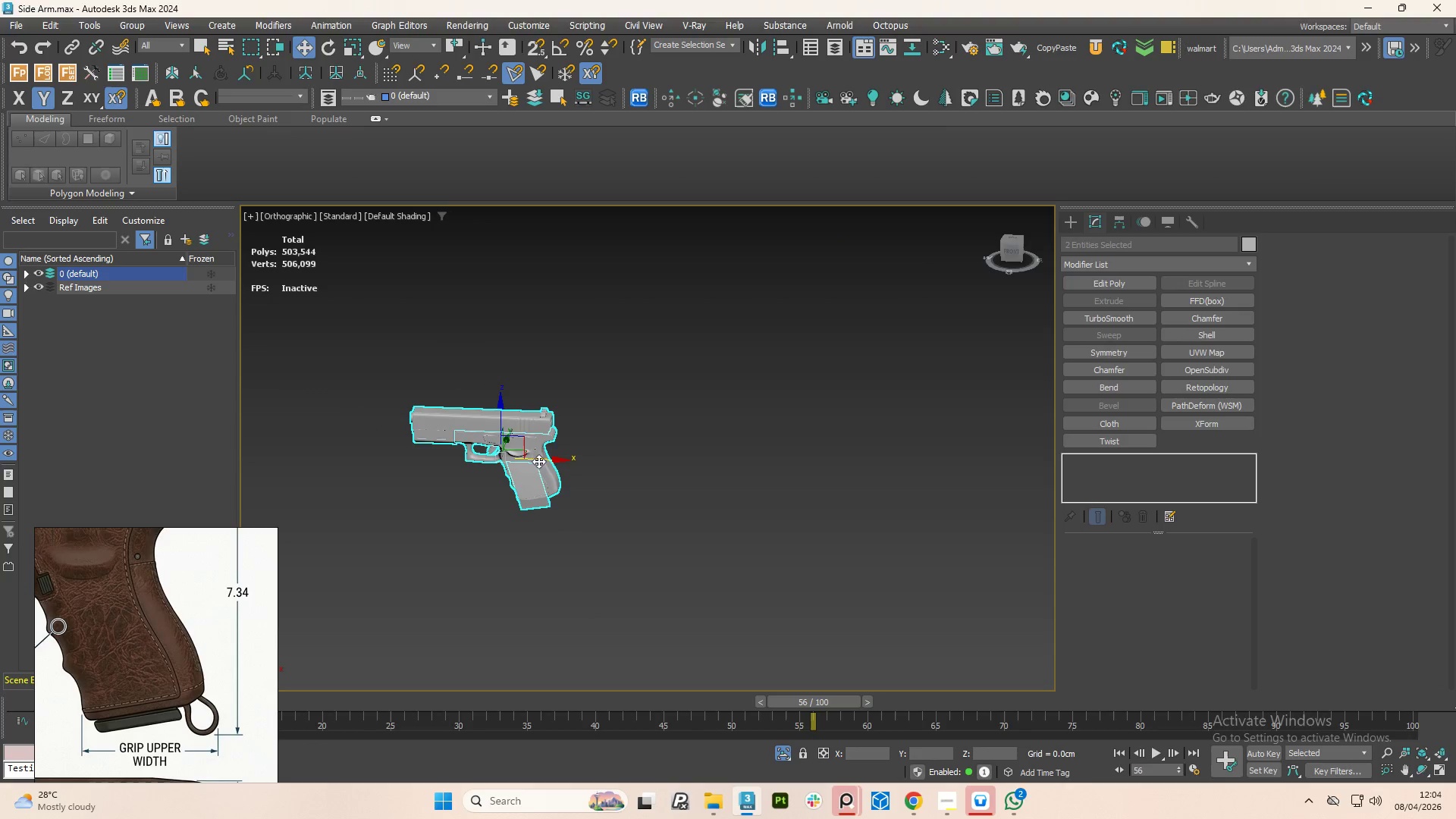 
left_click([484, 494])
 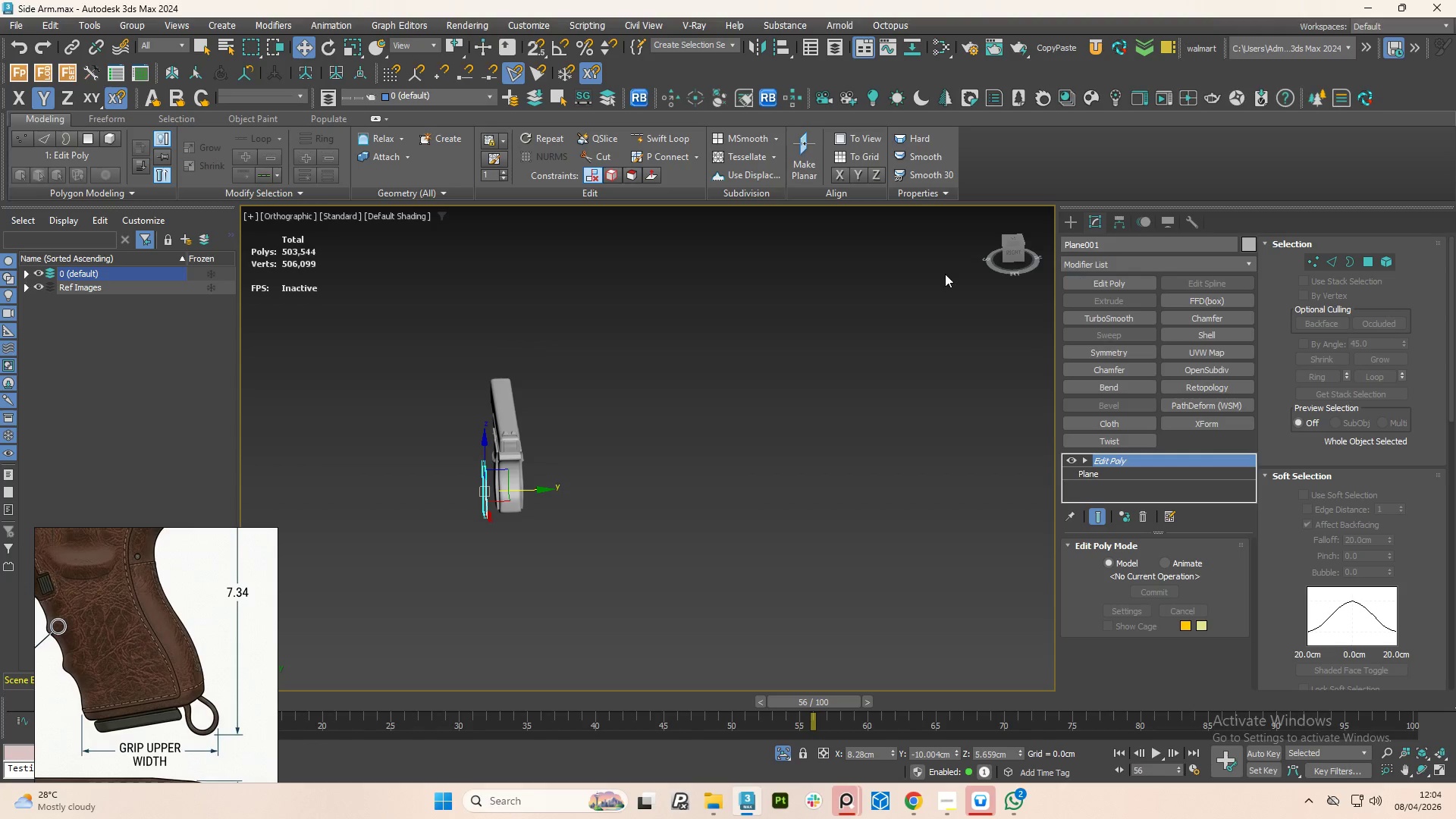 
left_click([1011, 253])
 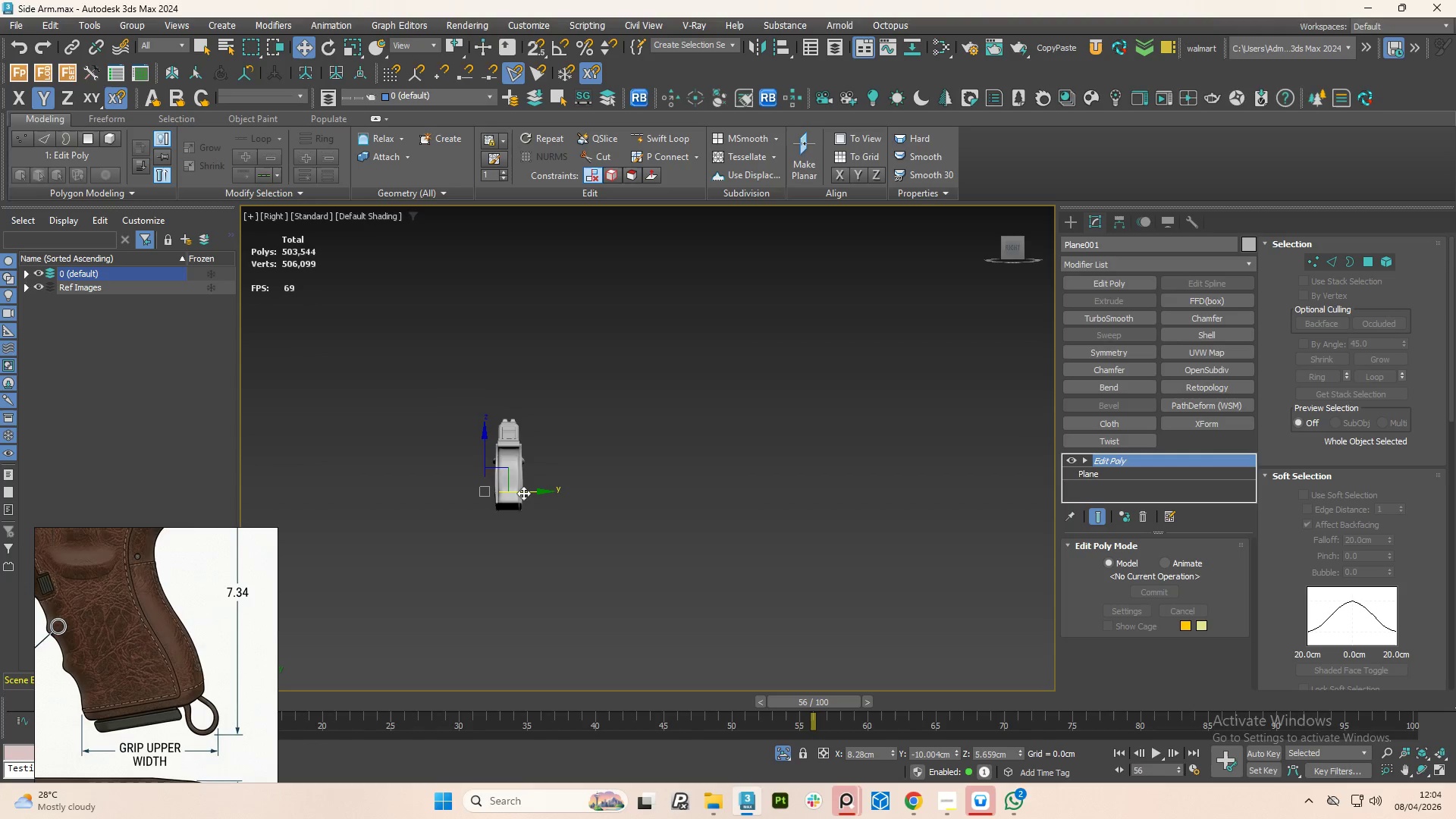 
left_click_drag(start_coordinate=[529, 492], to_coordinate=[547, 488])
 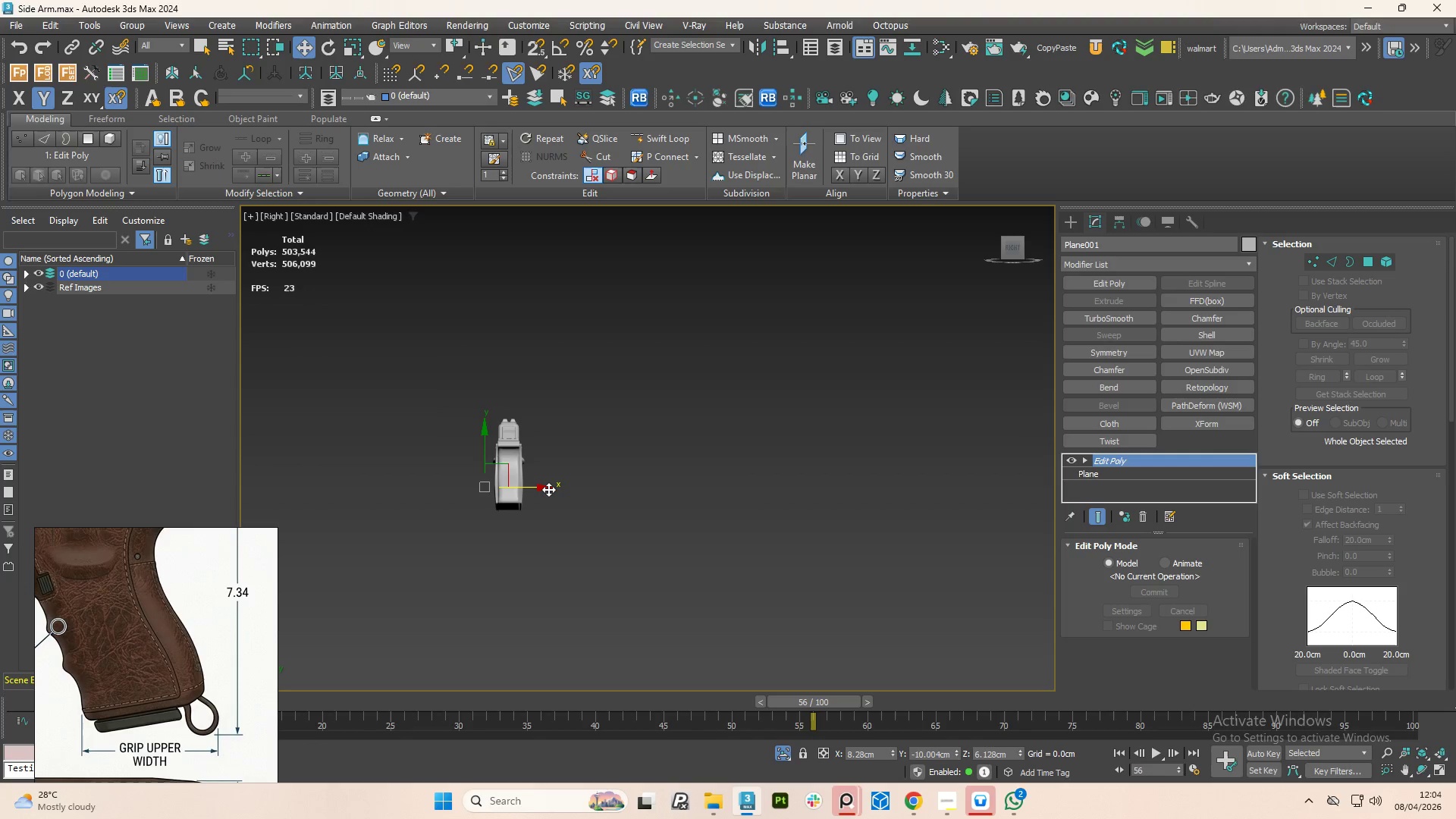 
key(Control+Z)
 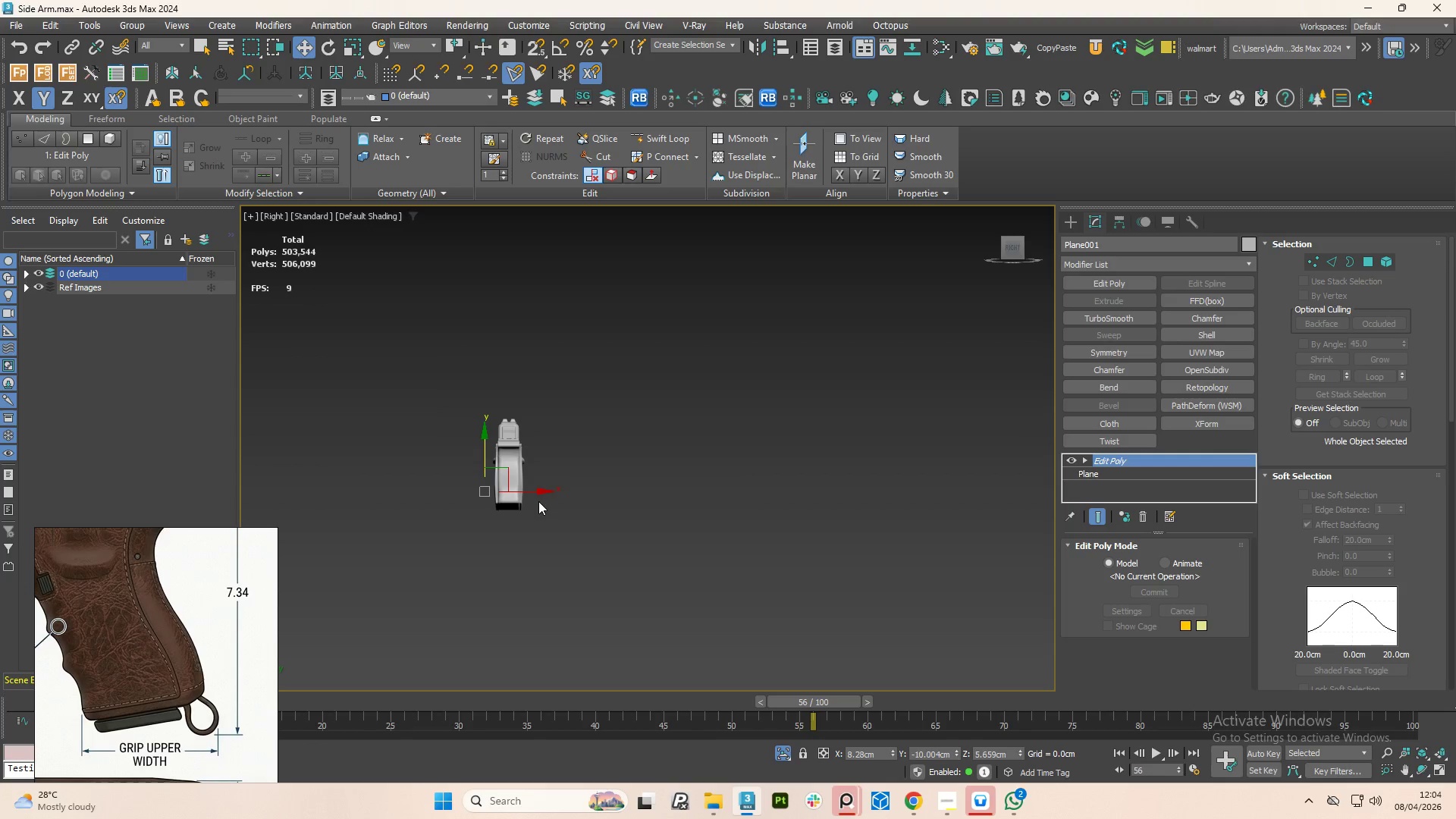 
left_click_drag(start_coordinate=[491, 488], to_coordinate=[540, 490])
 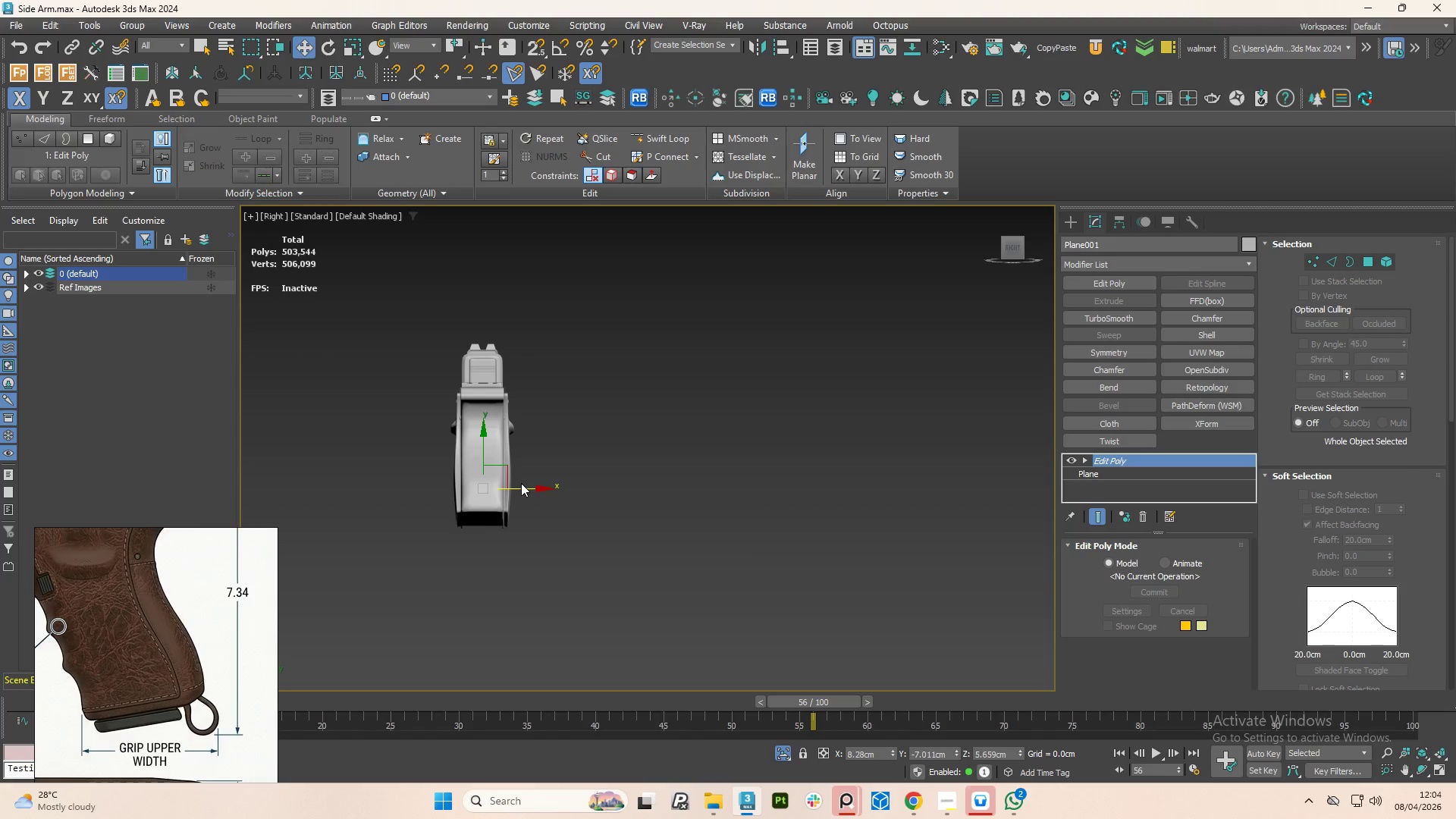 
scroll: coordinate [535, 494], scroll_direction: up, amount: 2.0
 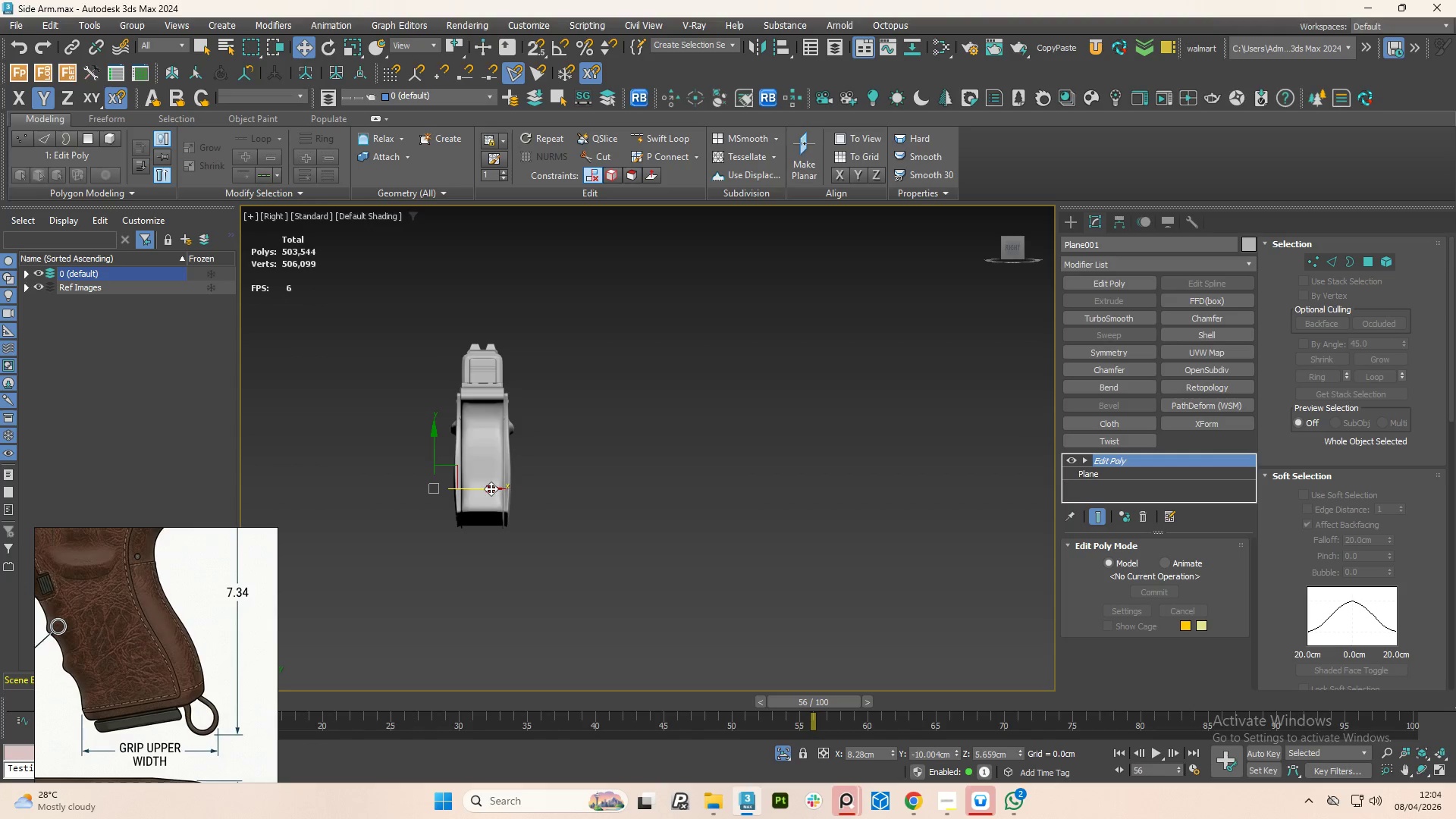 
wait(9.59)
 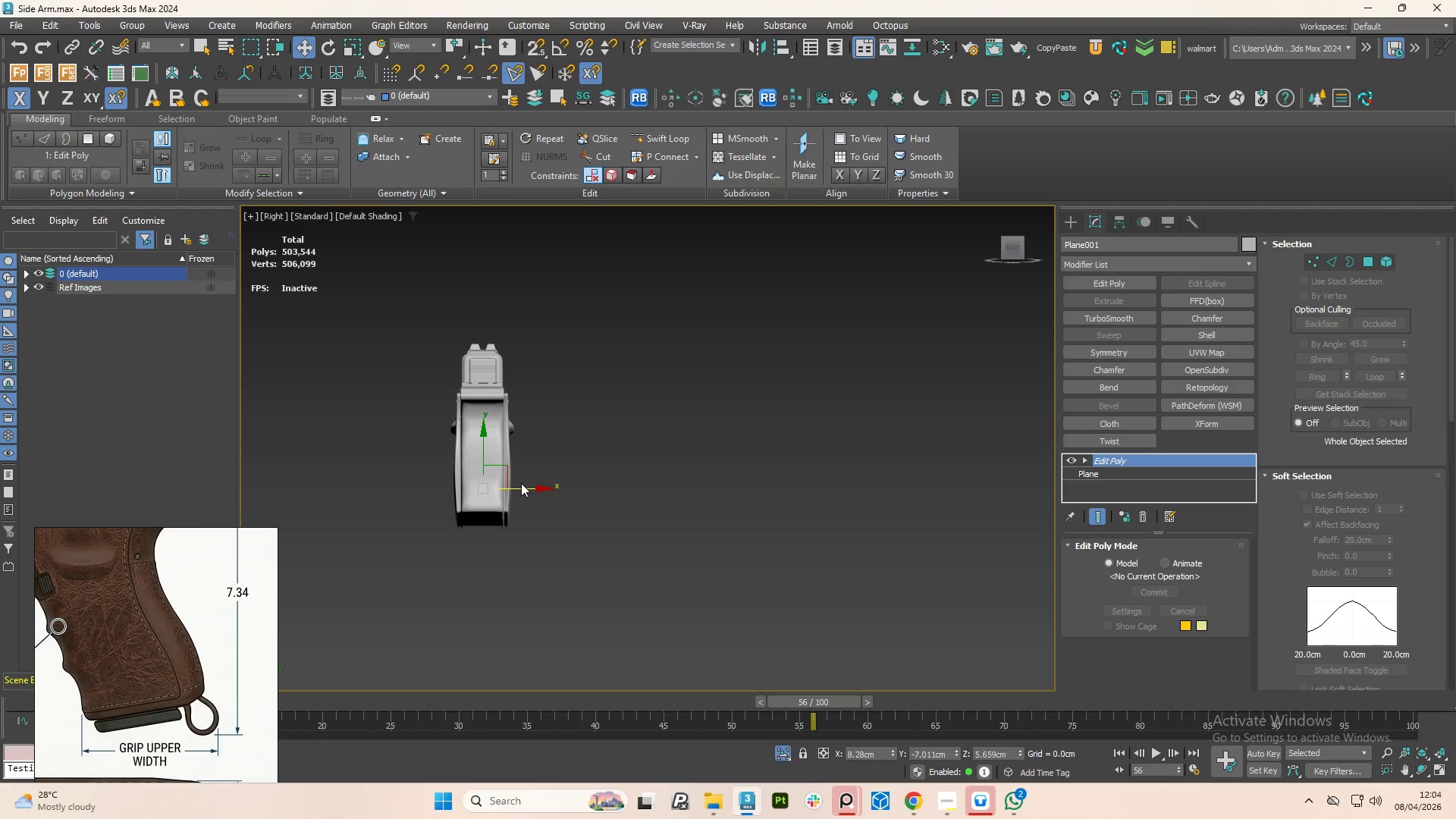 
left_click([1180, 340])
 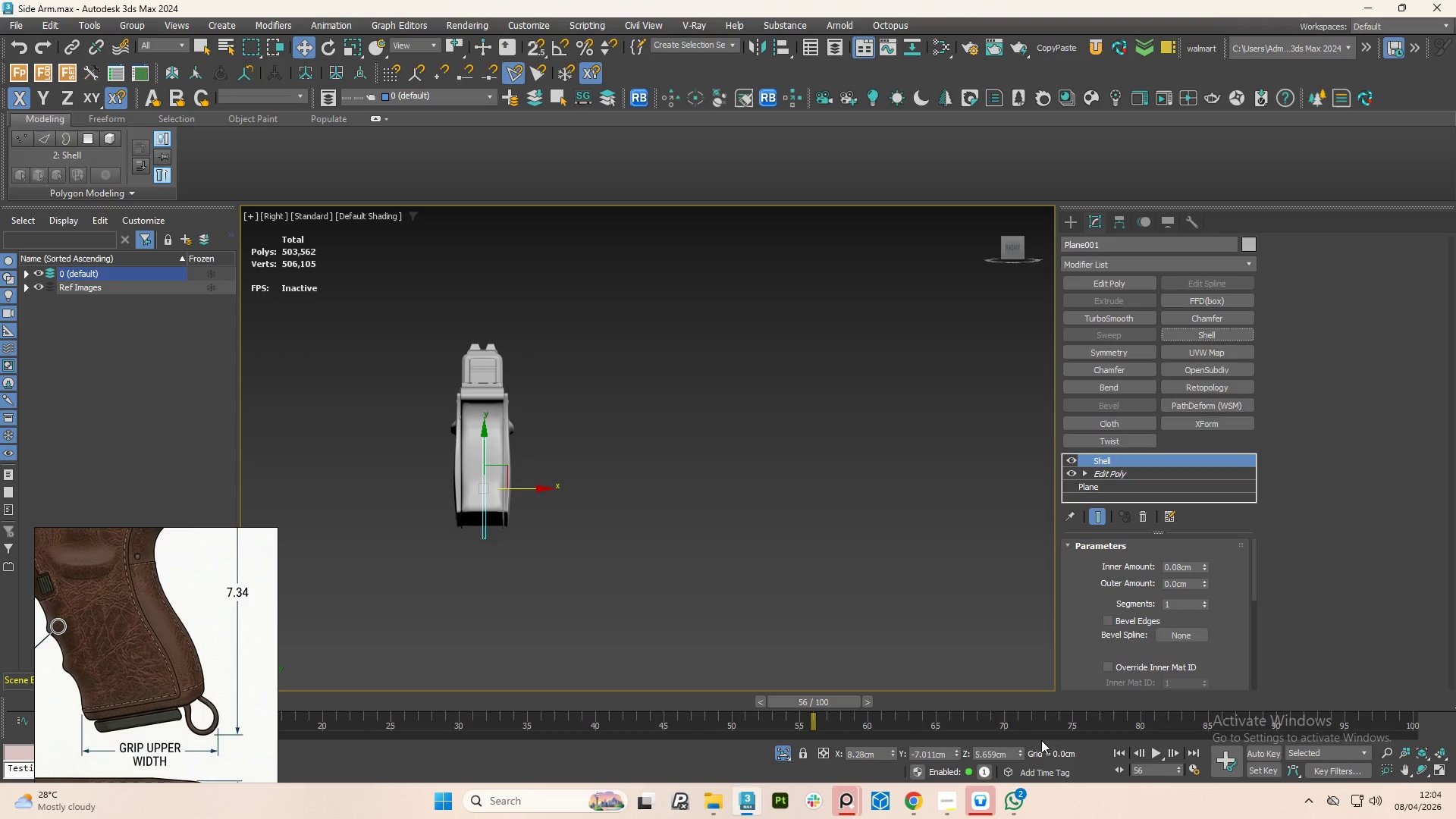 
wait(8.44)
 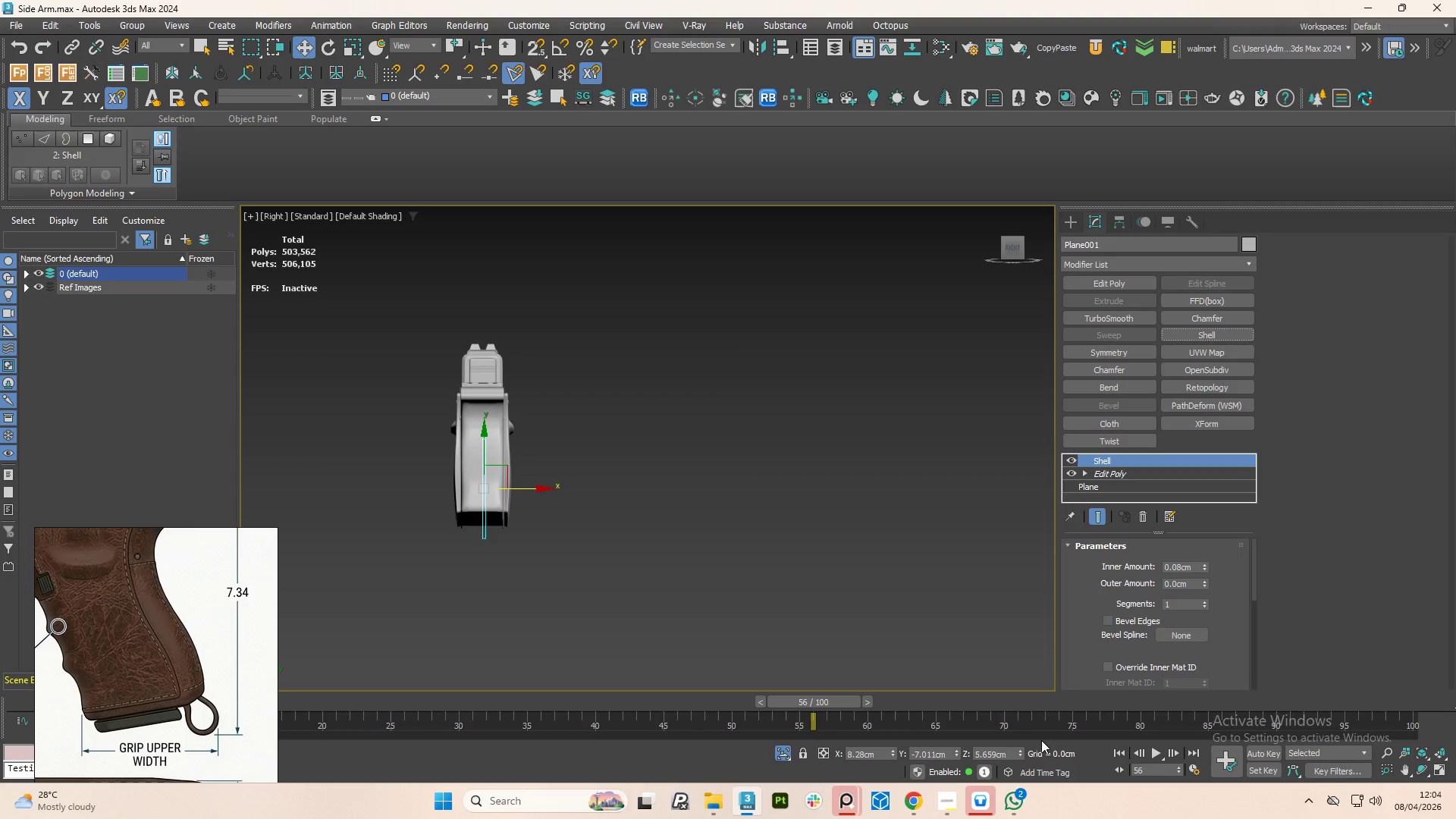 
left_click_drag(start_coordinate=[1205, 561], to_coordinate=[1167, 413])
 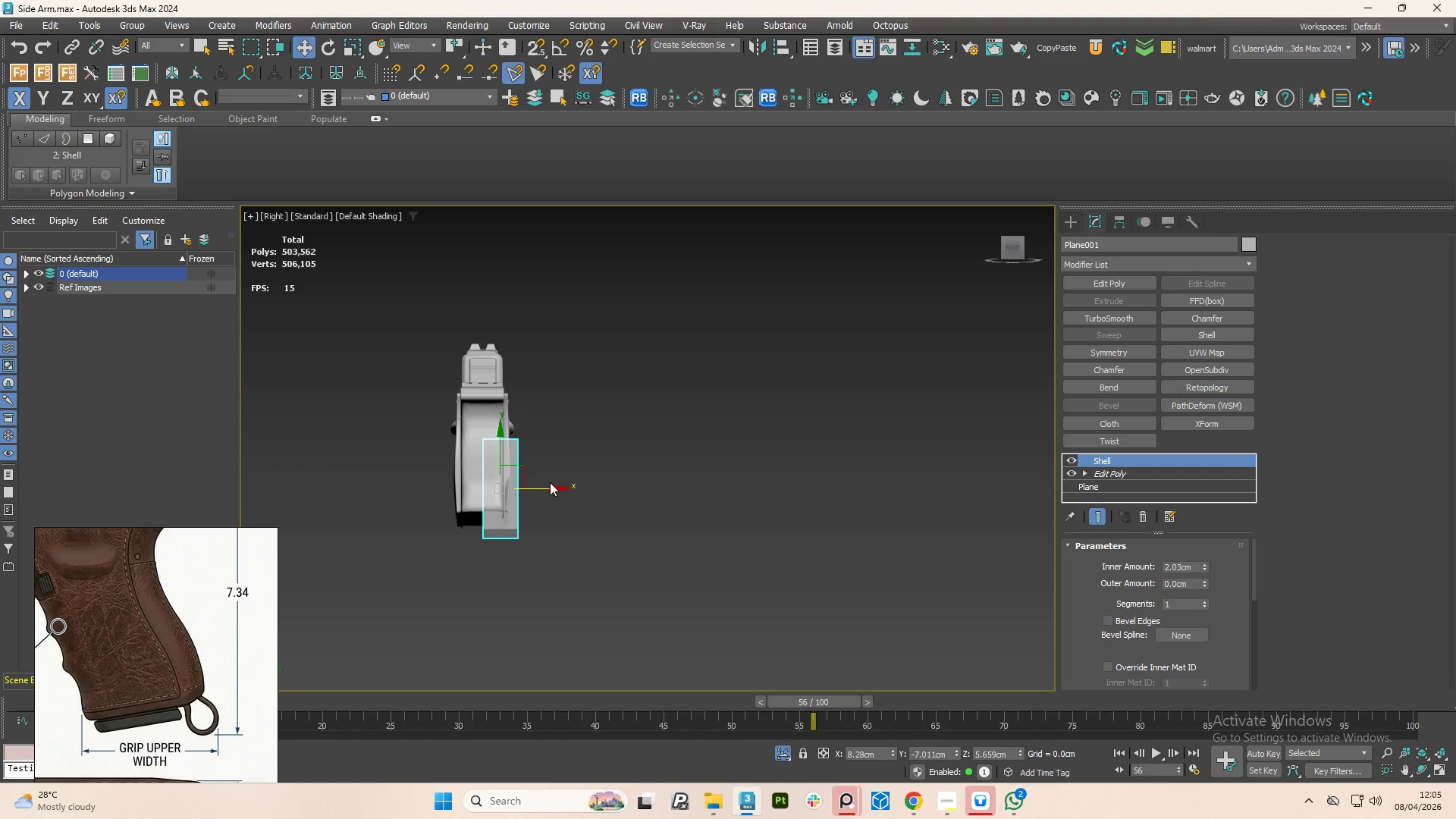 
left_click_drag(start_coordinate=[542, 485], to_coordinate=[524, 486])
 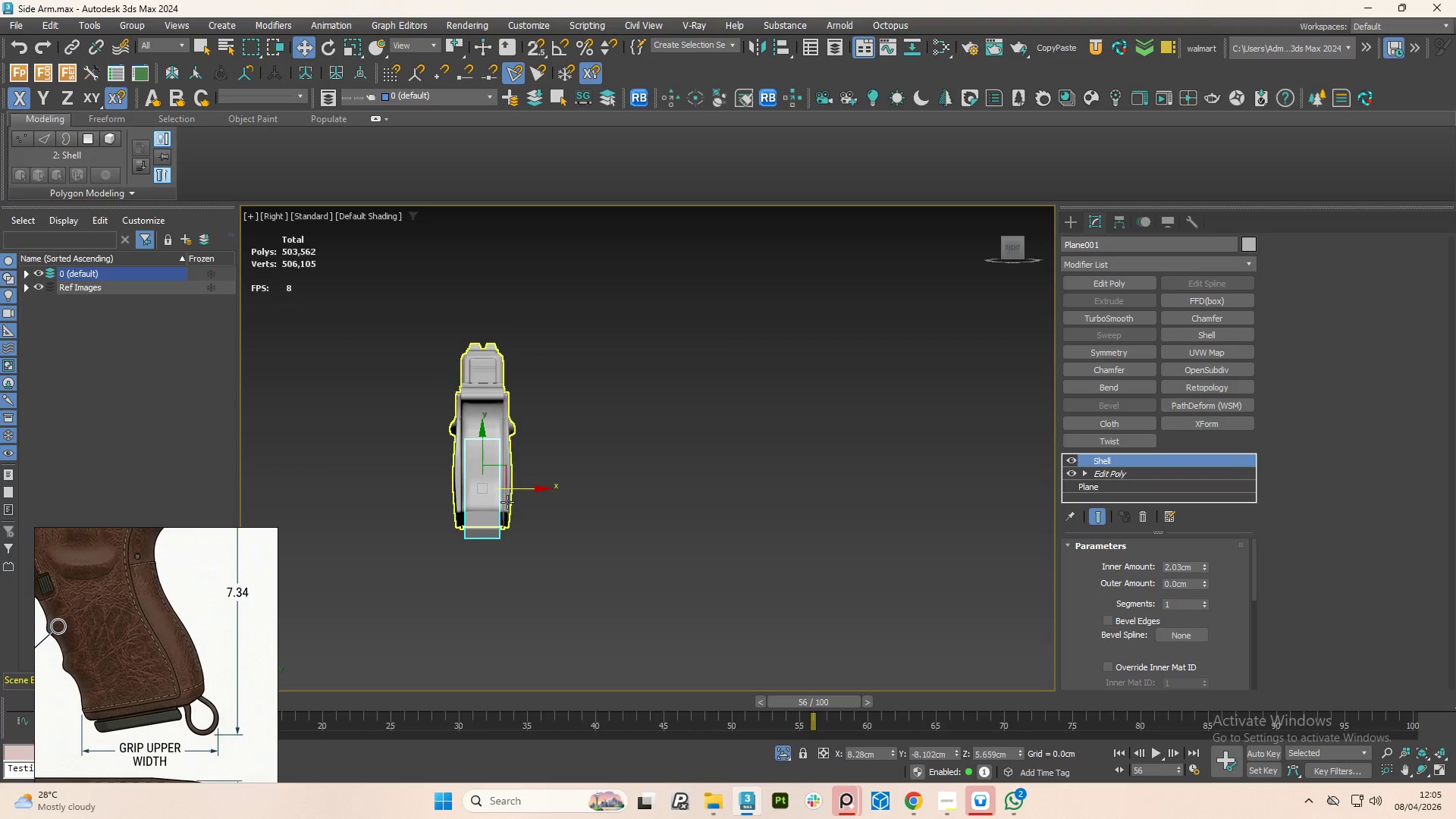 
hold_key(key=AltLeft, duration=1.5)
 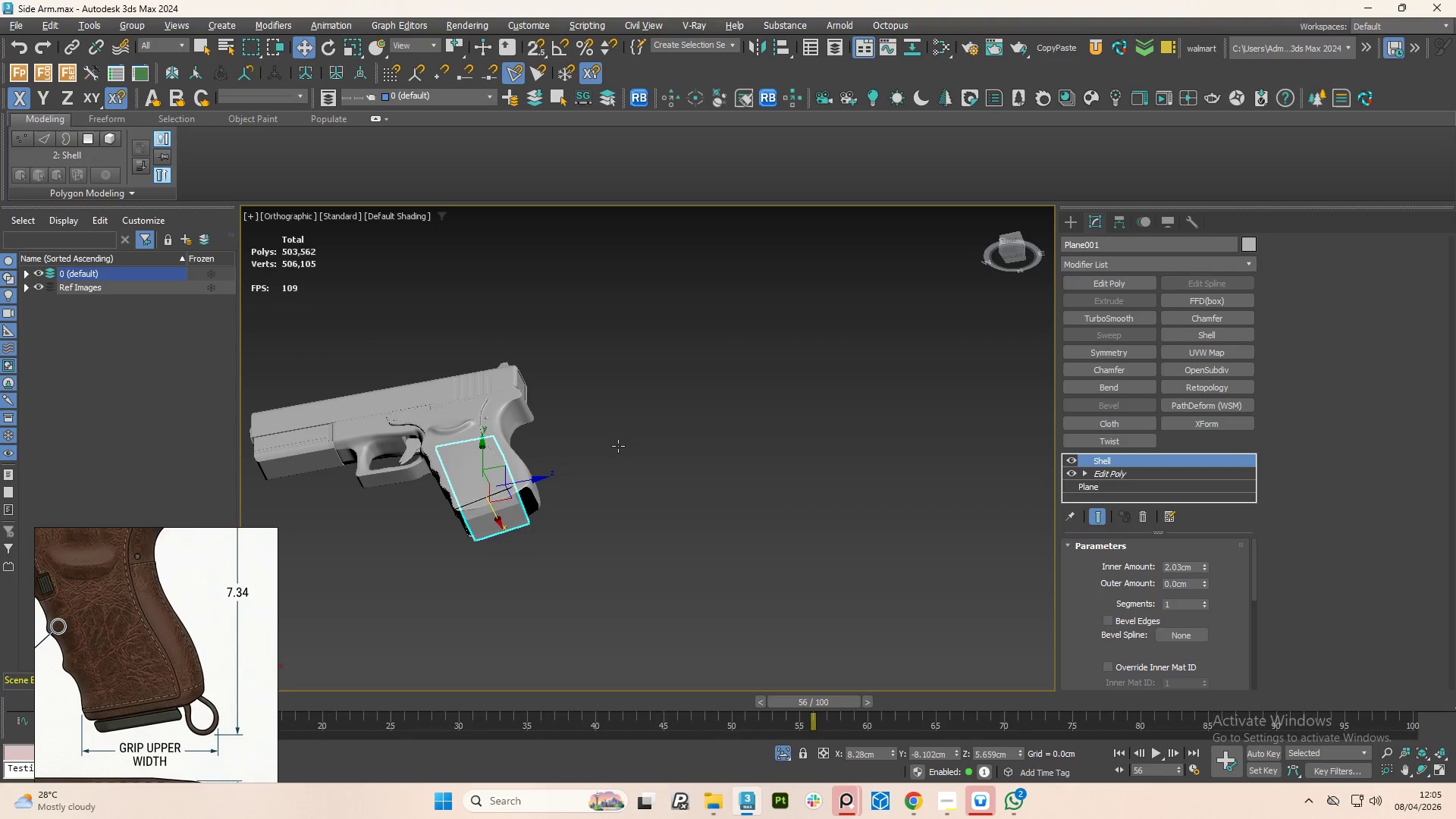 
hold_key(key=AltLeft, duration=0.73)
 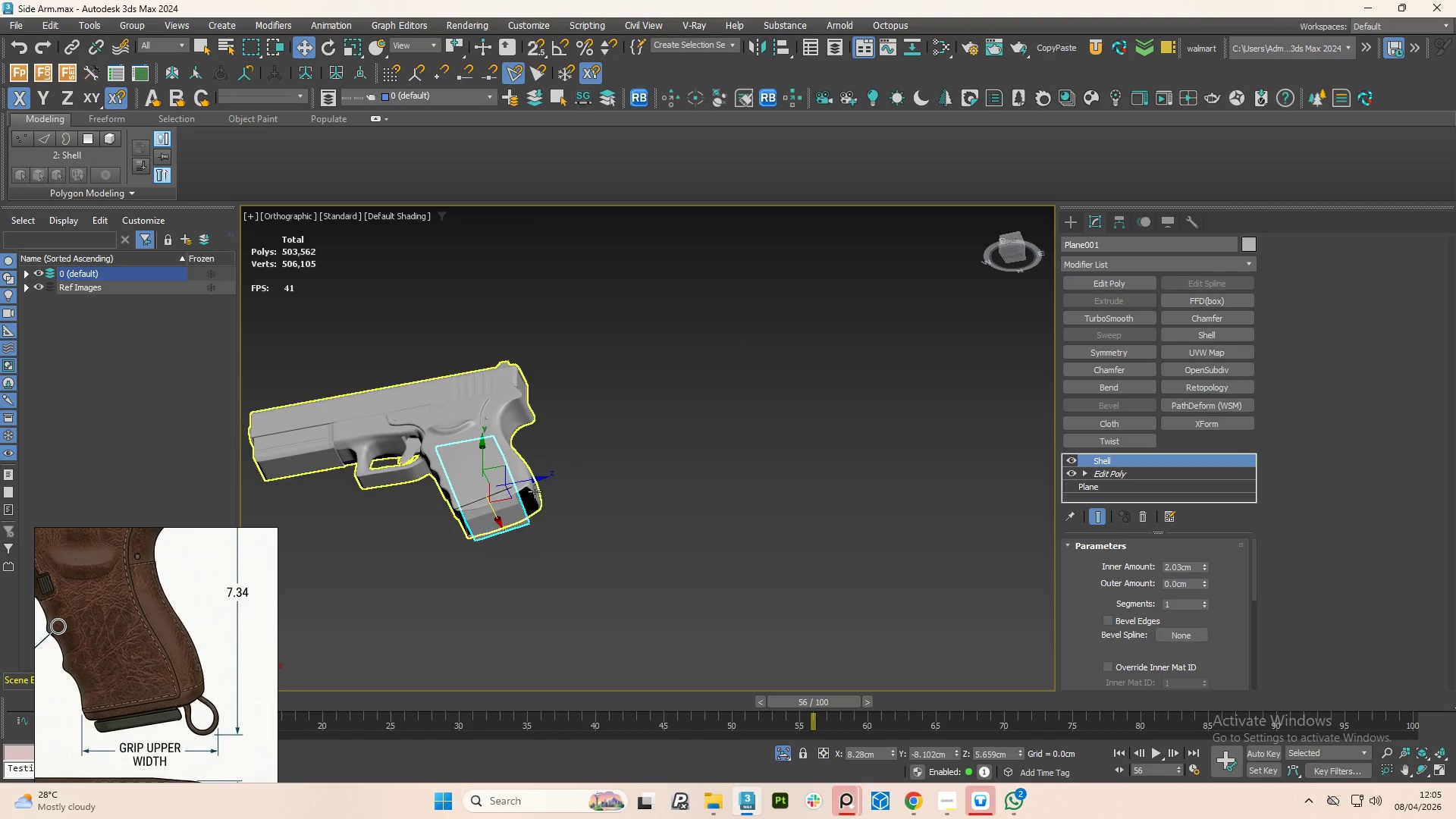 
left_click_drag(start_coordinate=[485, 480], to_coordinate=[499, 478])
 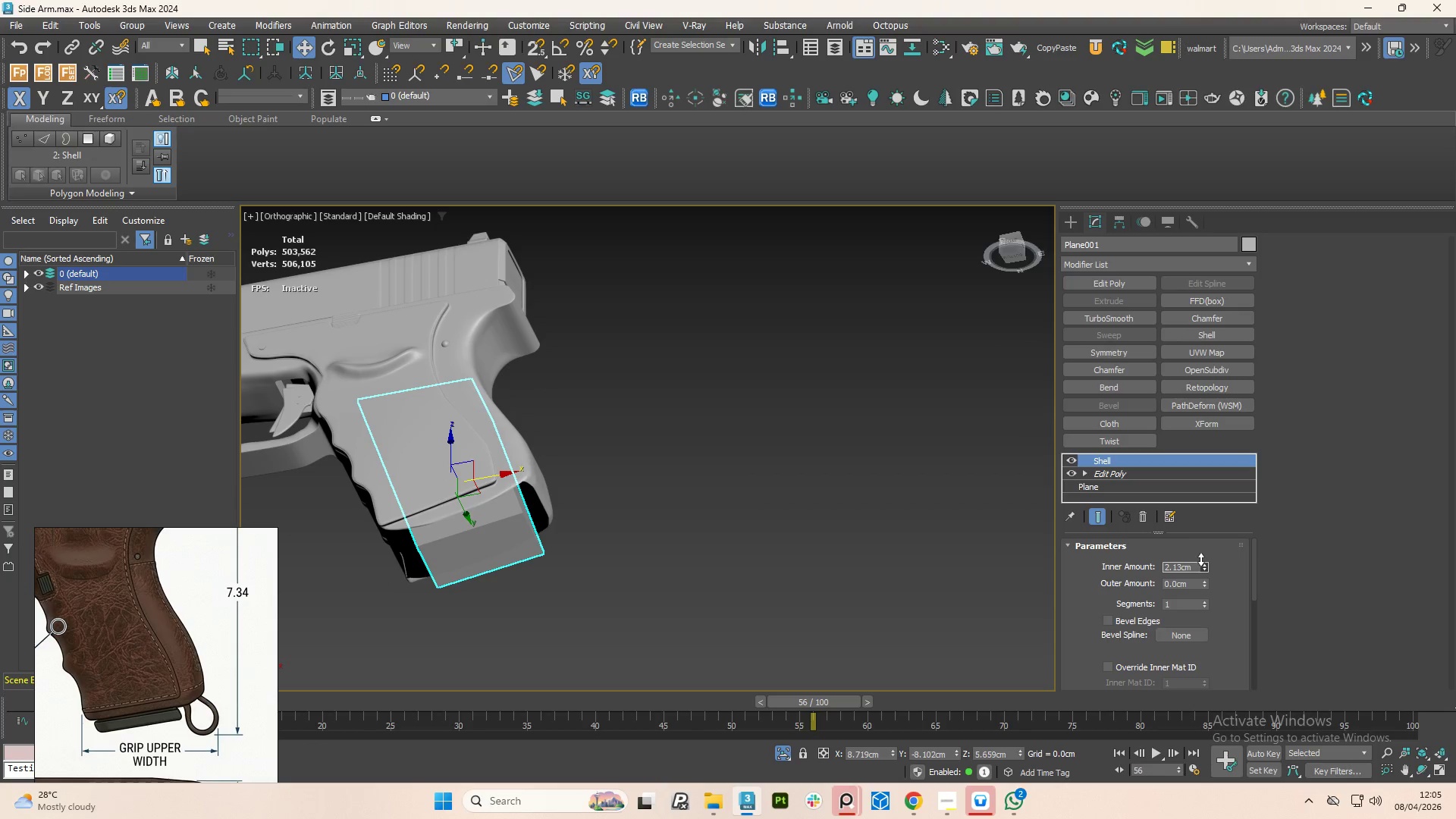 
scroll: coordinate [520, 491], scroll_direction: up, amount: 2.0
 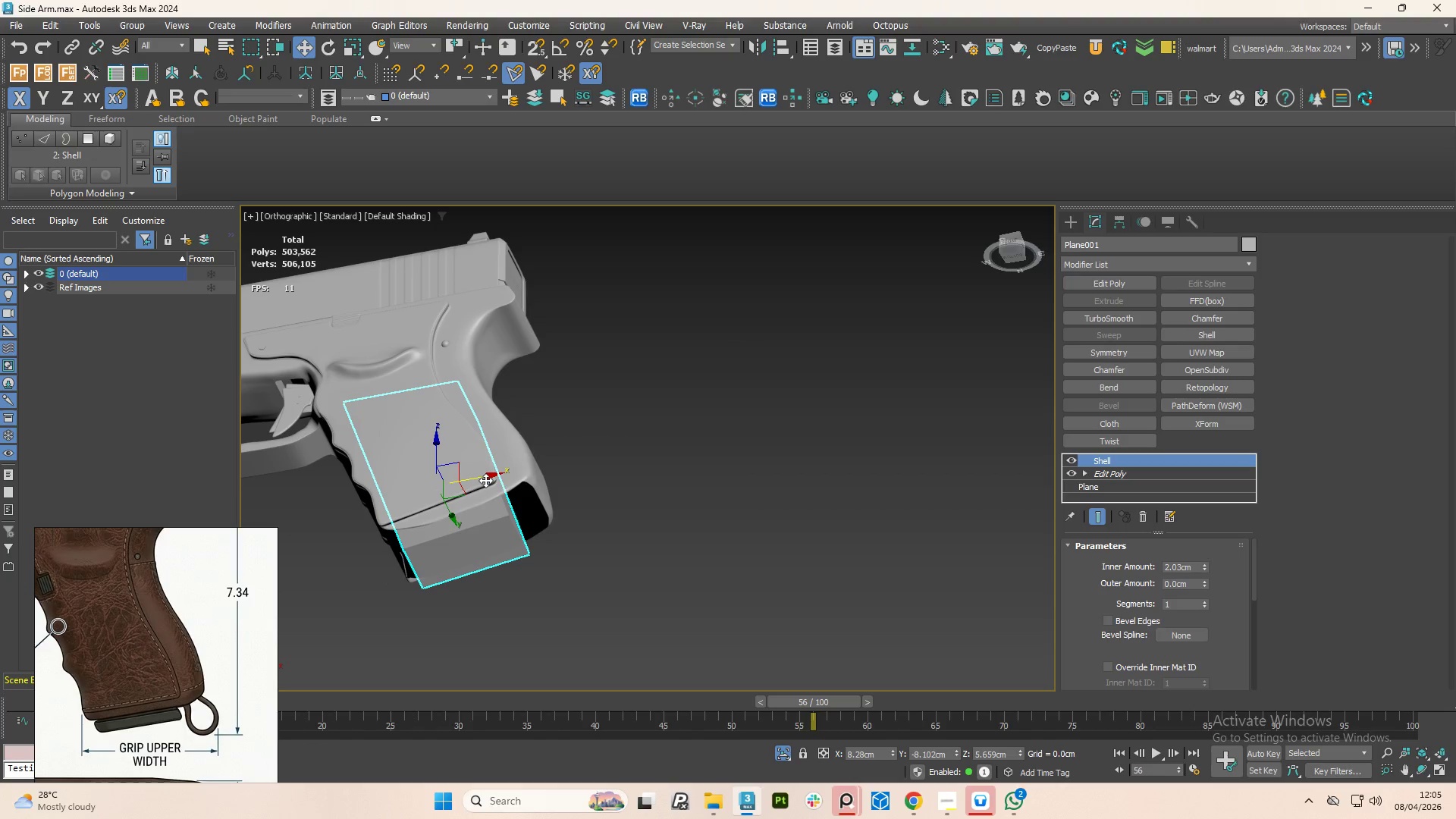 
hold_key(key=AltLeft, duration=1.51)
 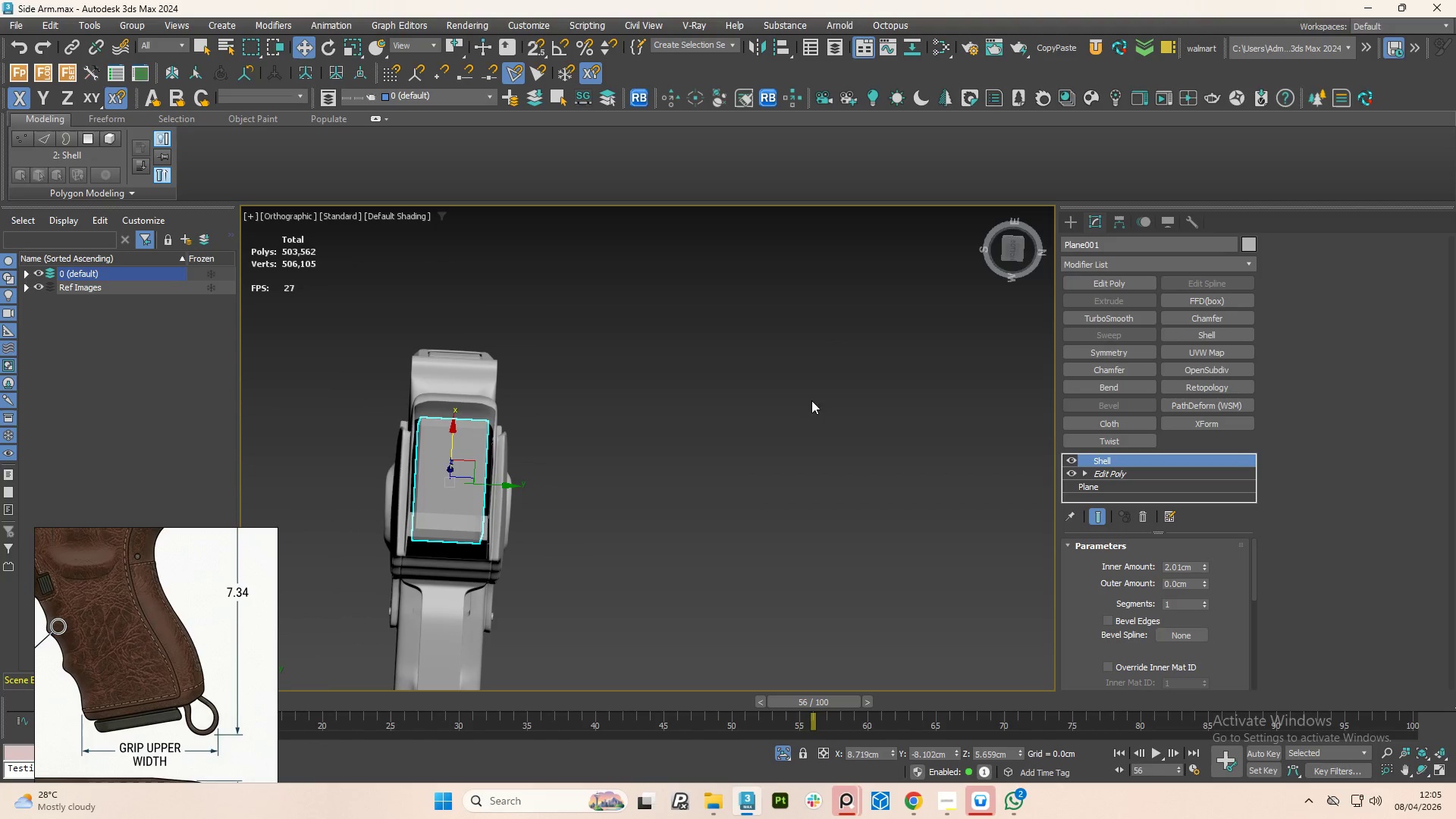 
hold_key(key=AltLeft, duration=0.5)
 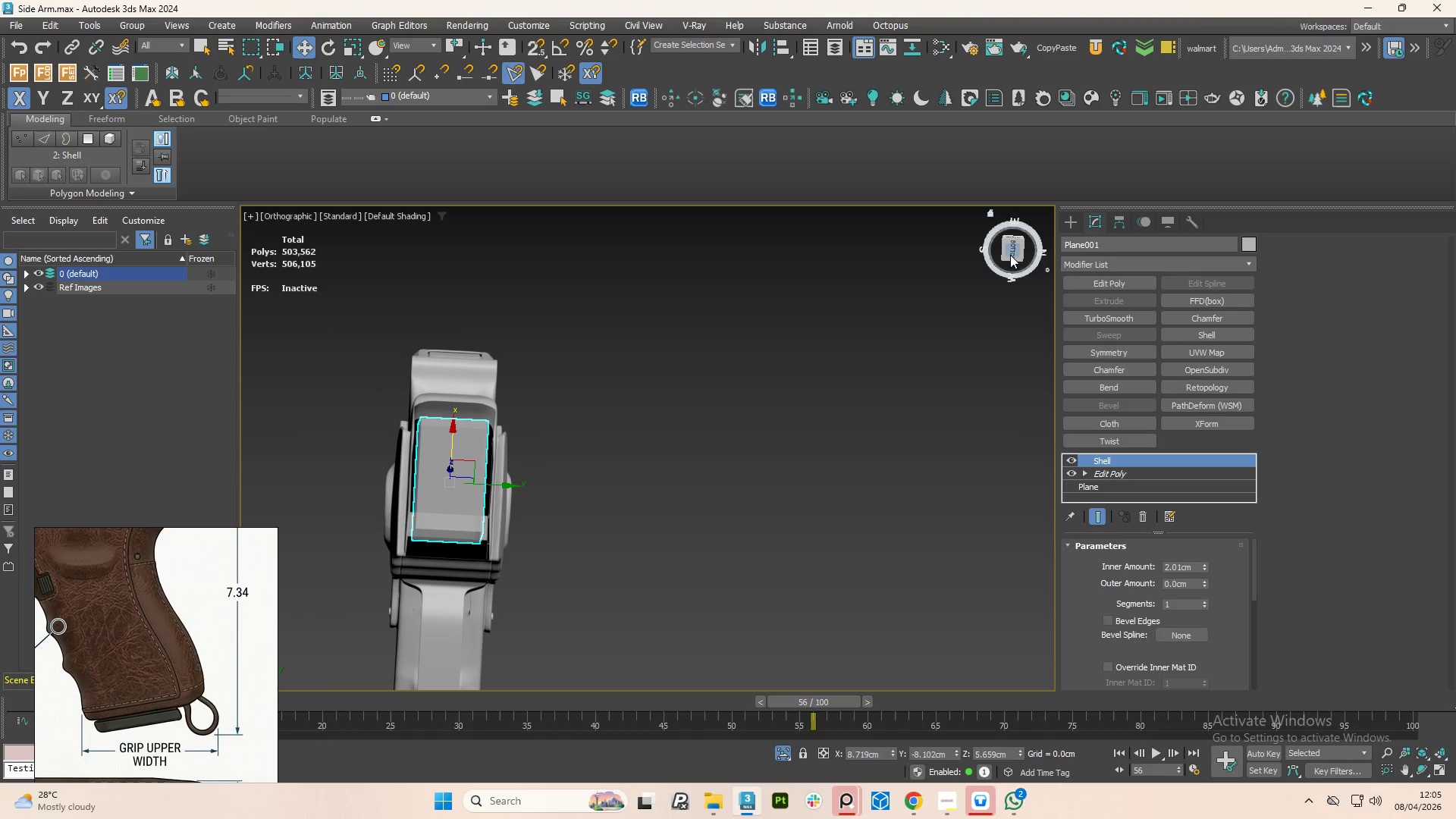 
left_click([1010, 254])
 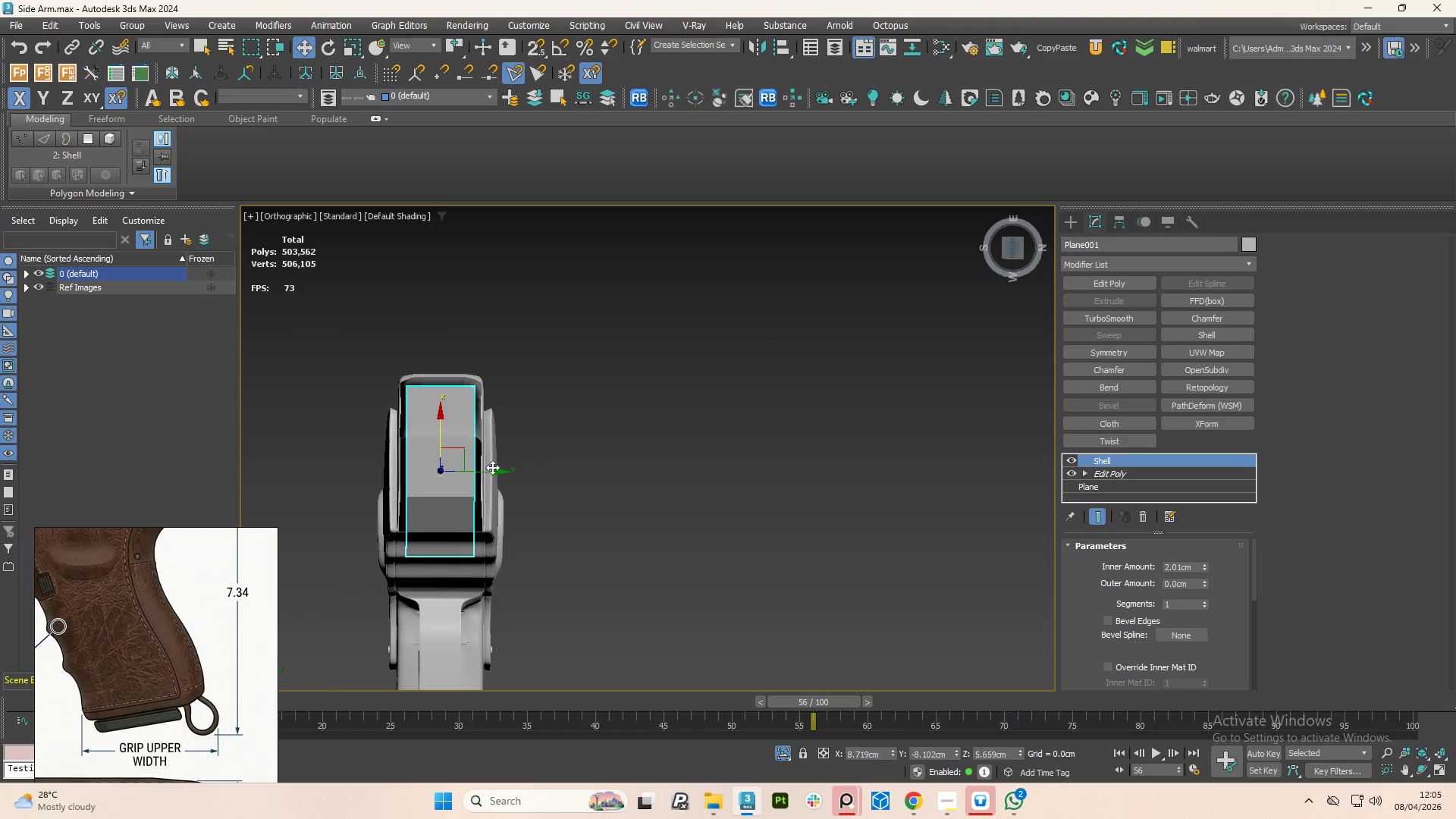 
scroll: coordinate [464, 460], scroll_direction: up, amount: 1.0
 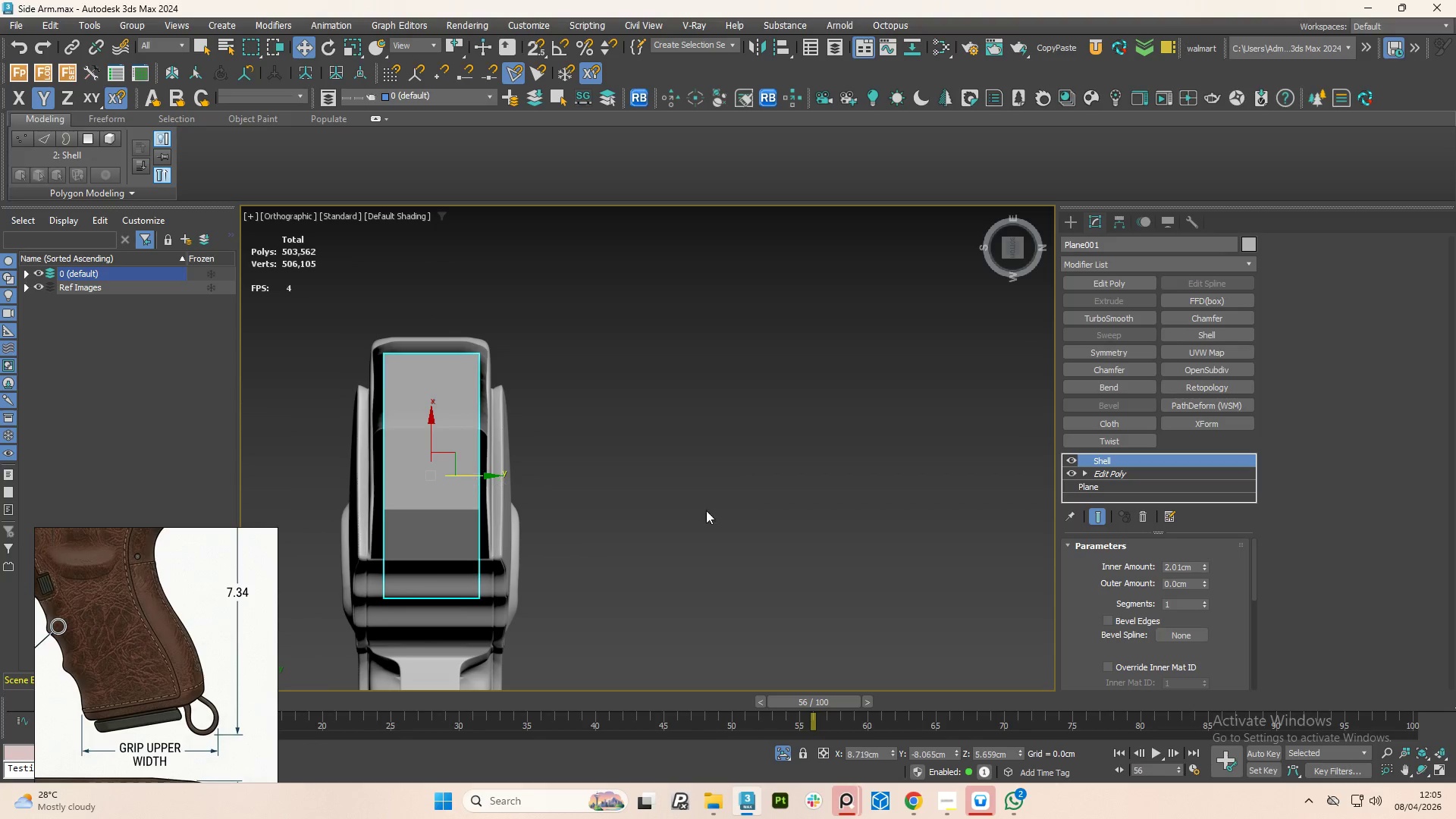 
left_click_drag(start_coordinate=[1204, 565], to_coordinate=[1195, 548])
 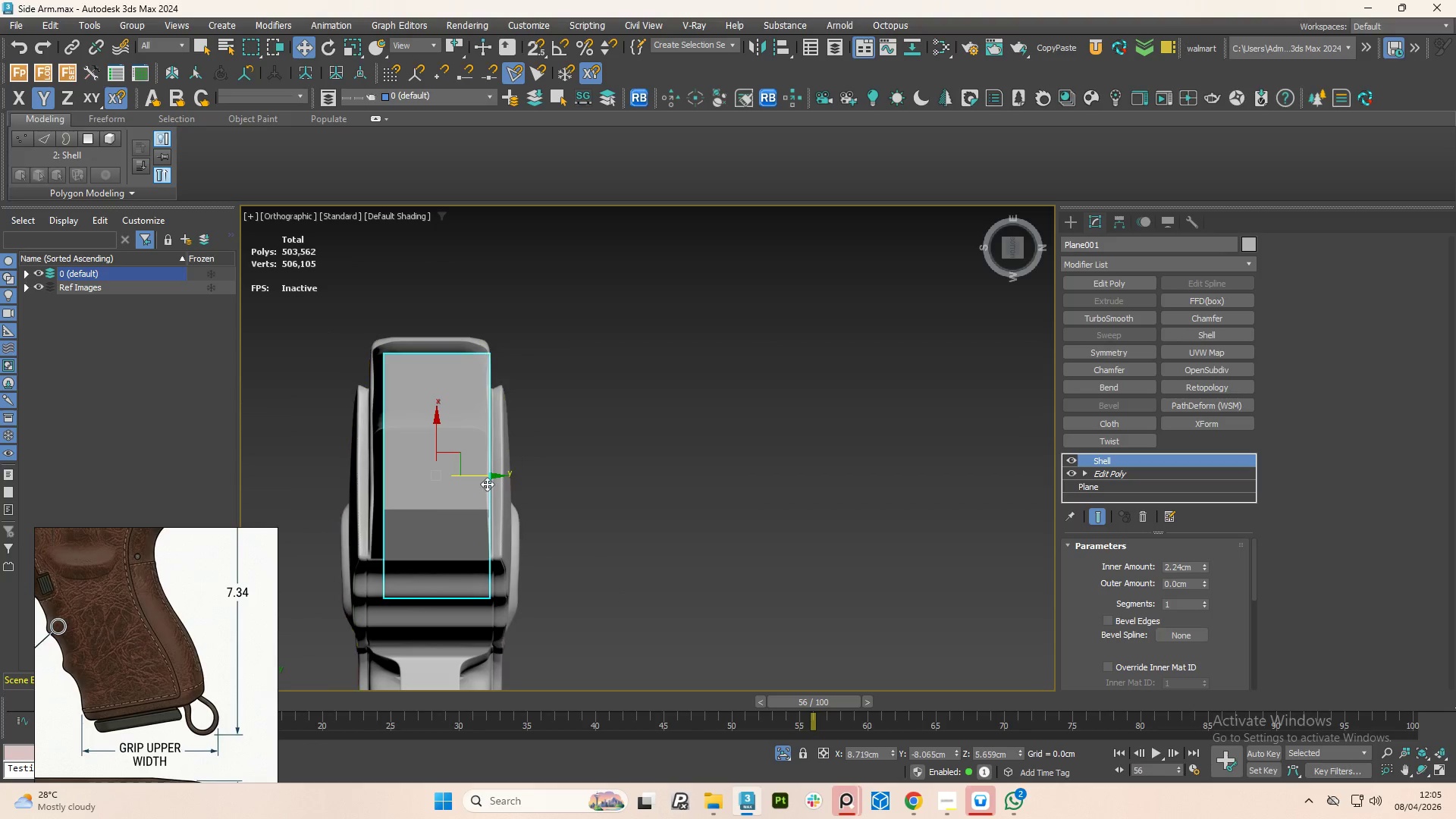 
left_click_drag(start_coordinate=[486, 480], to_coordinate=[479, 479])
 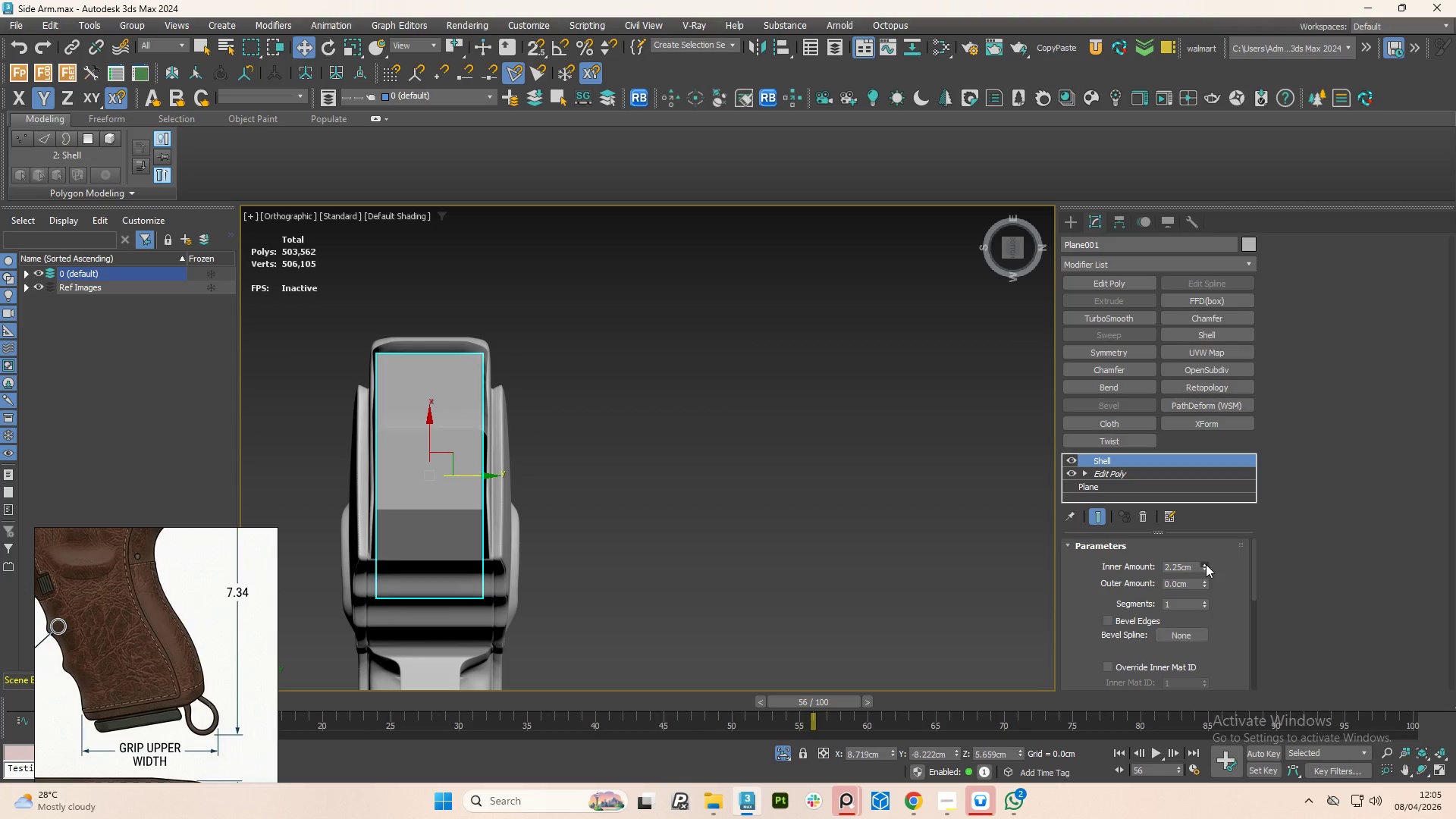 
left_click([1206, 564])
 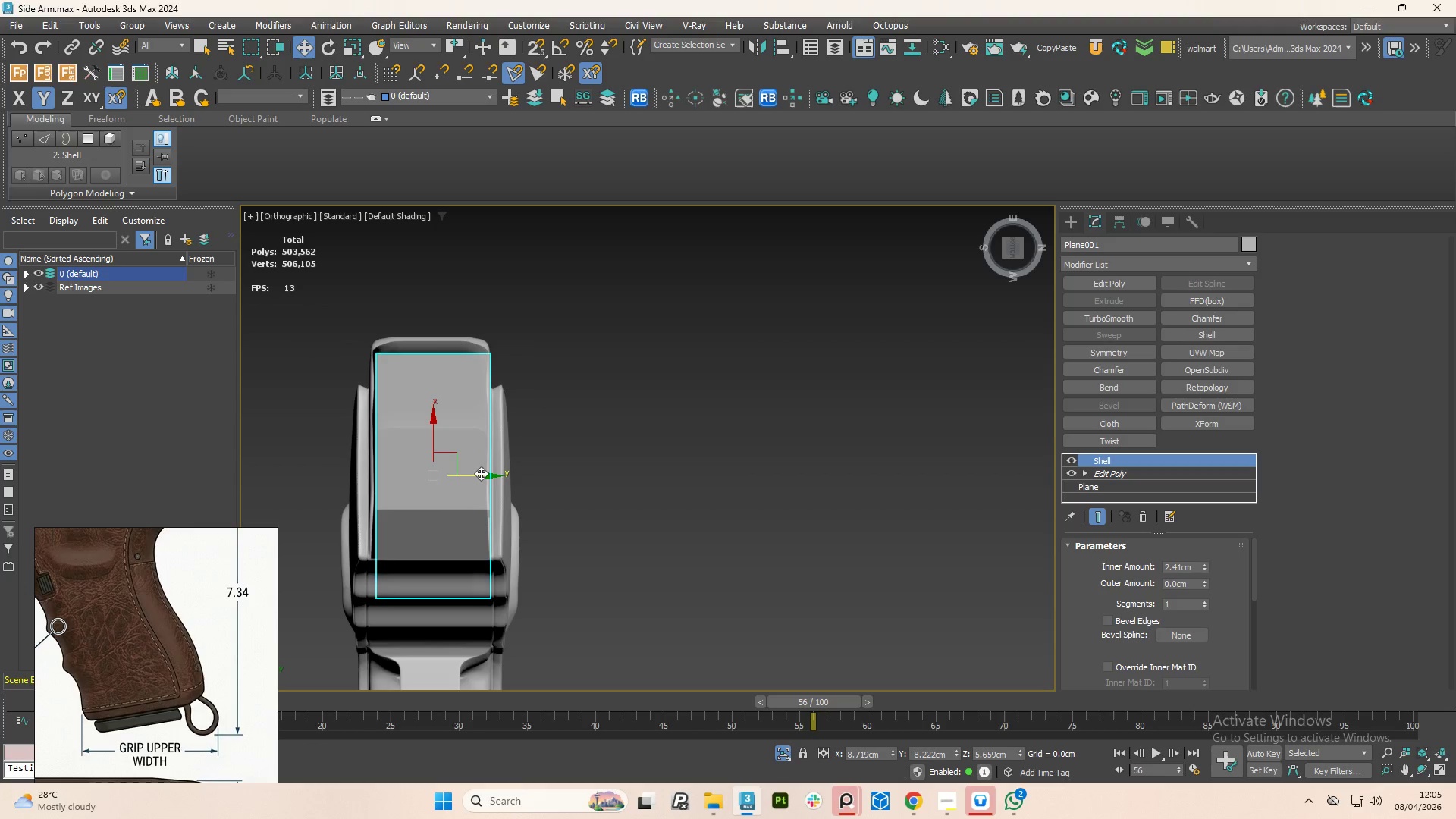 
left_click_drag(start_coordinate=[479, 475], to_coordinate=[475, 476])
 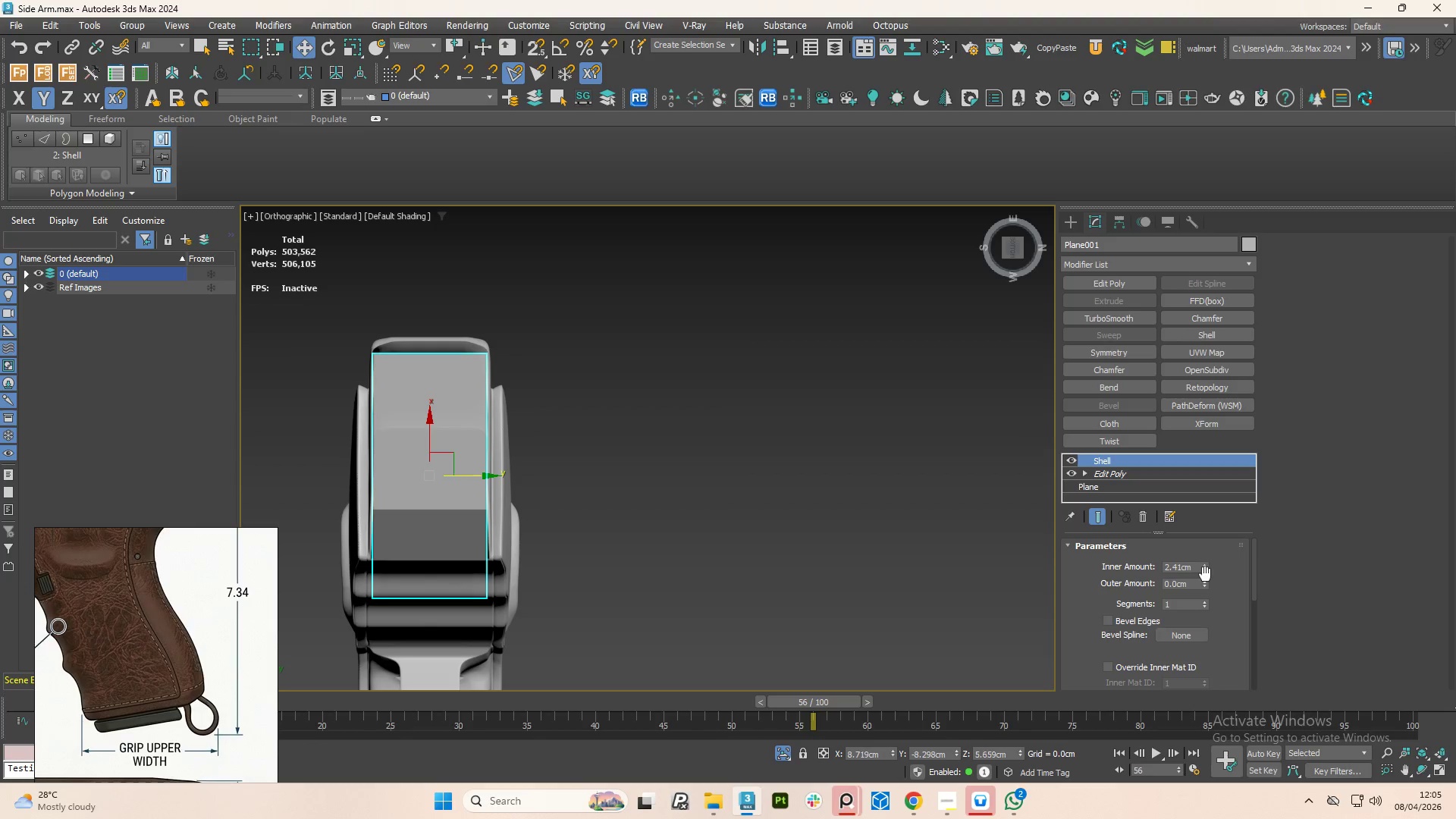 
left_click([1206, 569])
 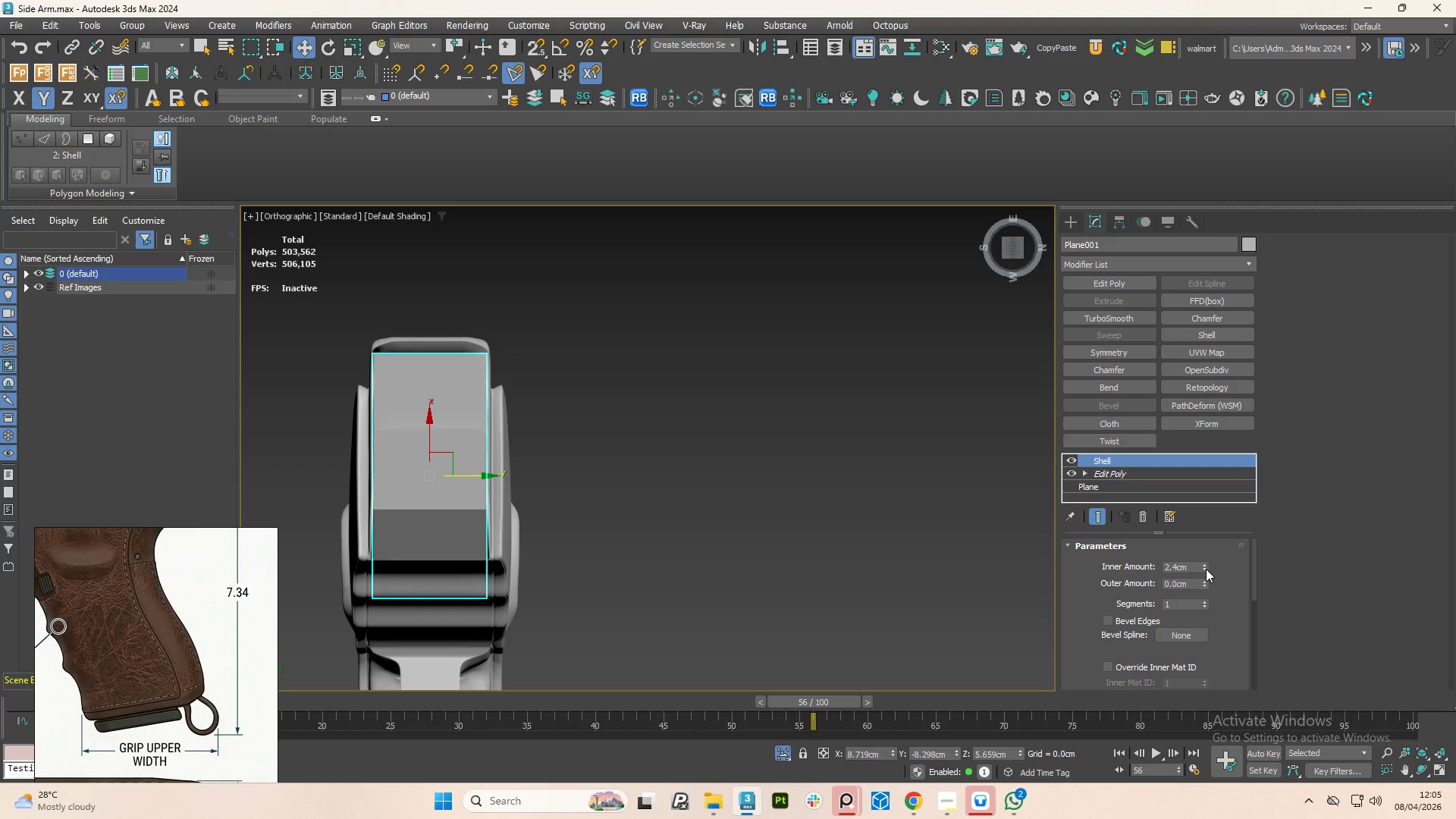 
left_click([1206, 569])
 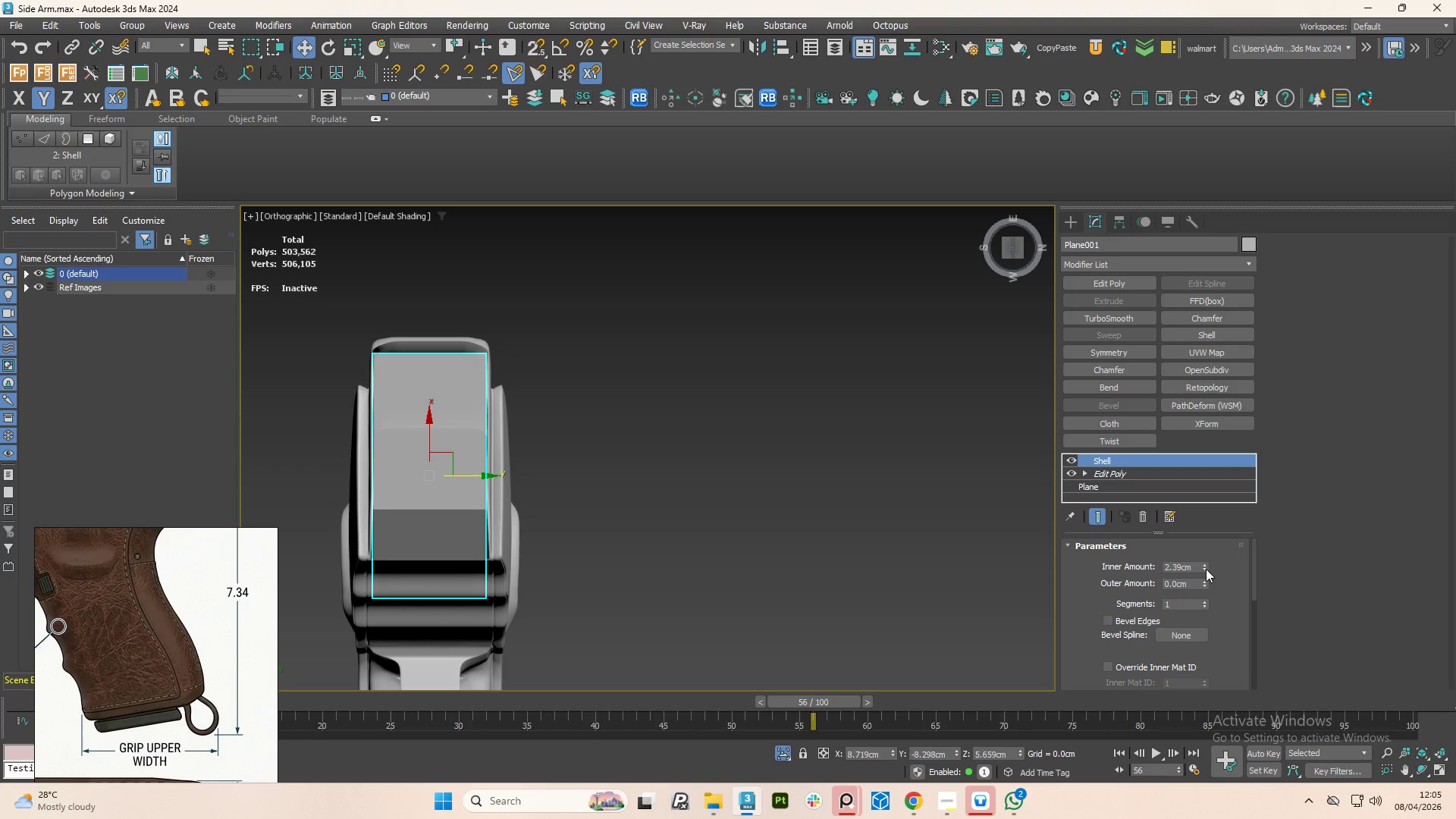 
left_click([1206, 569])
 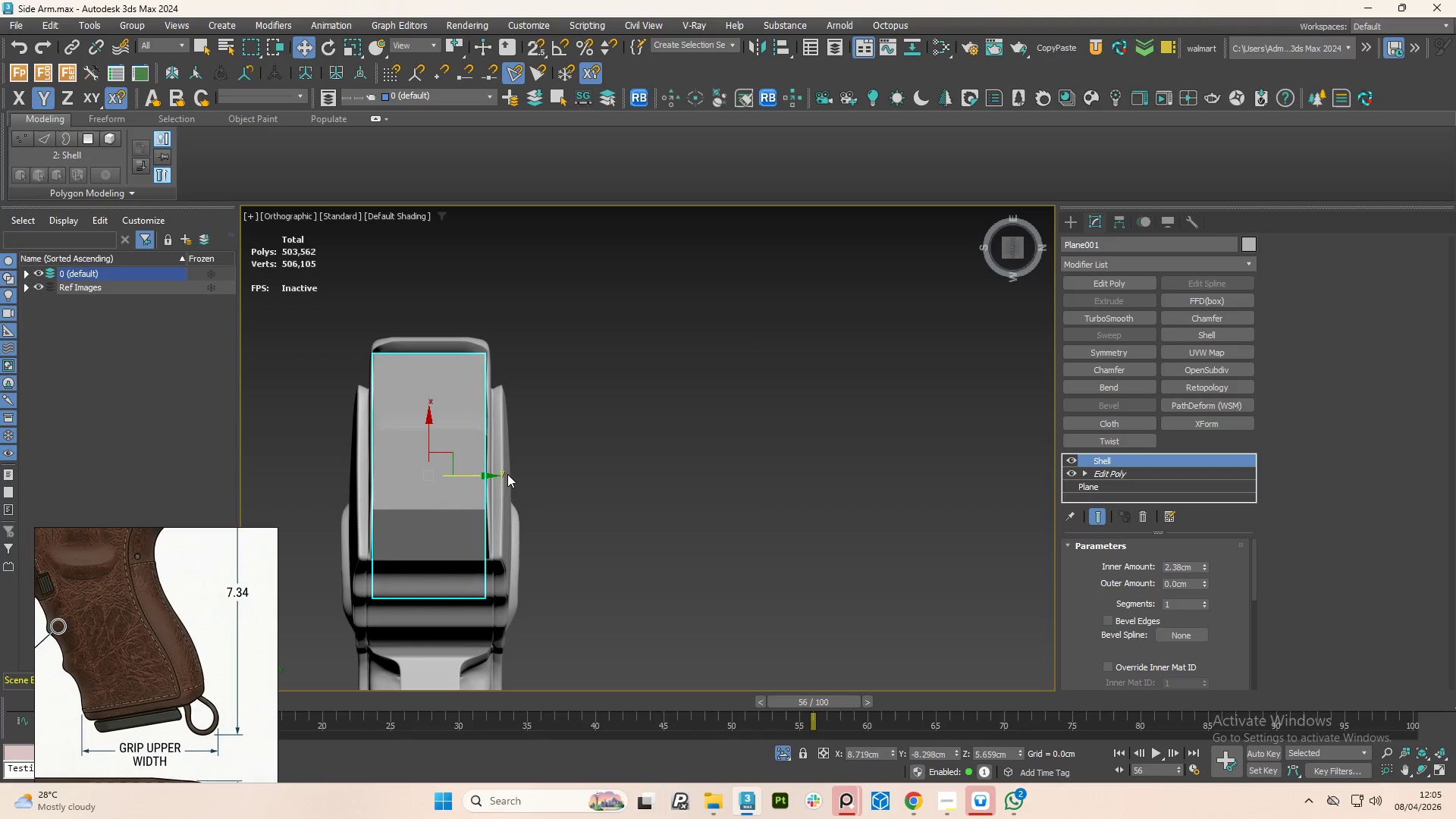 
scroll: coordinate [472, 468], scroll_direction: up, amount: 1.0
 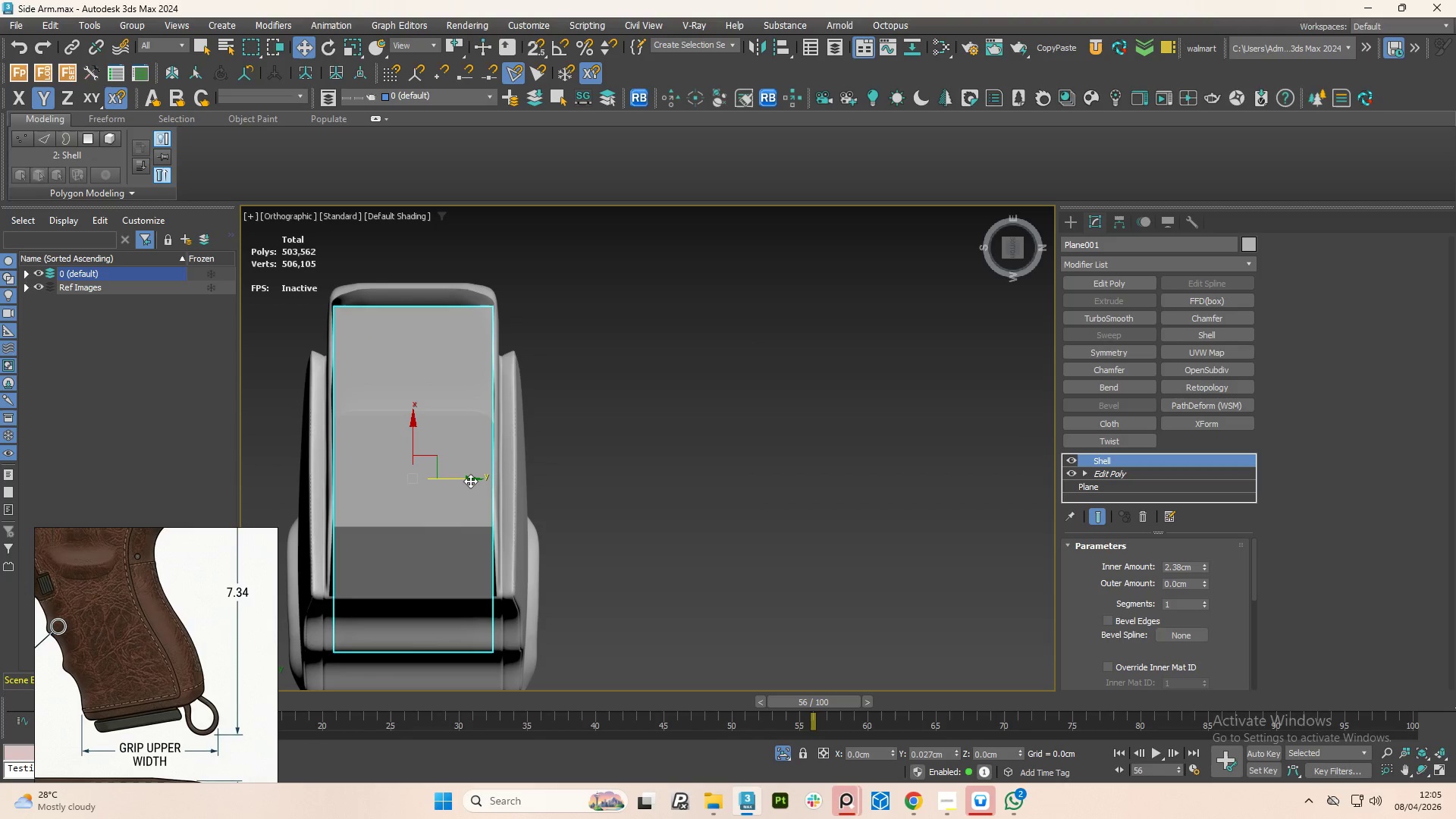 
hold_key(key=AltLeft, duration=1.5)
 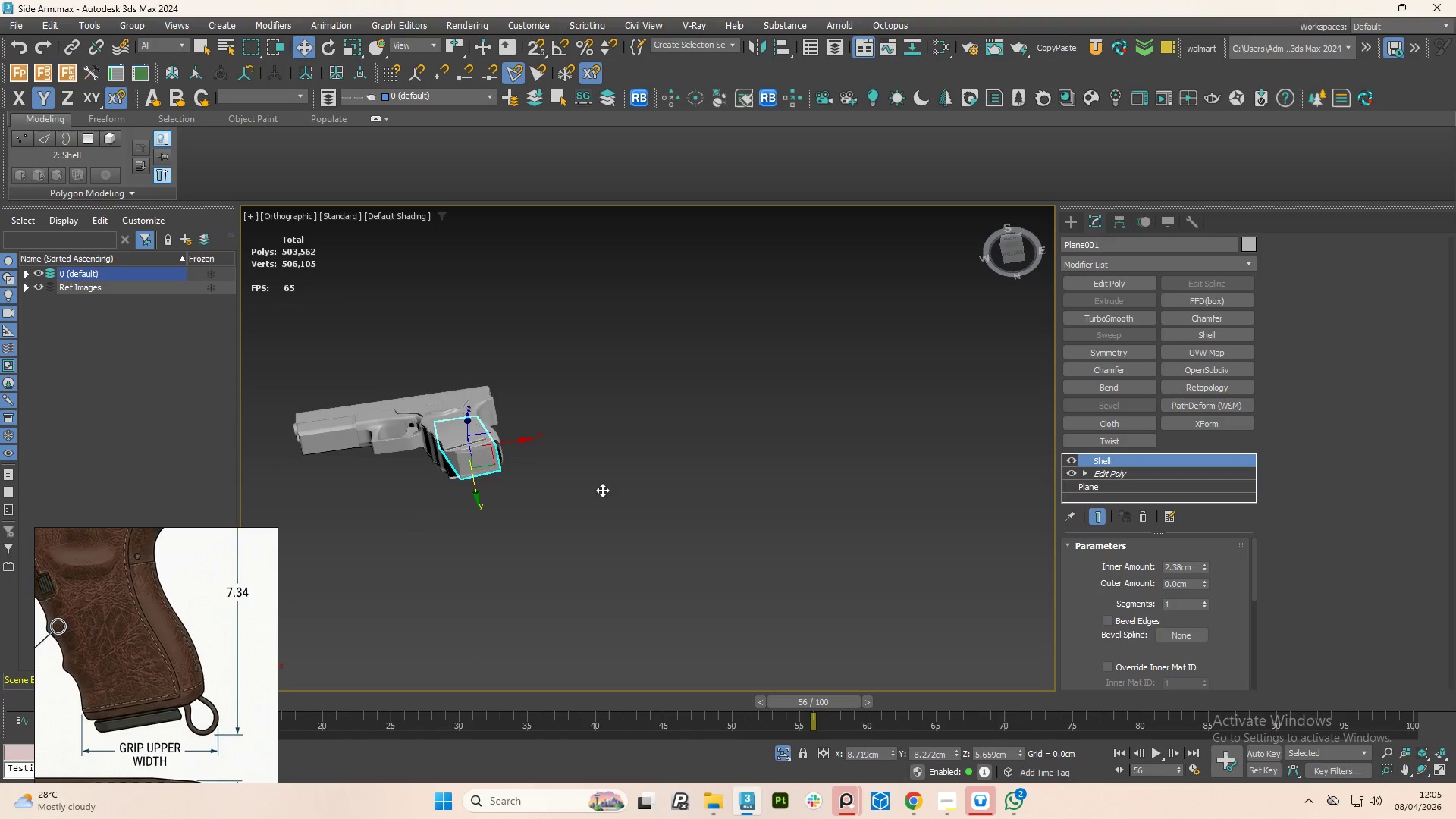 
scroll: coordinate [479, 441], scroll_direction: down, amount: 5.0
 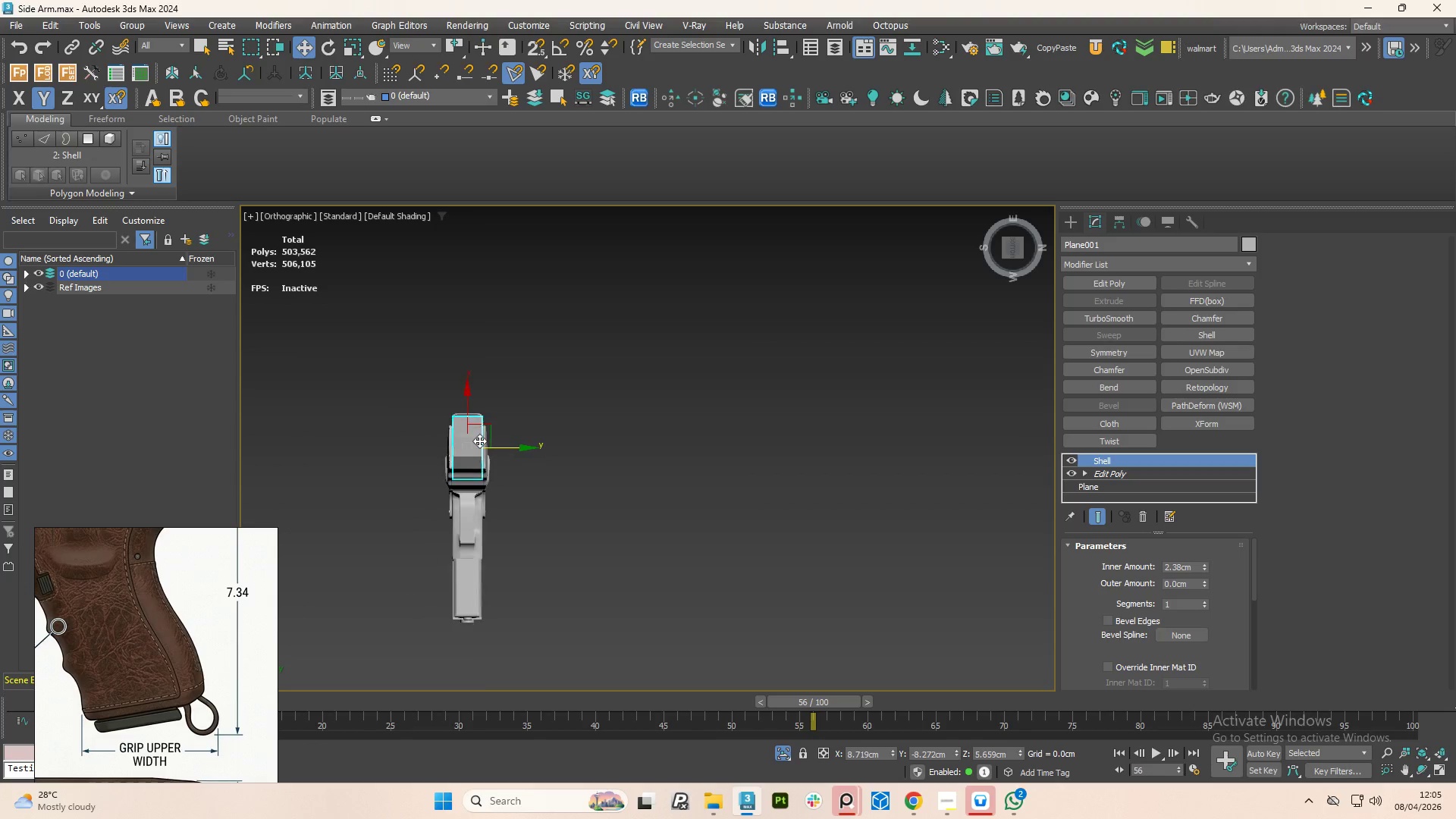 
hold_key(key=AltLeft, duration=0.69)
 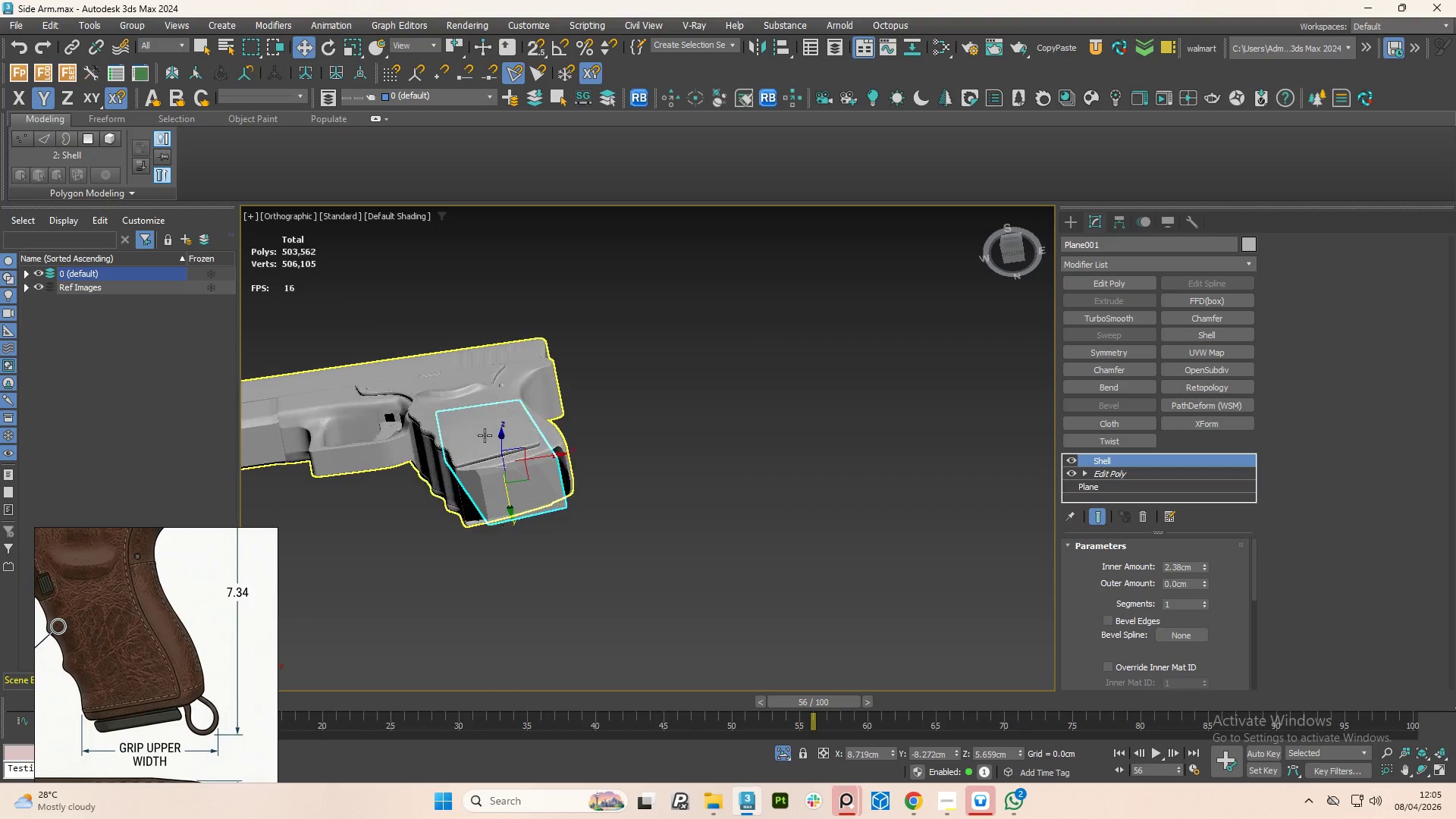 
hold_key(key=AltLeft, duration=26.41)
scroll: coordinate [496, 444], scroll_direction: up, amount: 4.0
 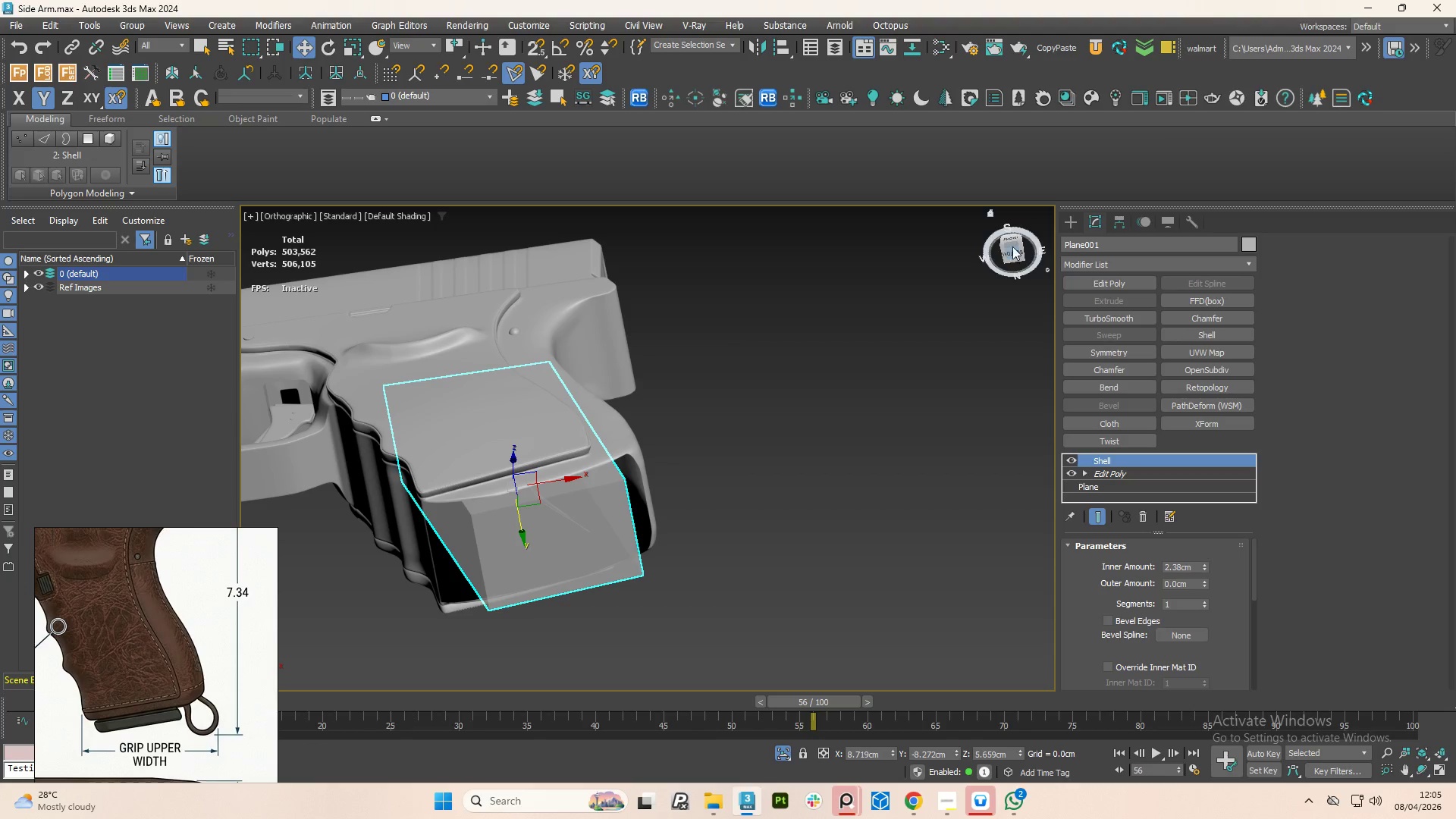 
left_click([1010, 239])
 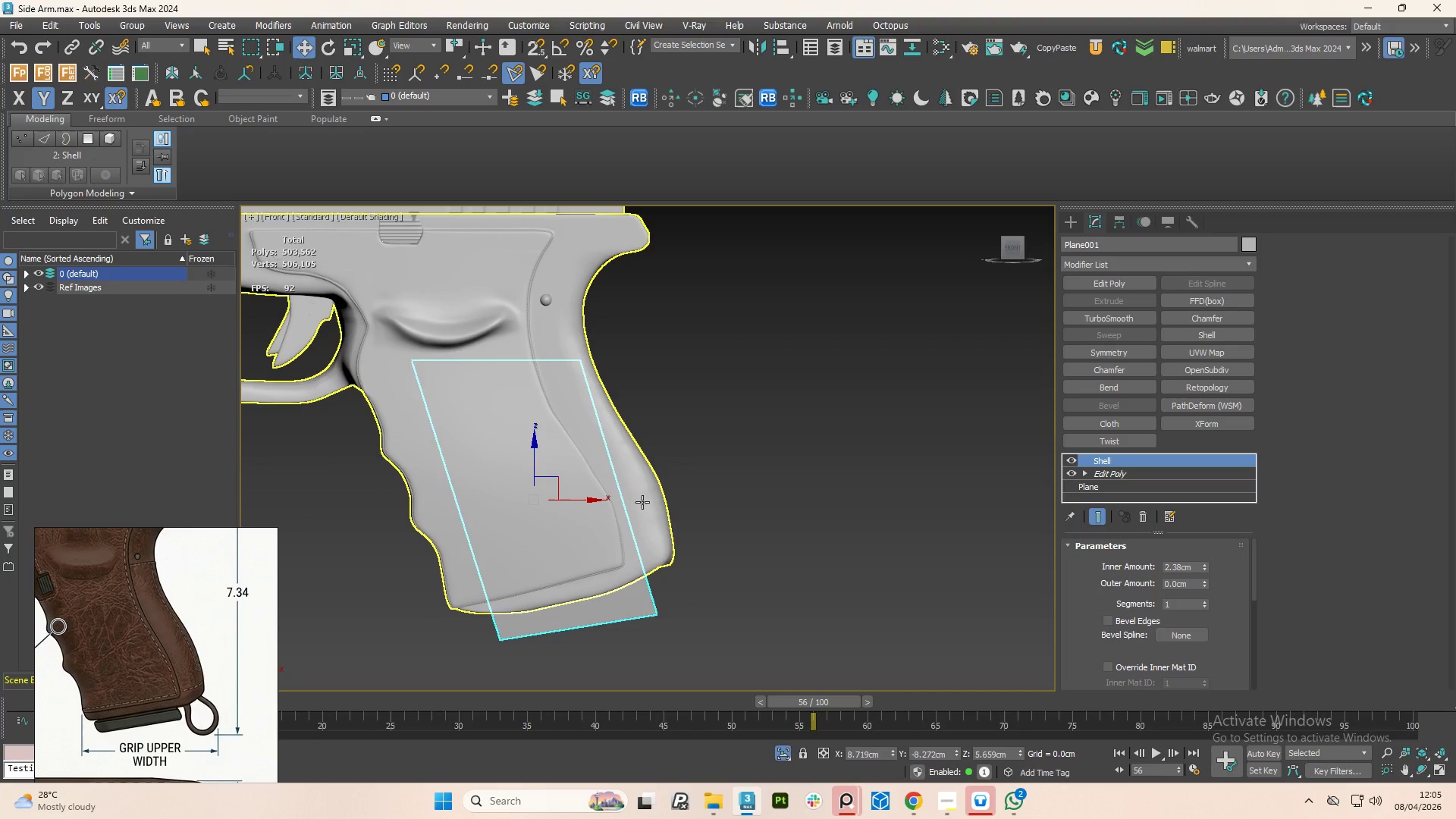 
key(1)
 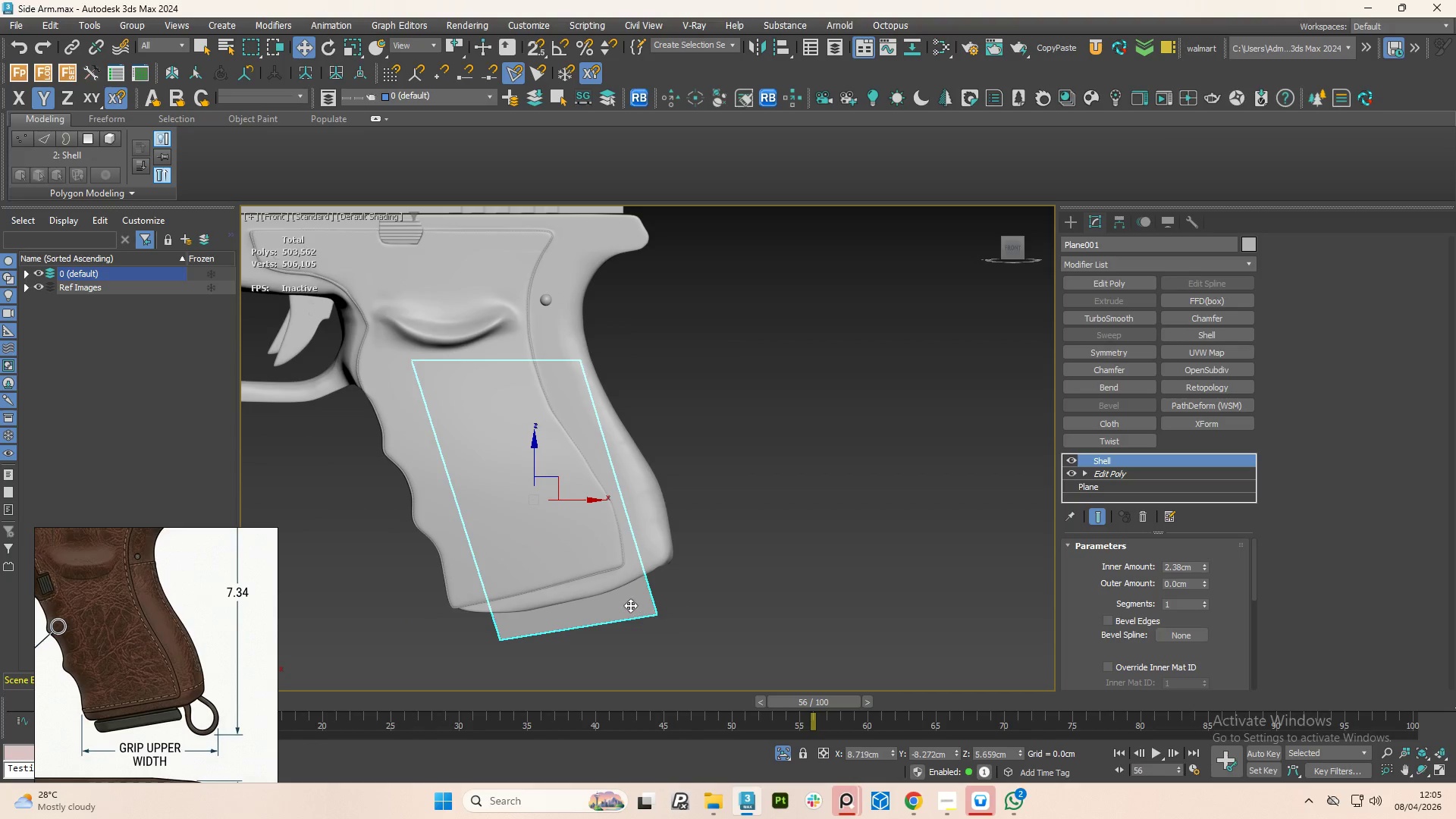 
left_click([630, 605])
 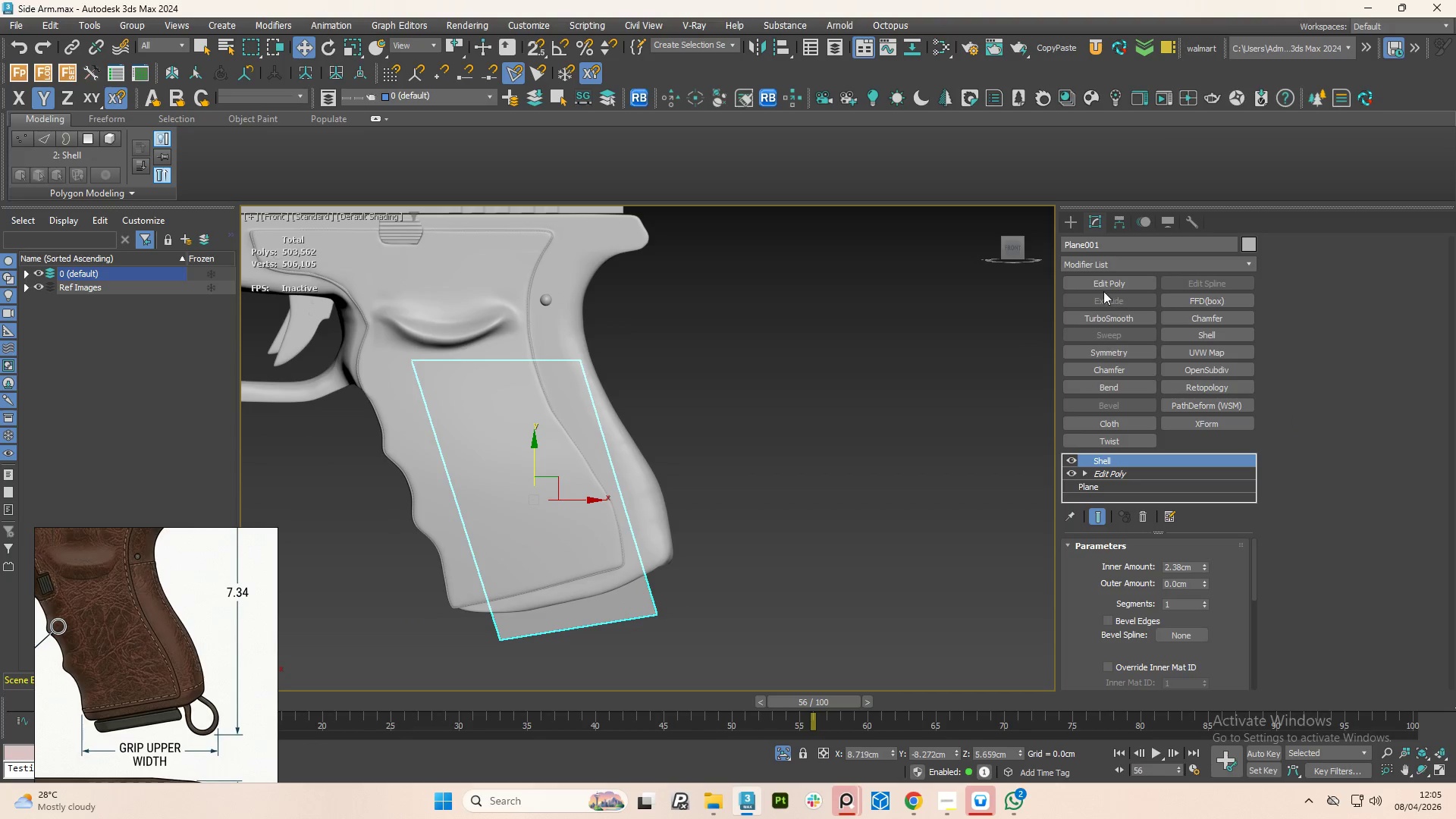 
left_click([1104, 284])
 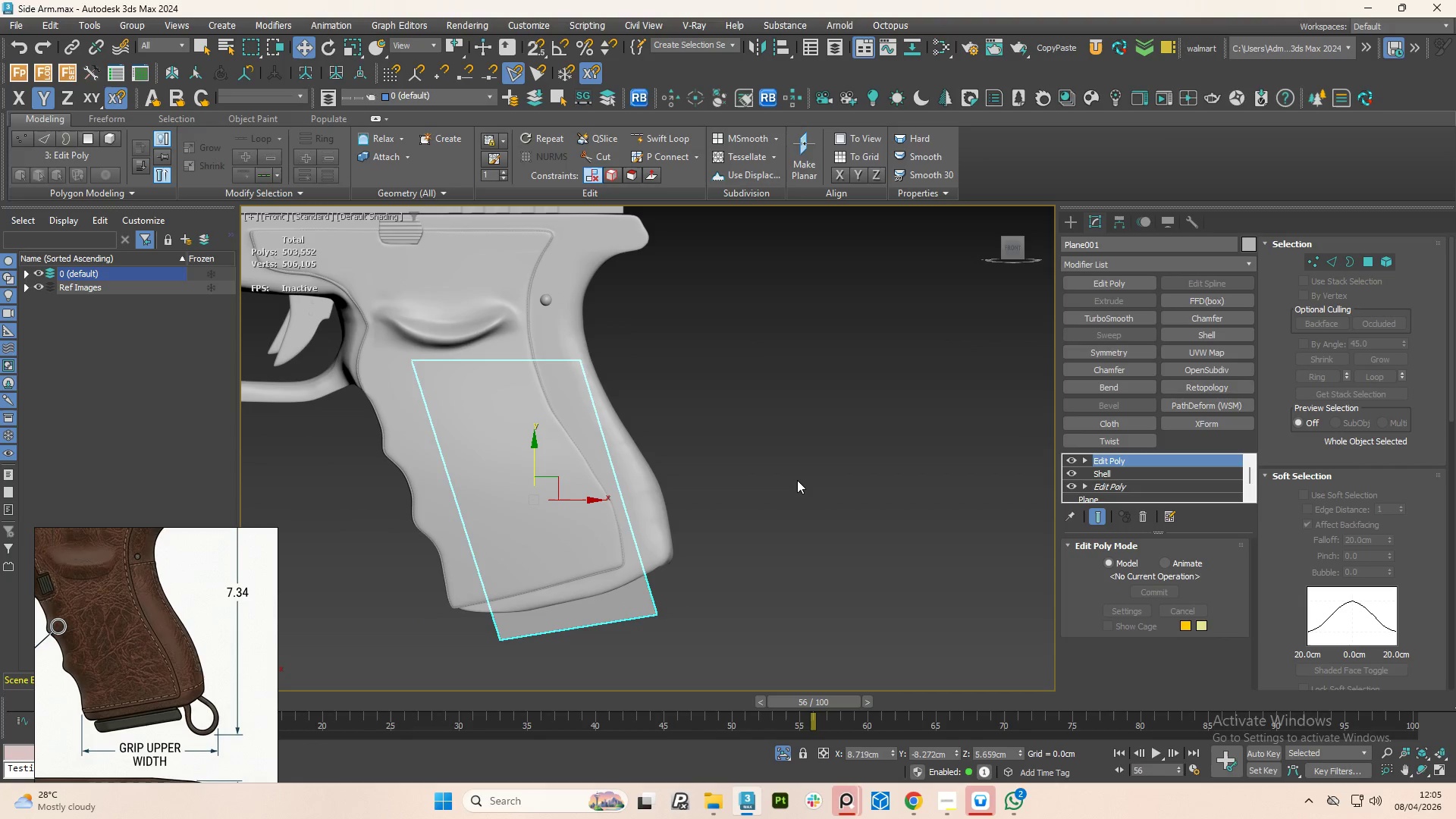 
key(1)
 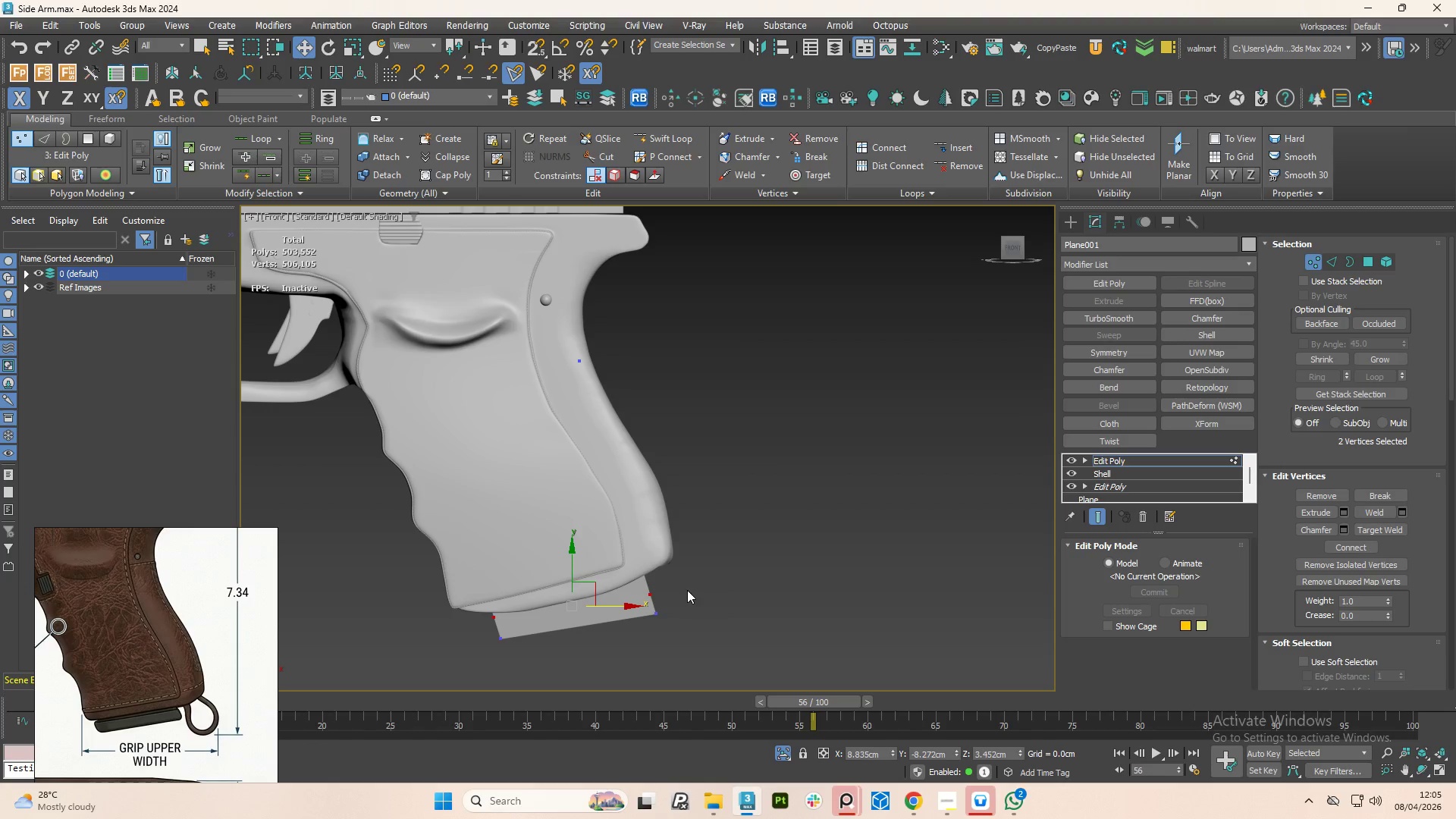 
left_click_drag(start_coordinate=[738, 629], to_coordinate=[564, 292])
 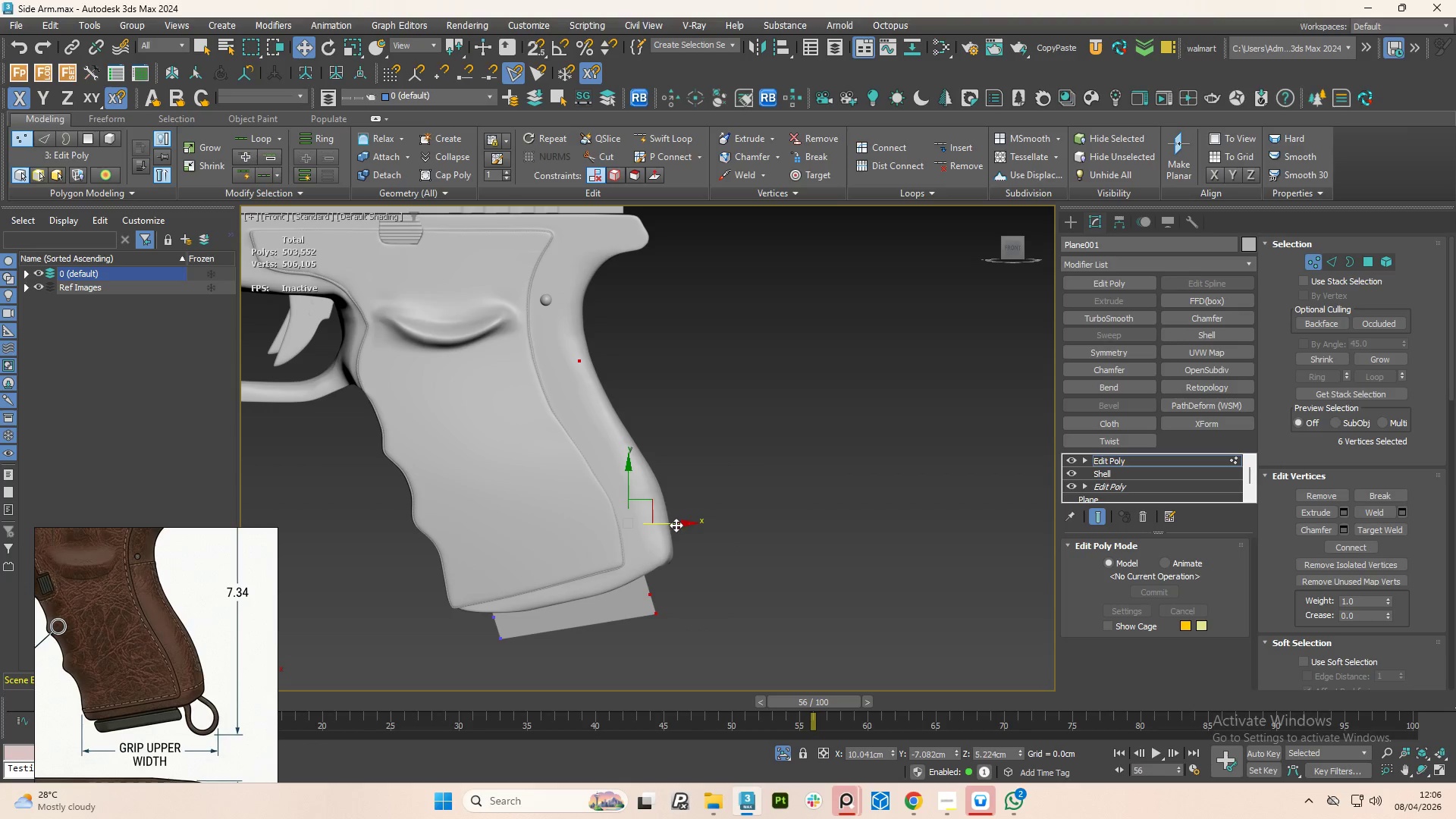 
left_click_drag(start_coordinate=[675, 525], to_coordinate=[698, 522])
 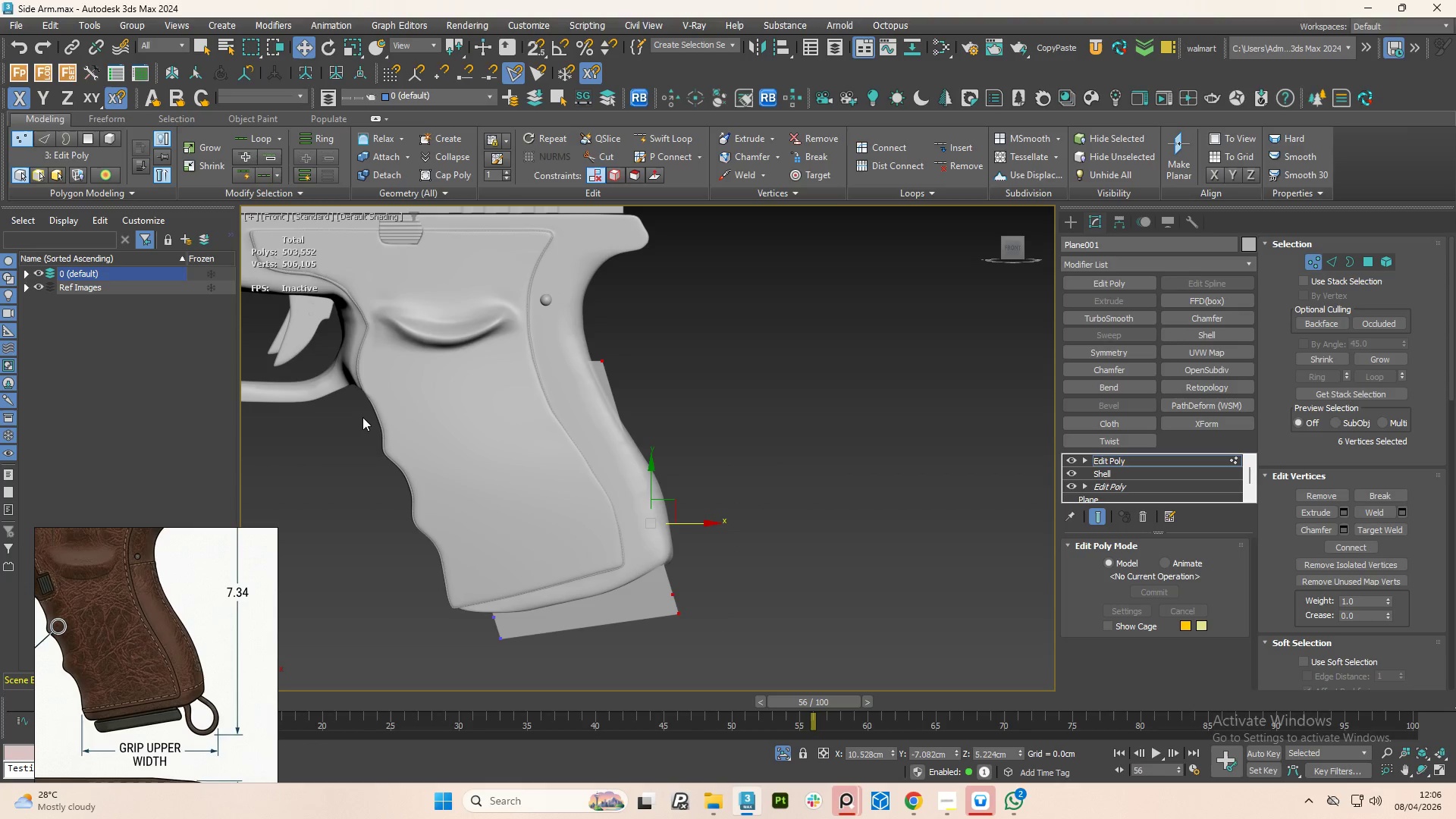 
key(F3)
 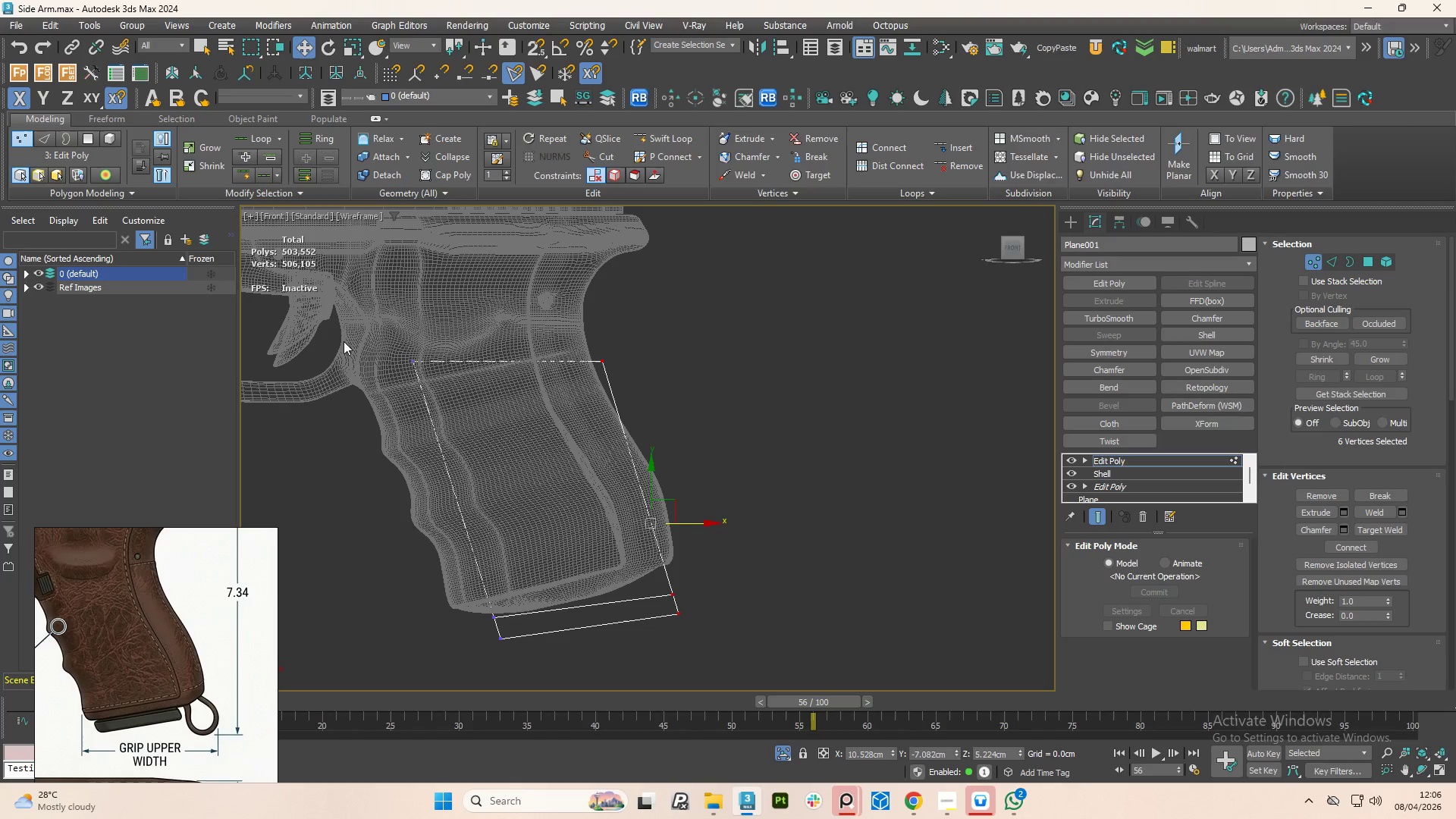 
left_click_drag(start_coordinate=[346, 325], to_coordinate=[518, 679])
 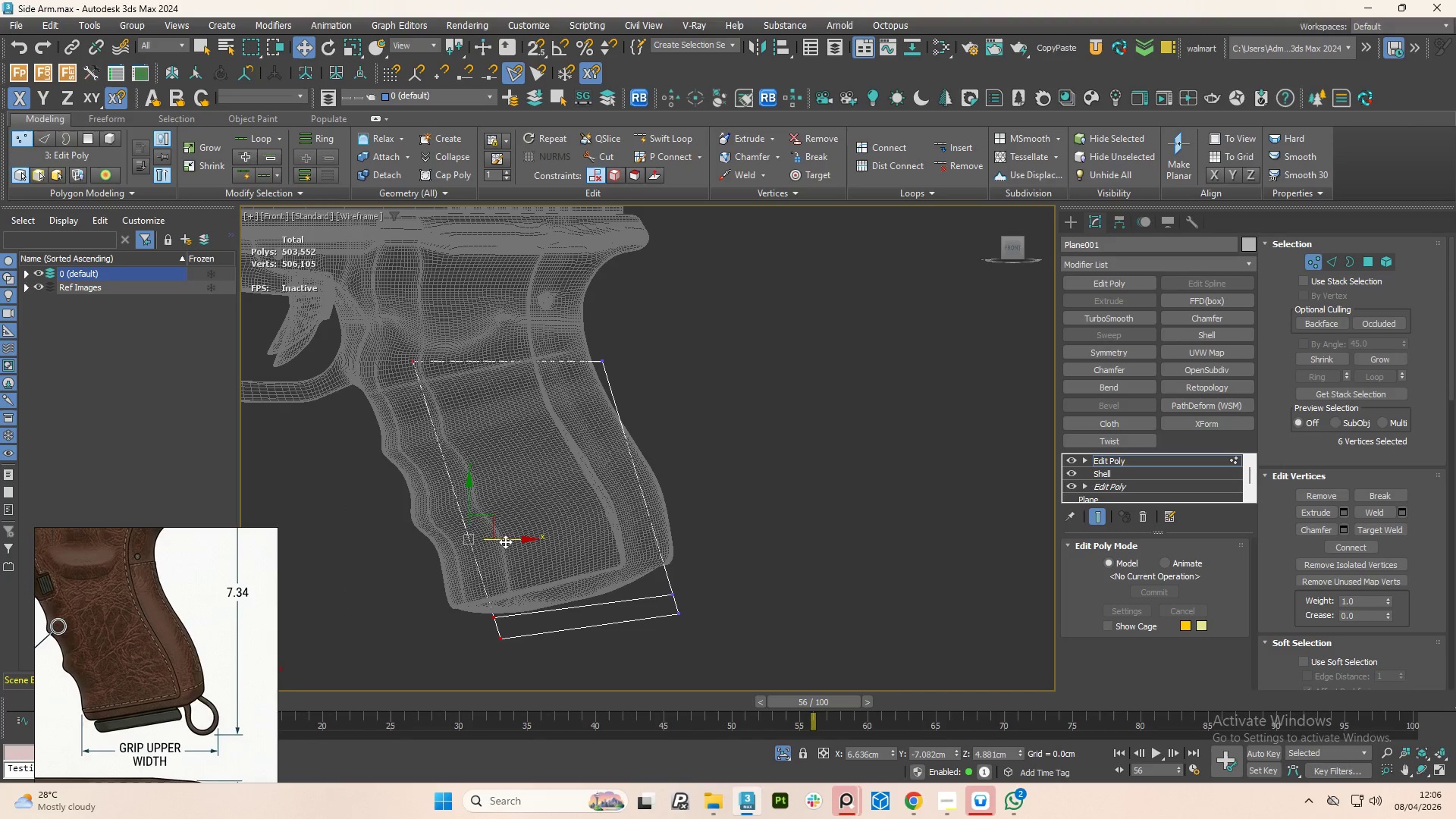 
left_click_drag(start_coordinate=[505, 538], to_coordinate=[487, 541])
 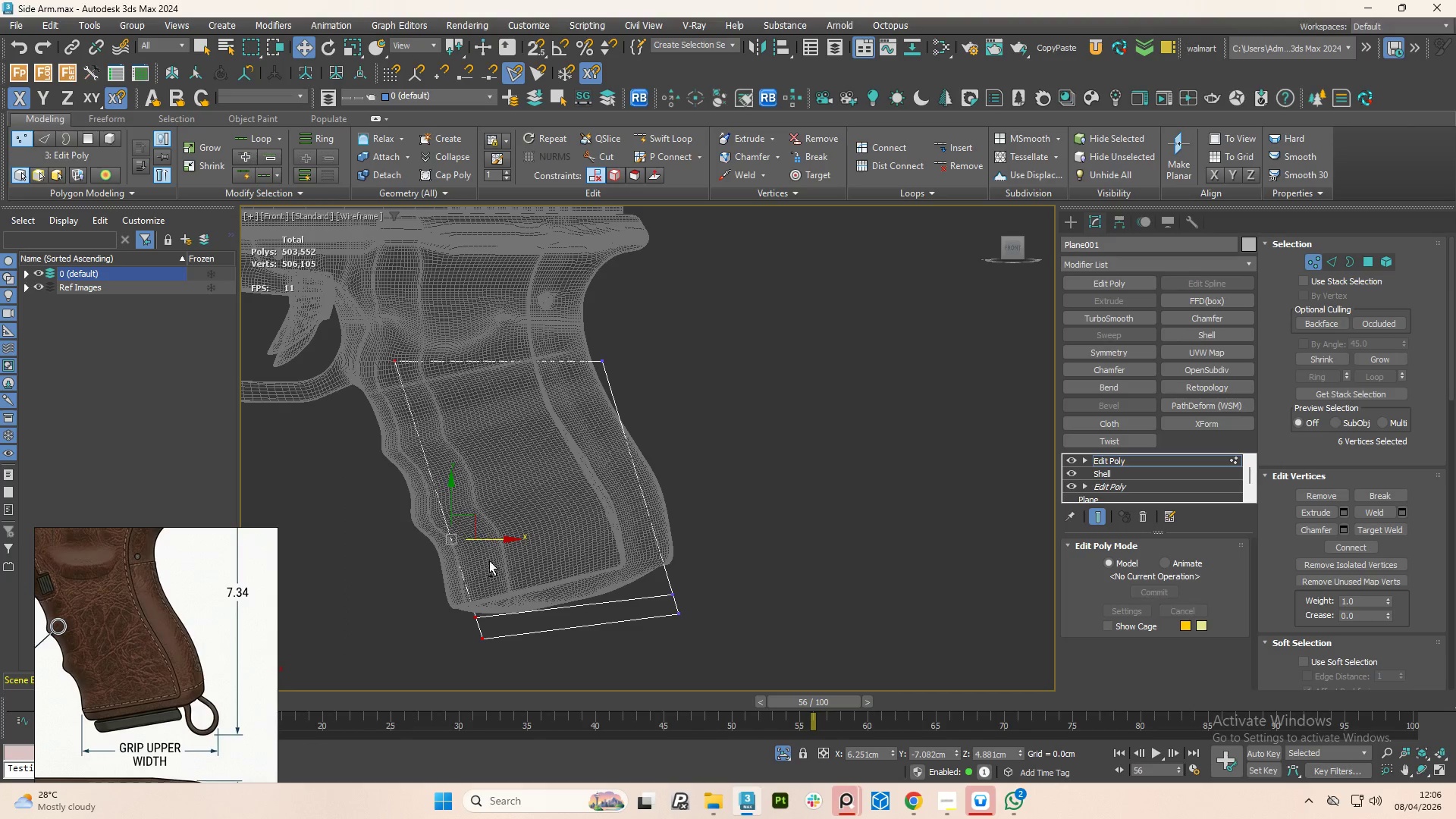 
hold_key(key=AltLeft, duration=1.33)
 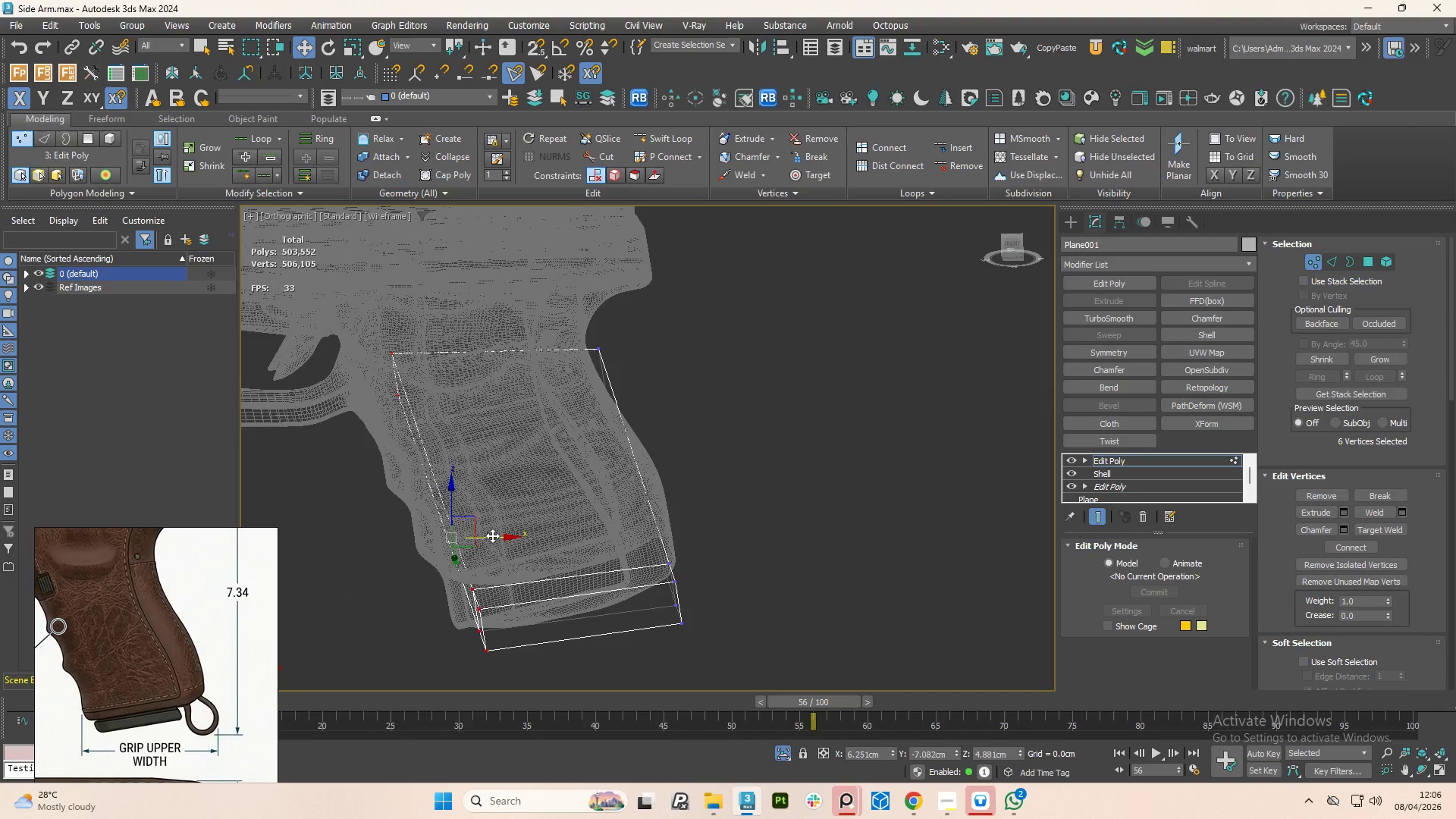 
hold_key(key=AltLeft, duration=7.83)
left_click_drag(start_coordinate=[492, 535], to_coordinate=[475, 541])
 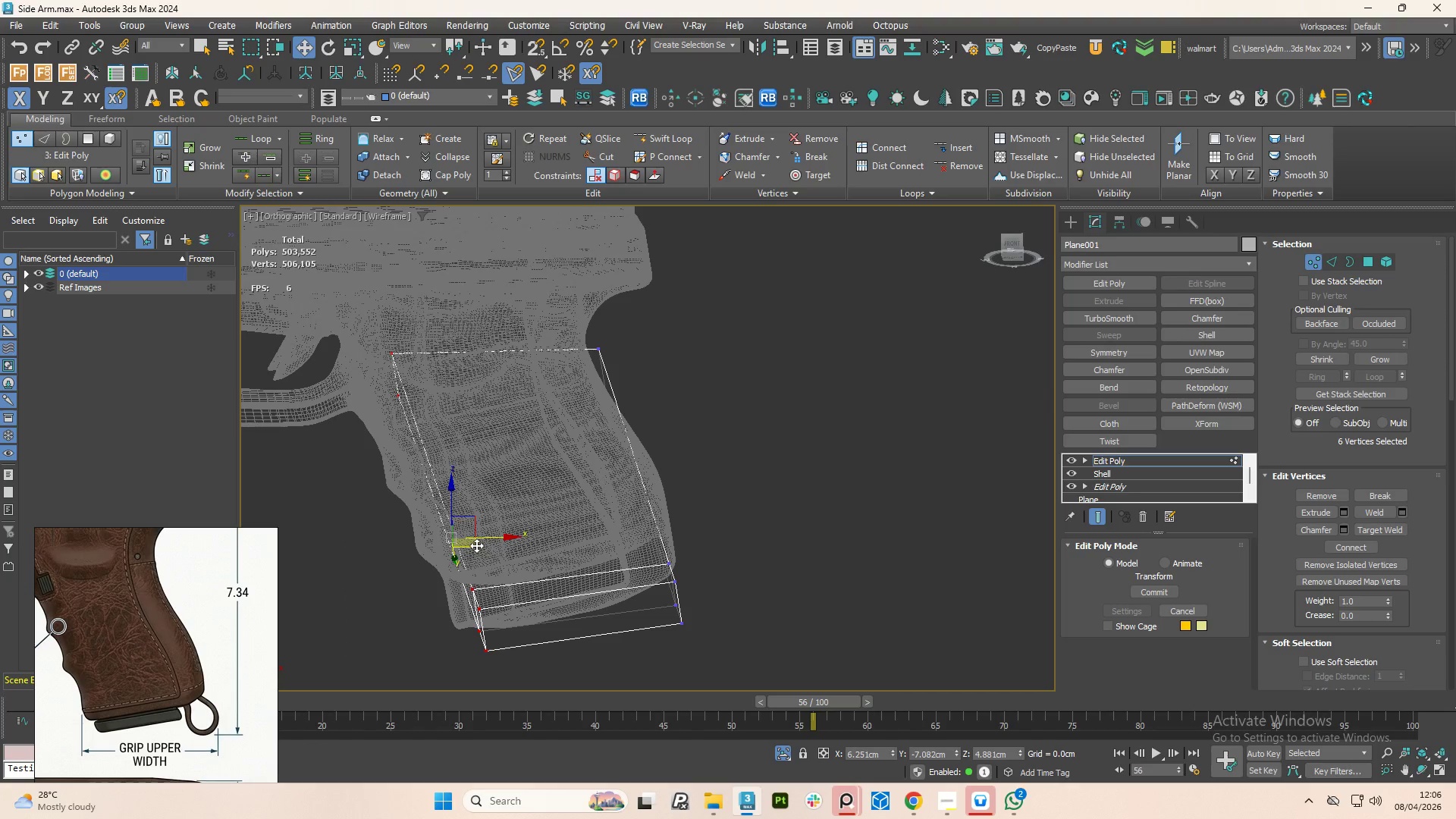 
left_click([475, 541])
 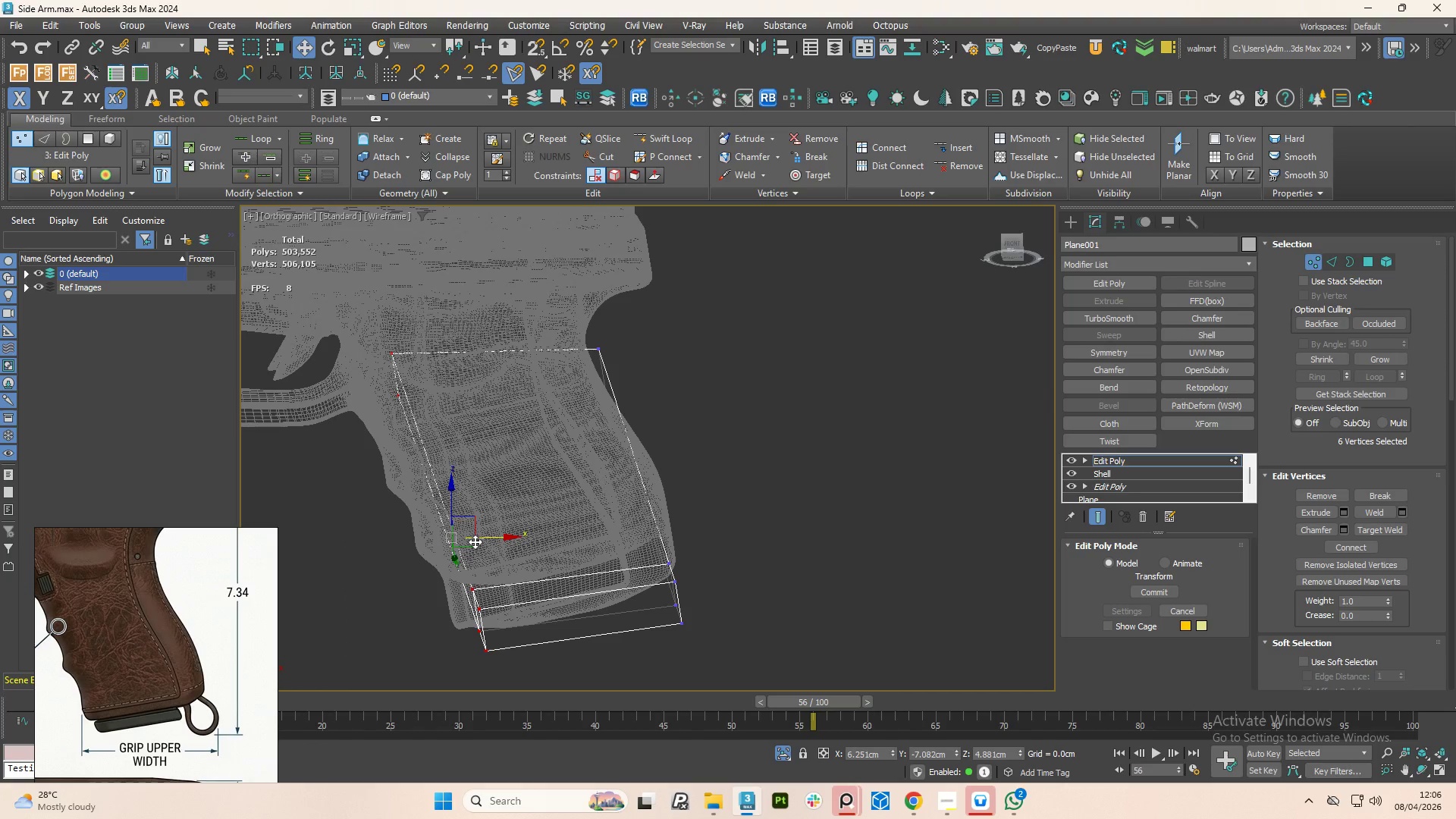 
right_click([475, 541])
 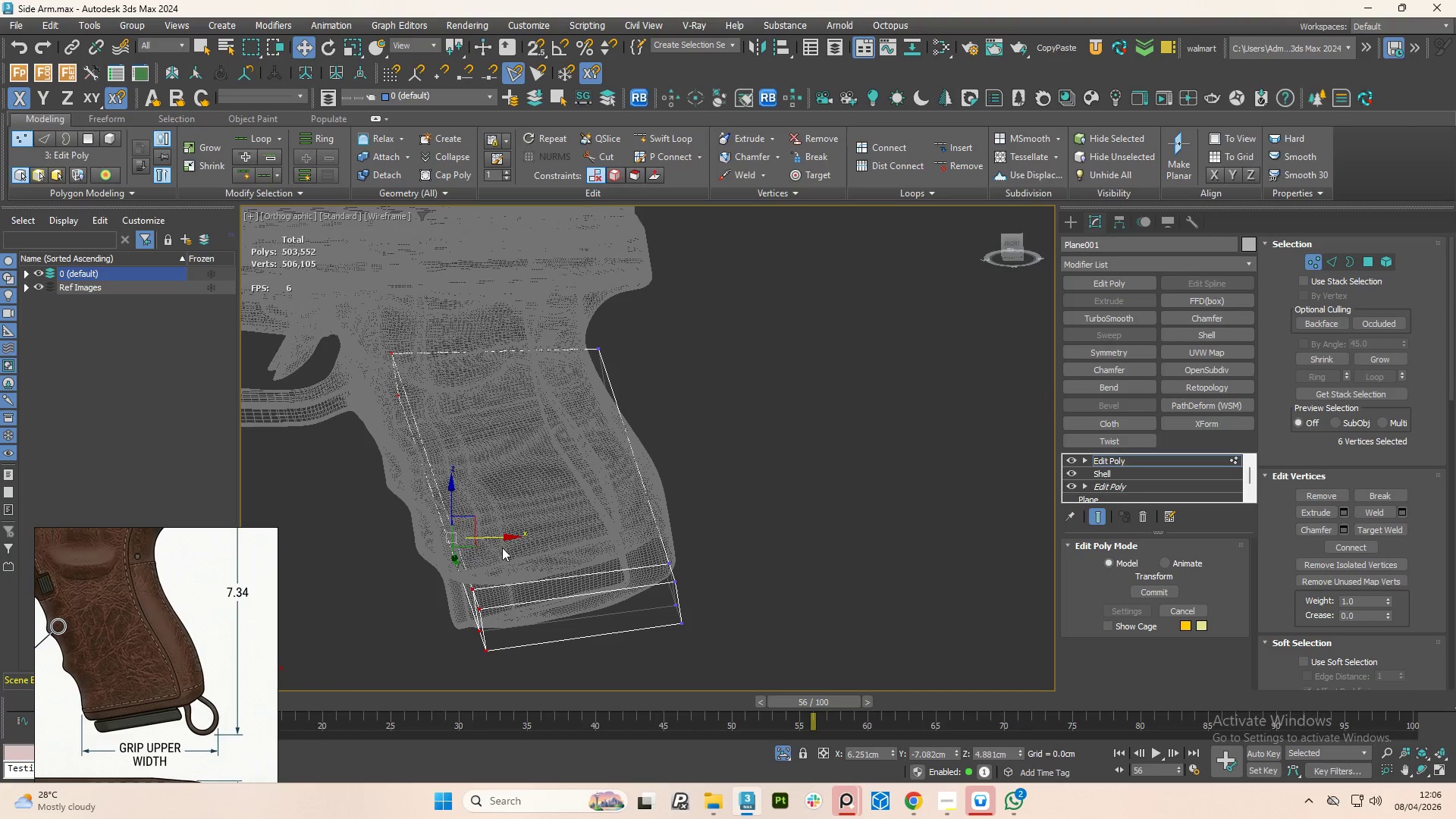 
left_click_drag(start_coordinate=[487, 535], to_coordinate=[482, 536])
 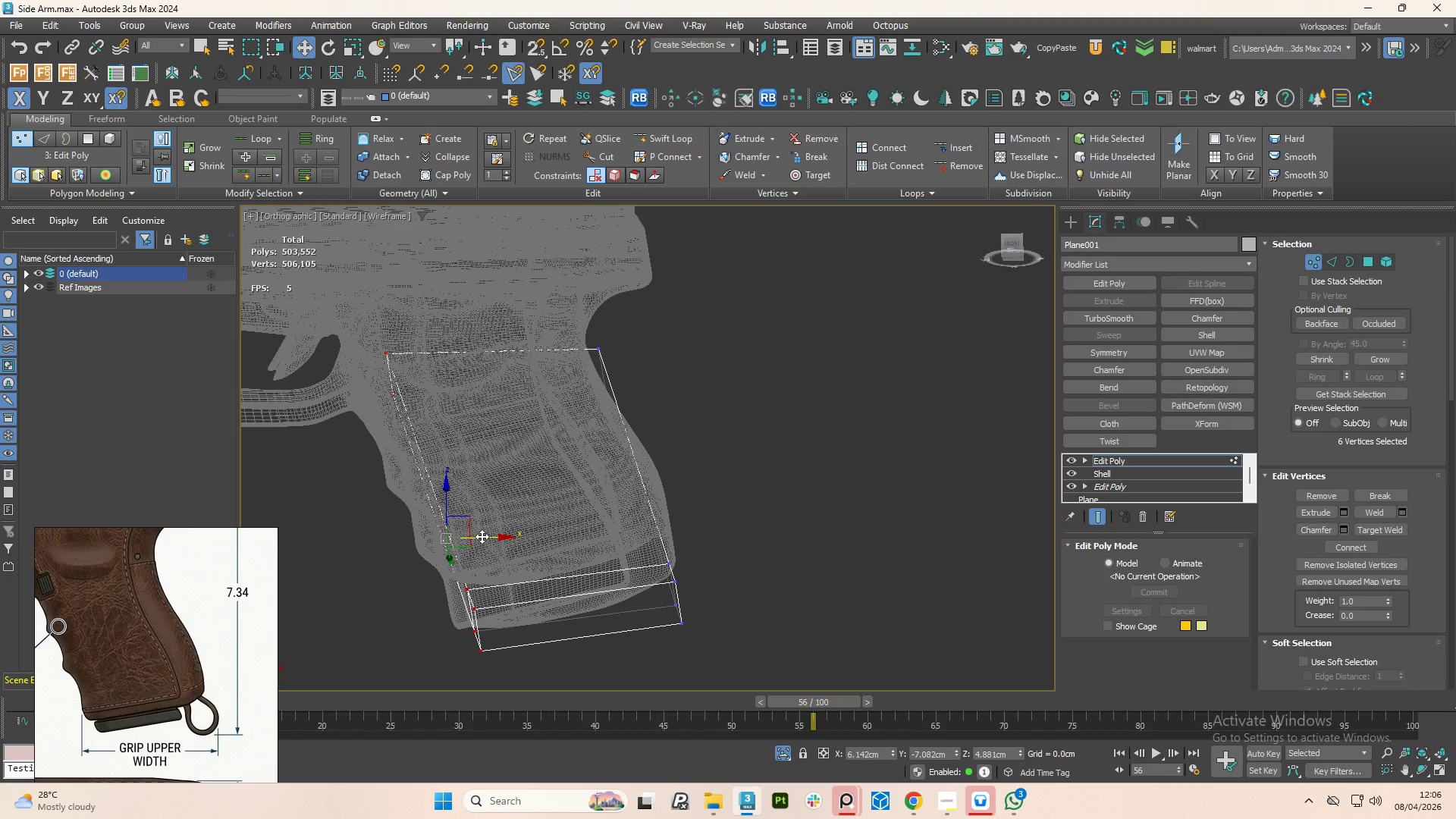 
key(F3)
 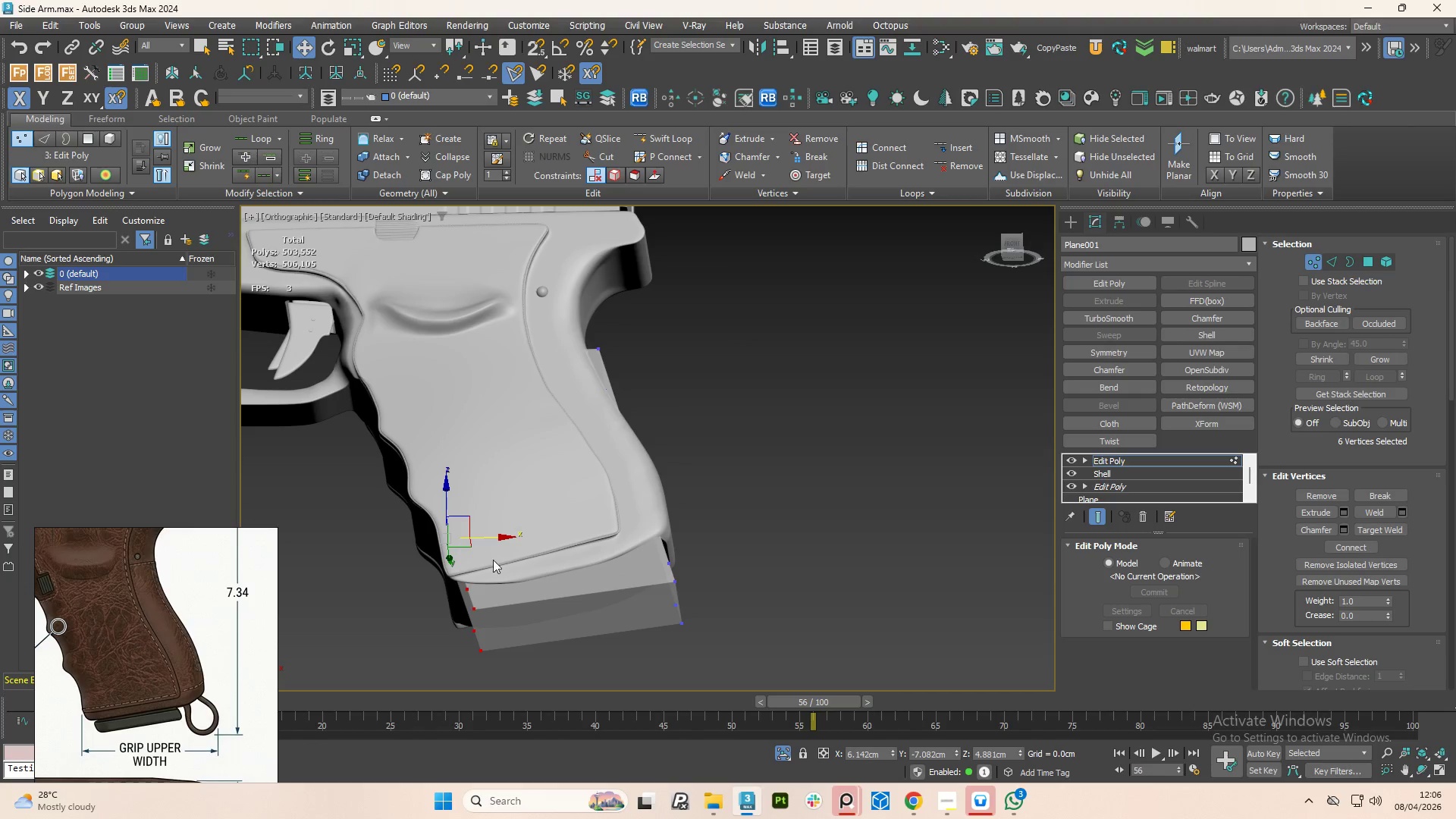 
hold_key(key=AltLeft, duration=1.5)
 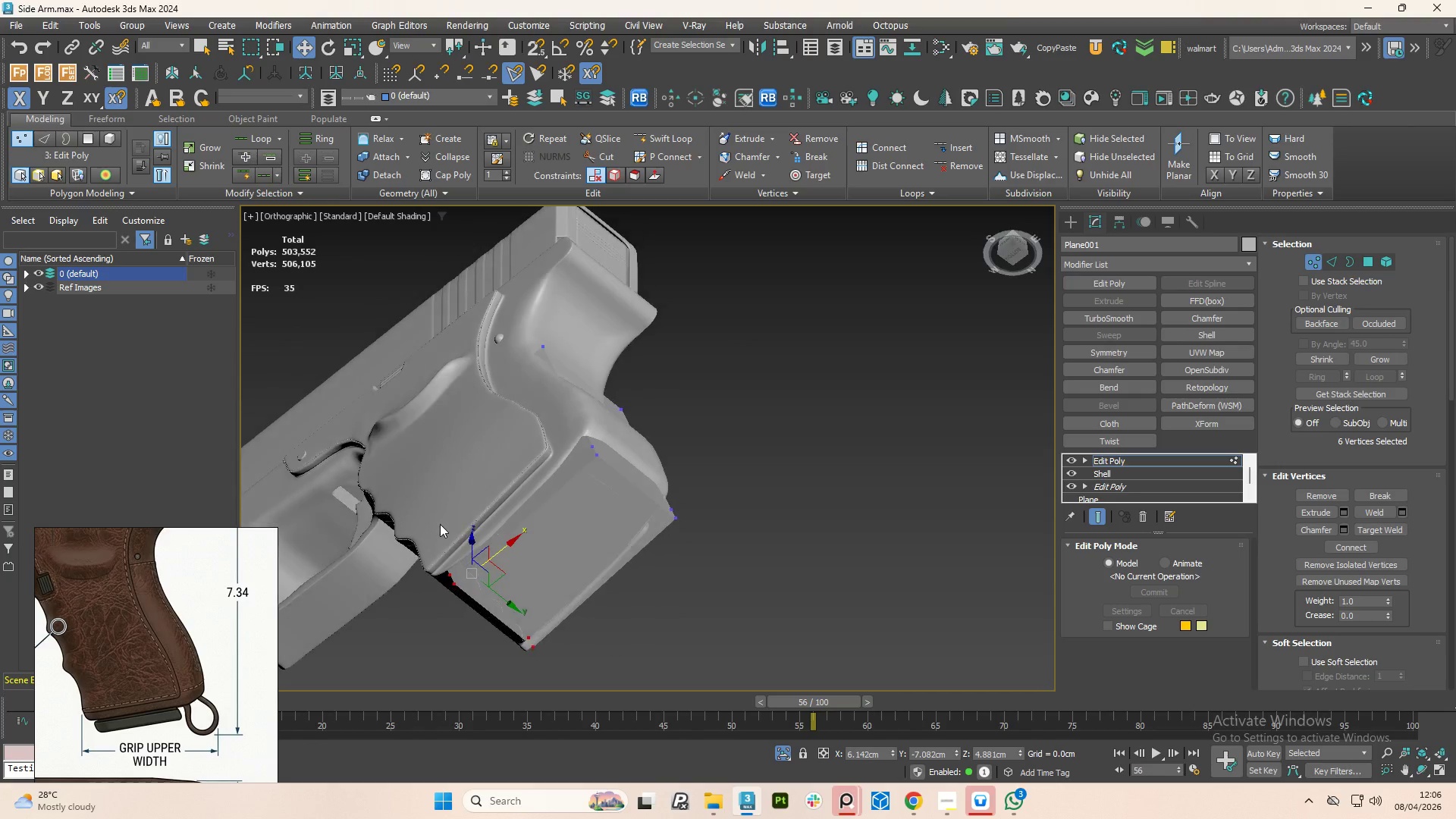 
hold_key(key=AltLeft, duration=1.5)
 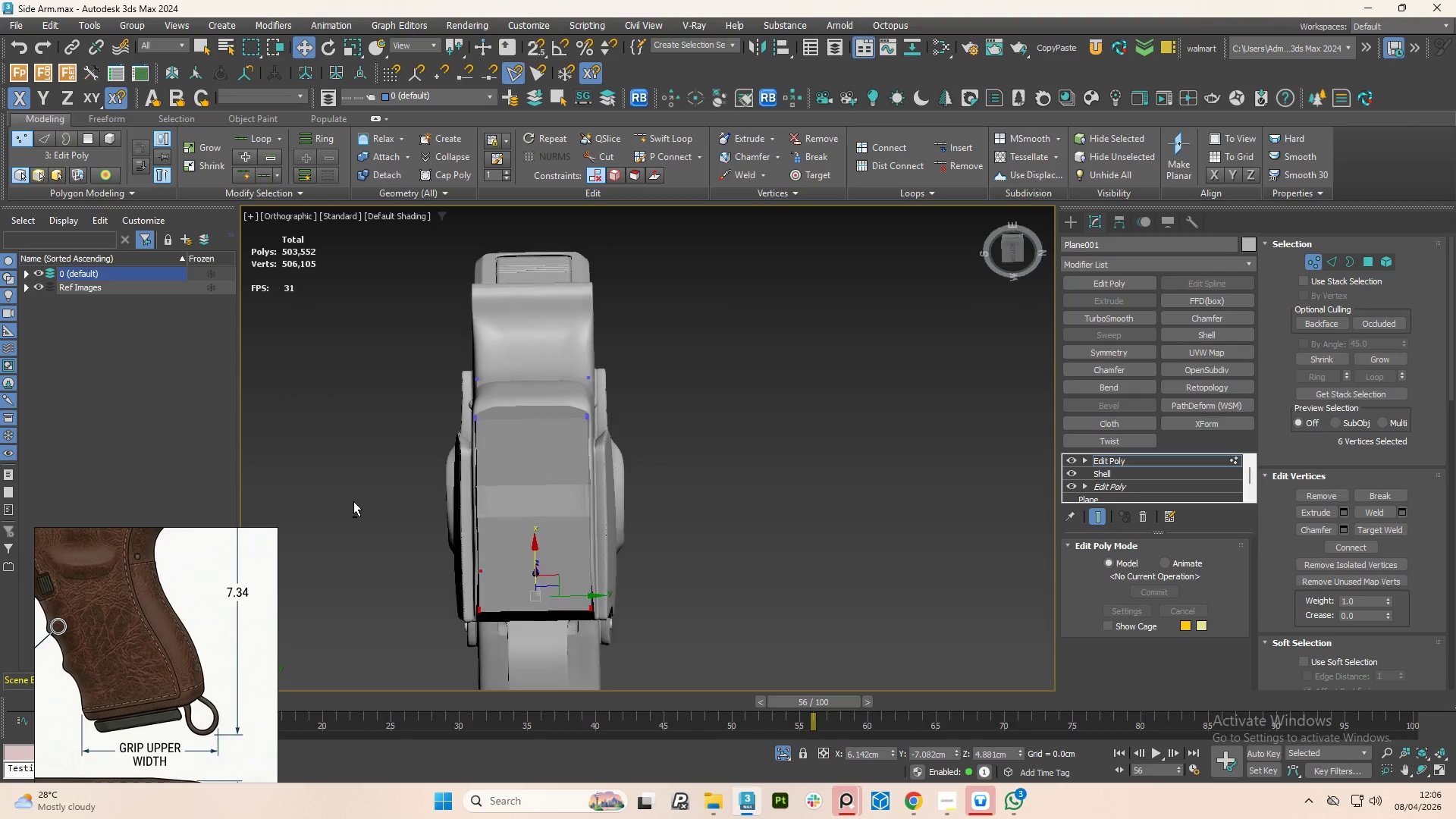 
hold_key(key=AltLeft, duration=1.5)
 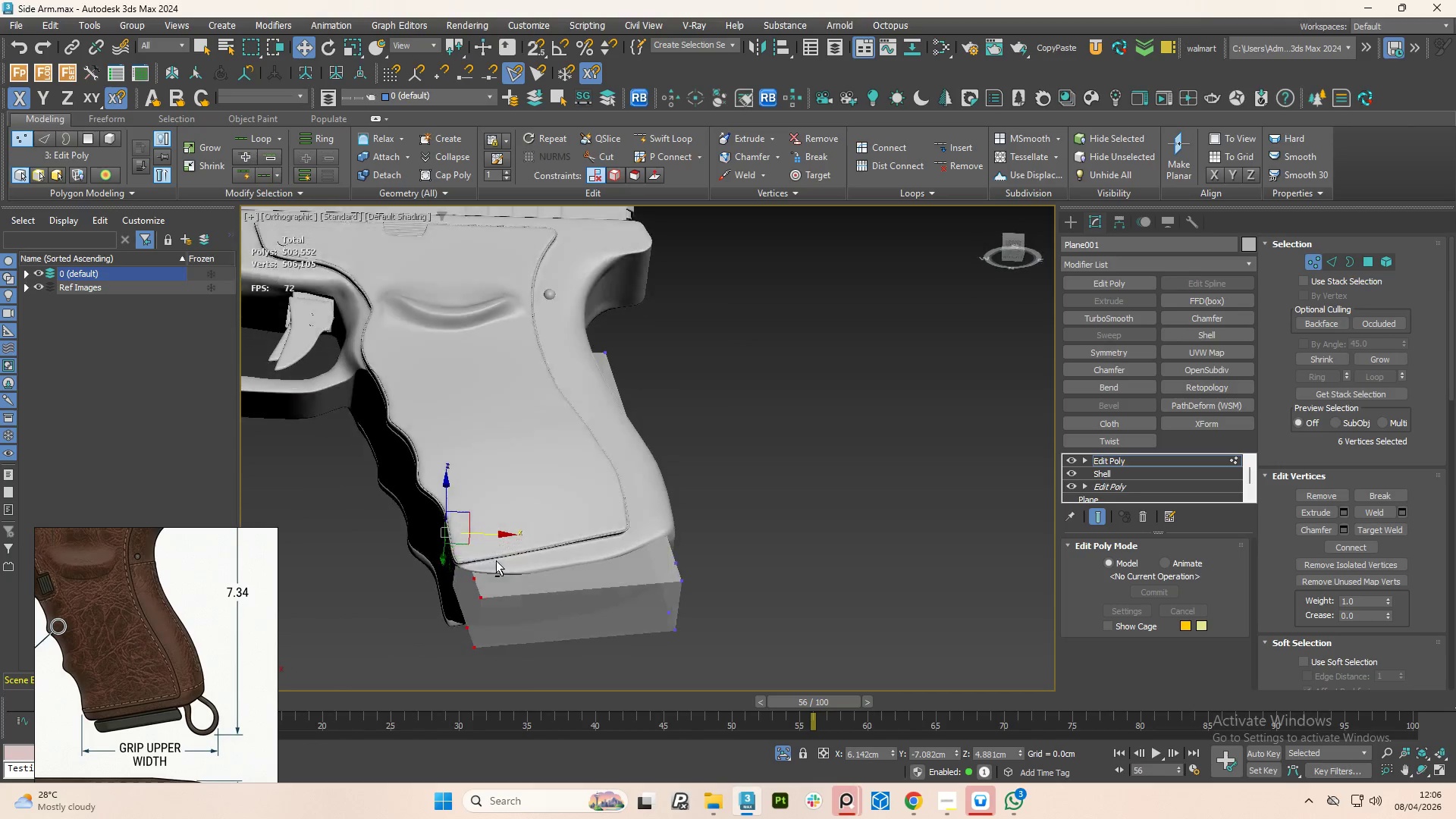 
hold_key(key=AltLeft, duration=1.5)
 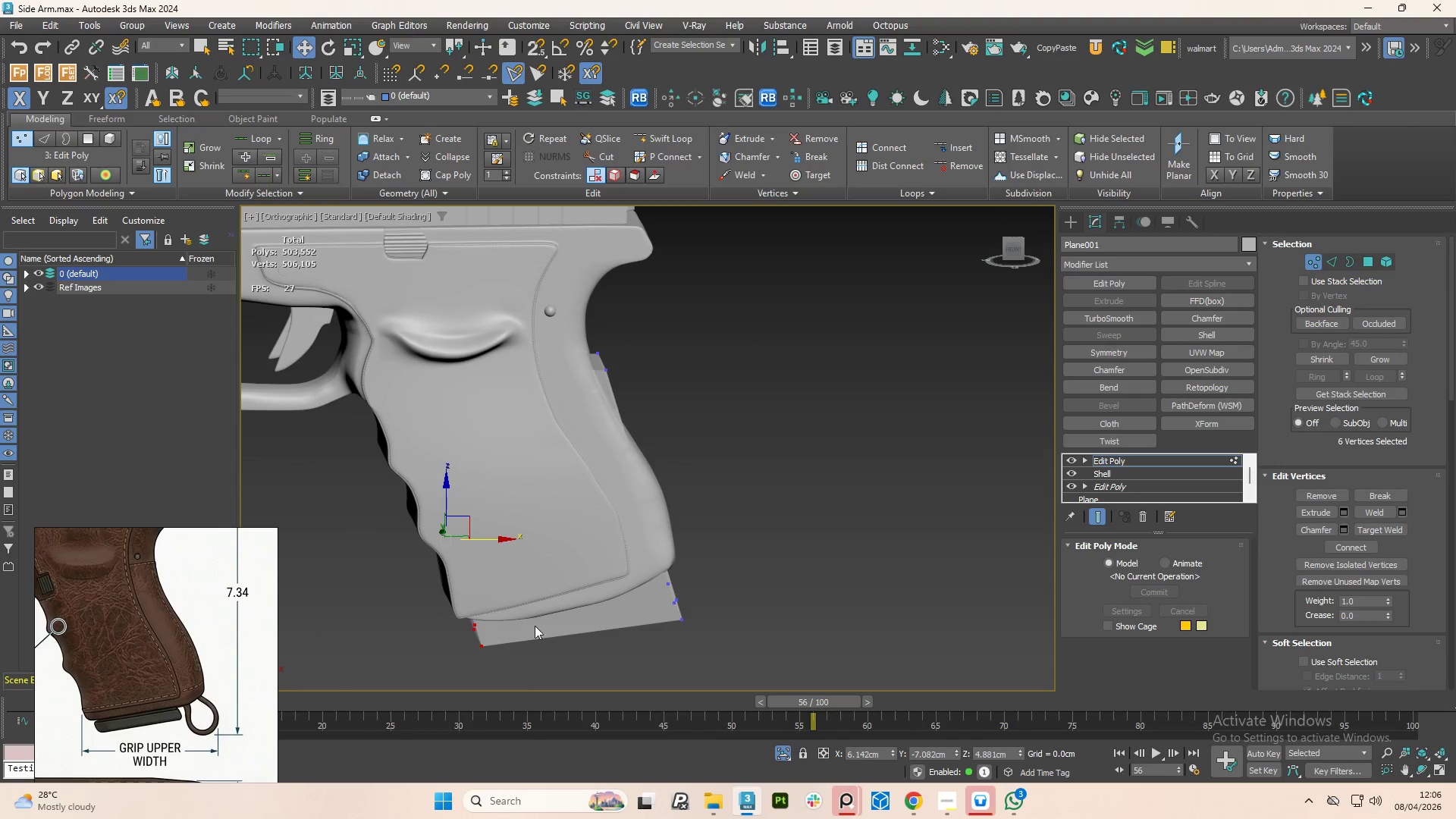 
hold_key(key=AltLeft, duration=0.36)
 